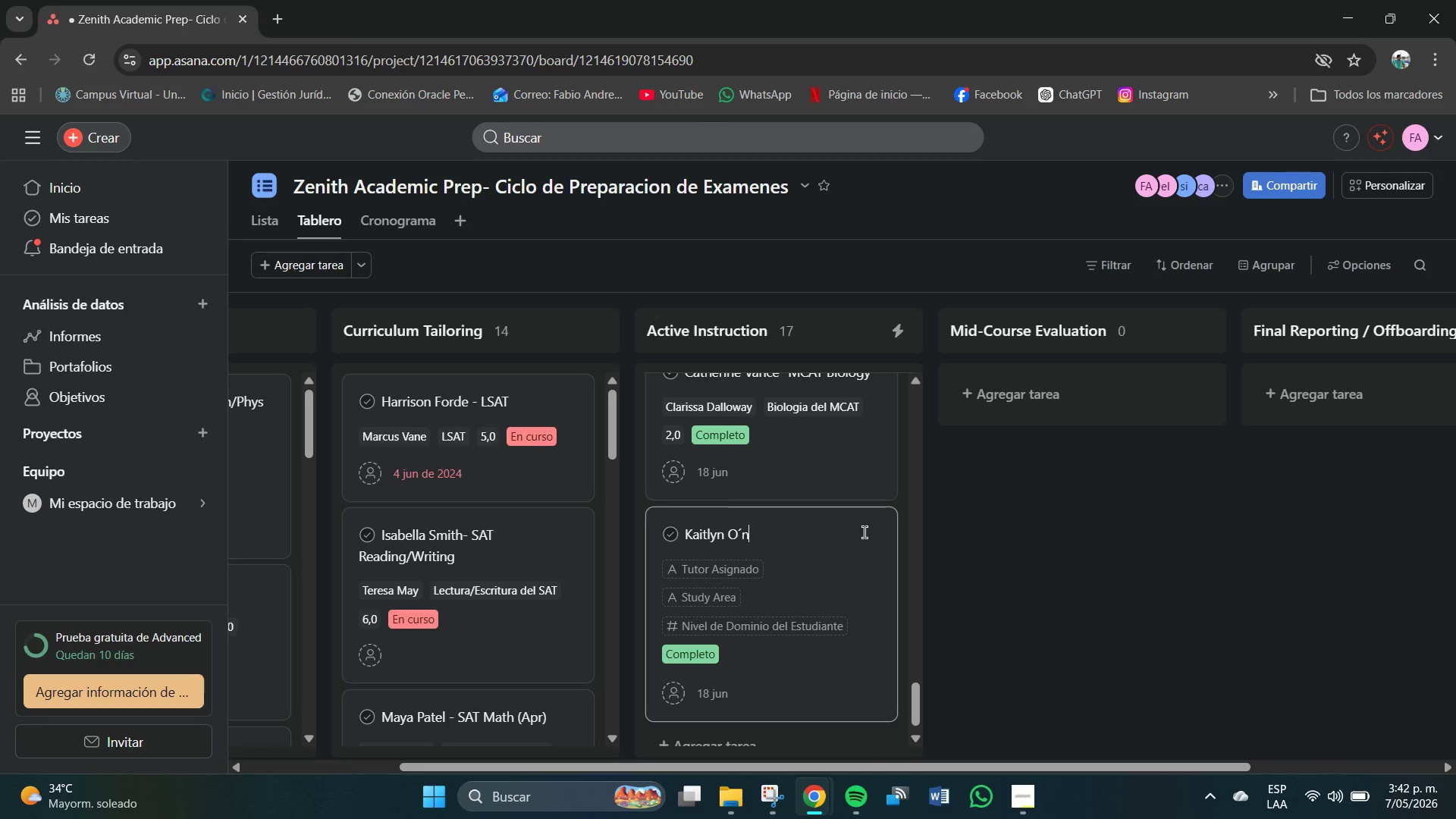 
key(Backspace)
 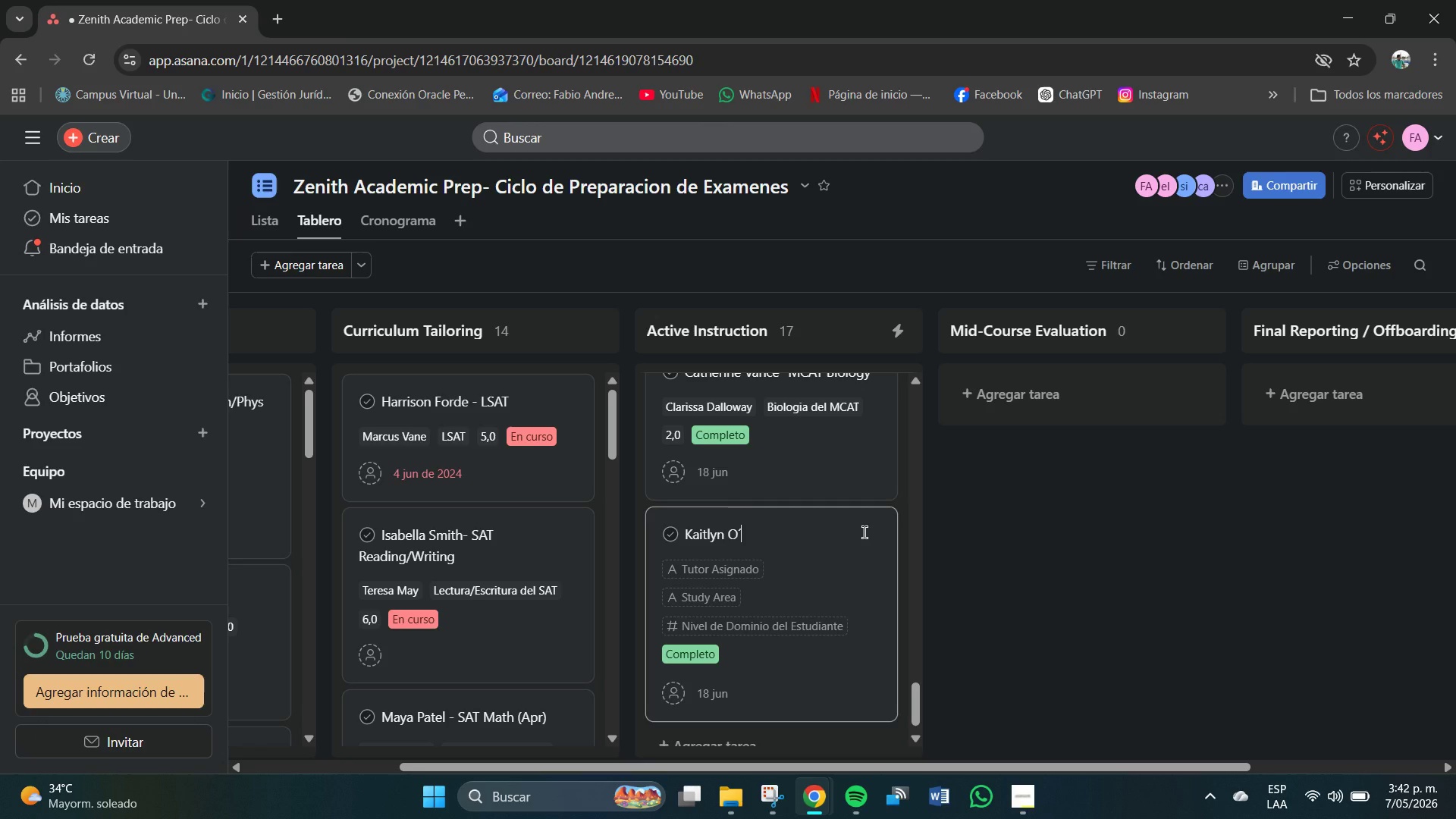 
key(CapsLock)
 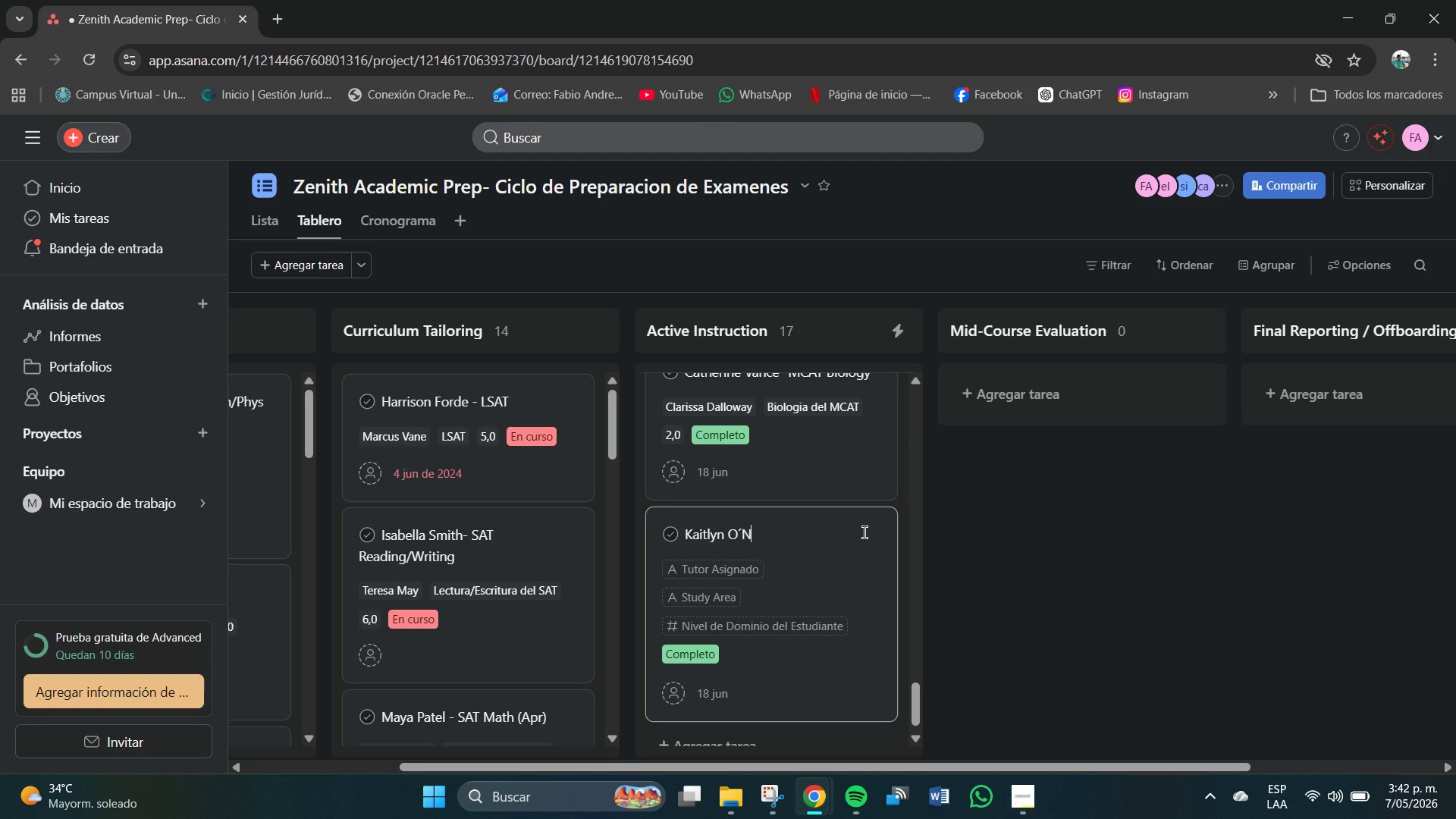 
key(N)
 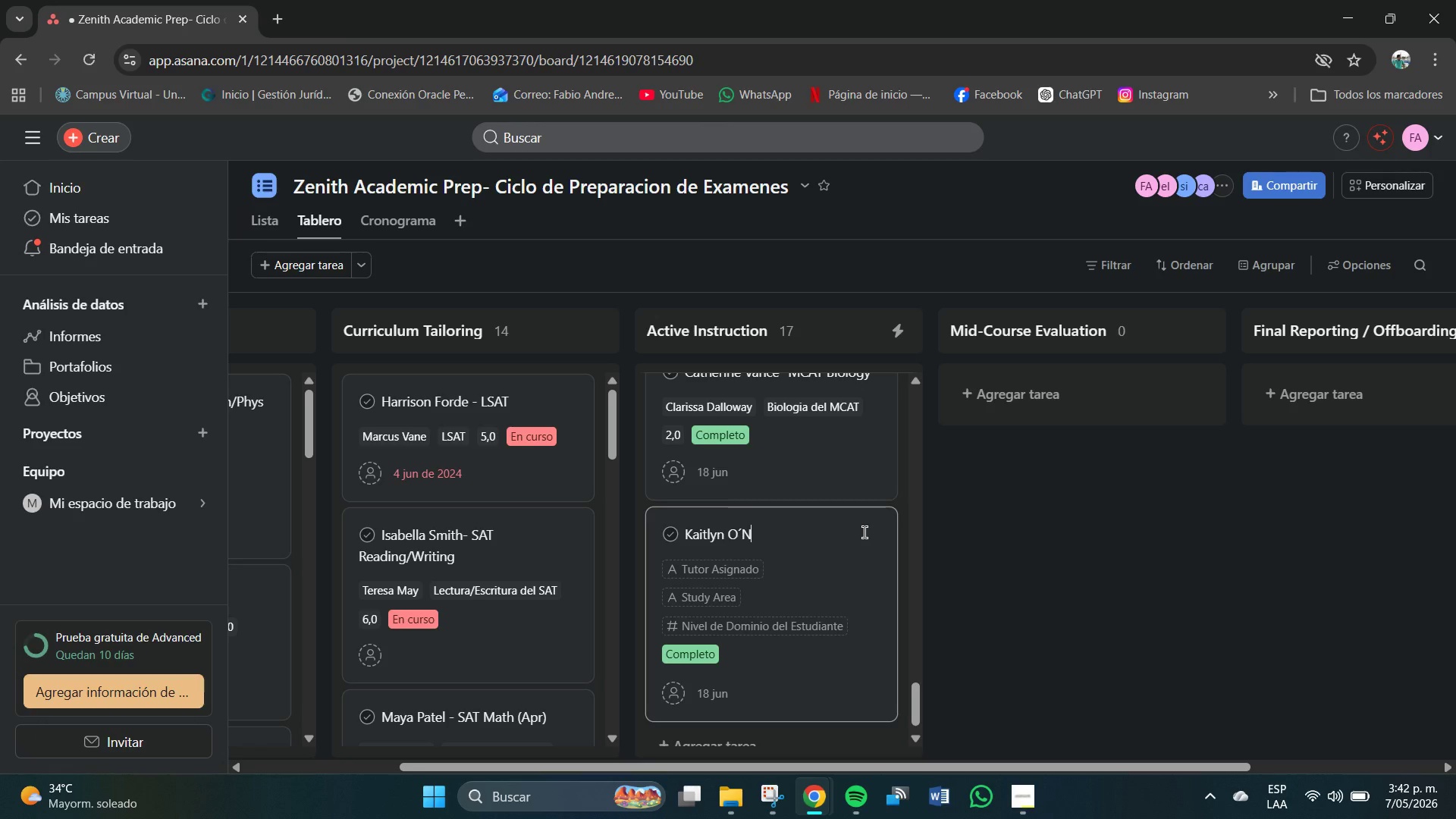 
key(CapsLock)
 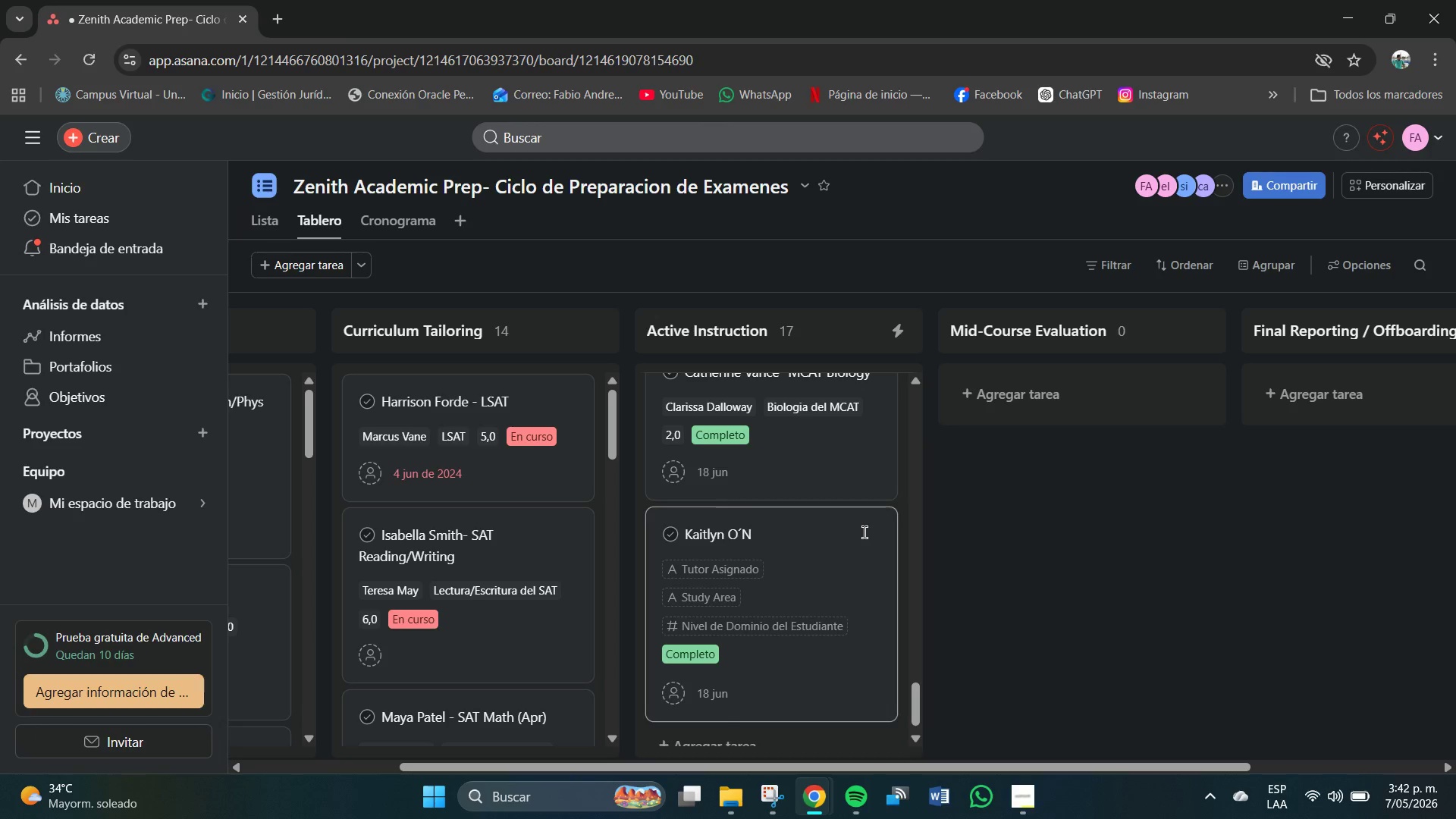 
wait(10.61)
 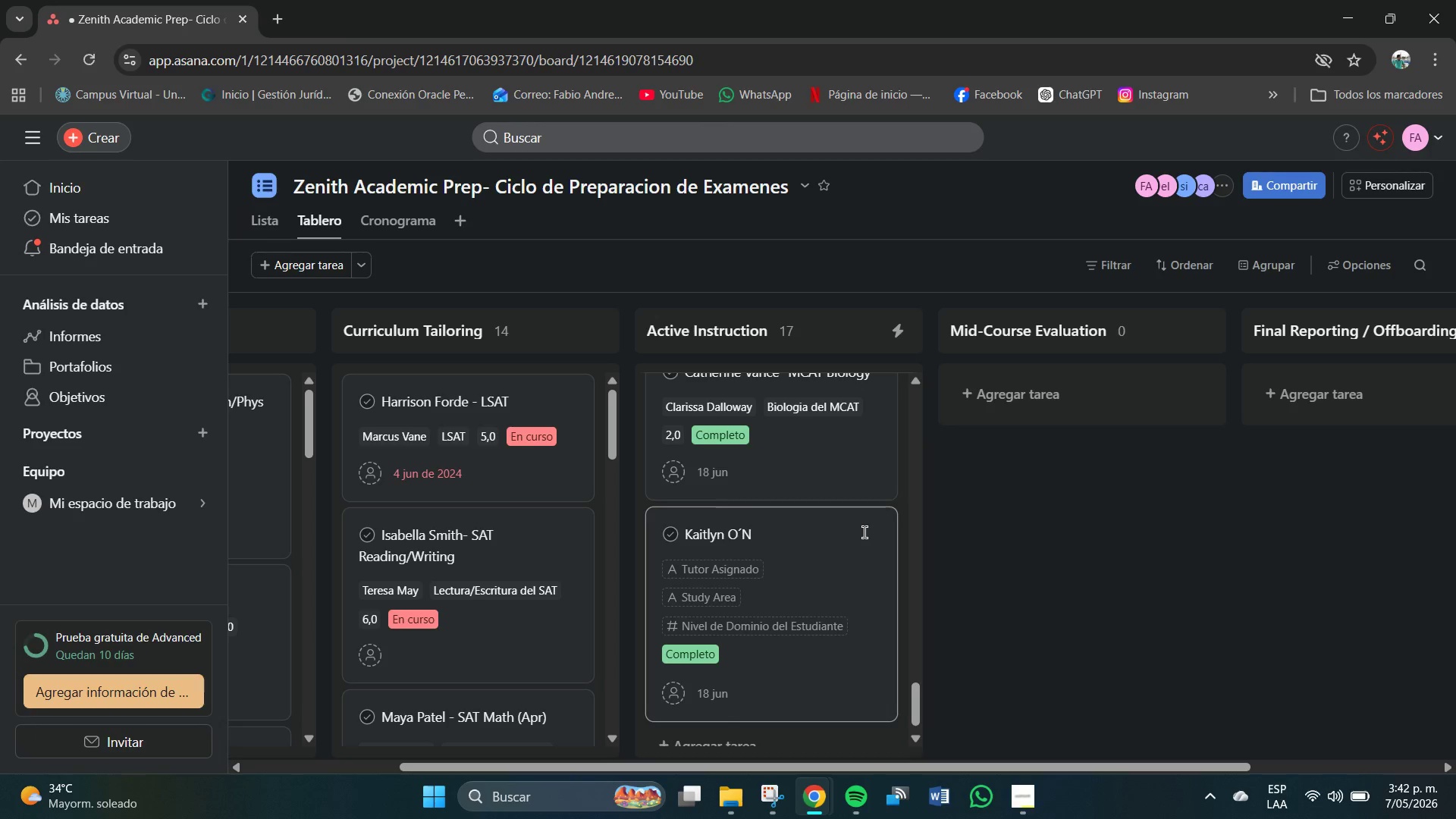 
type(ell - Ap )
key(Backspace)
key(Backspace)
type(P US Histy)
key(Backspace)
type(ory)
 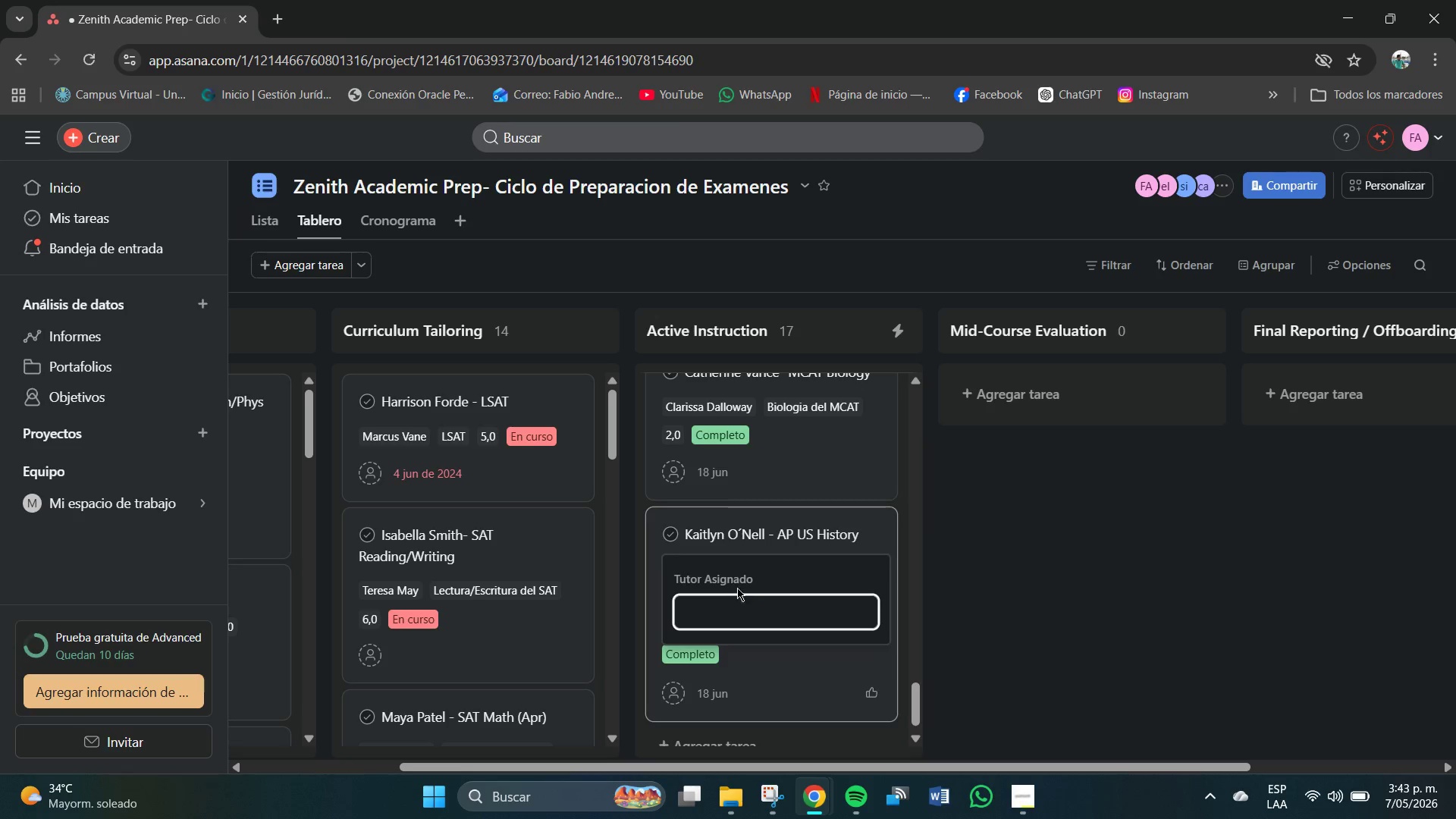 
type(Clarissa Dalloway)
 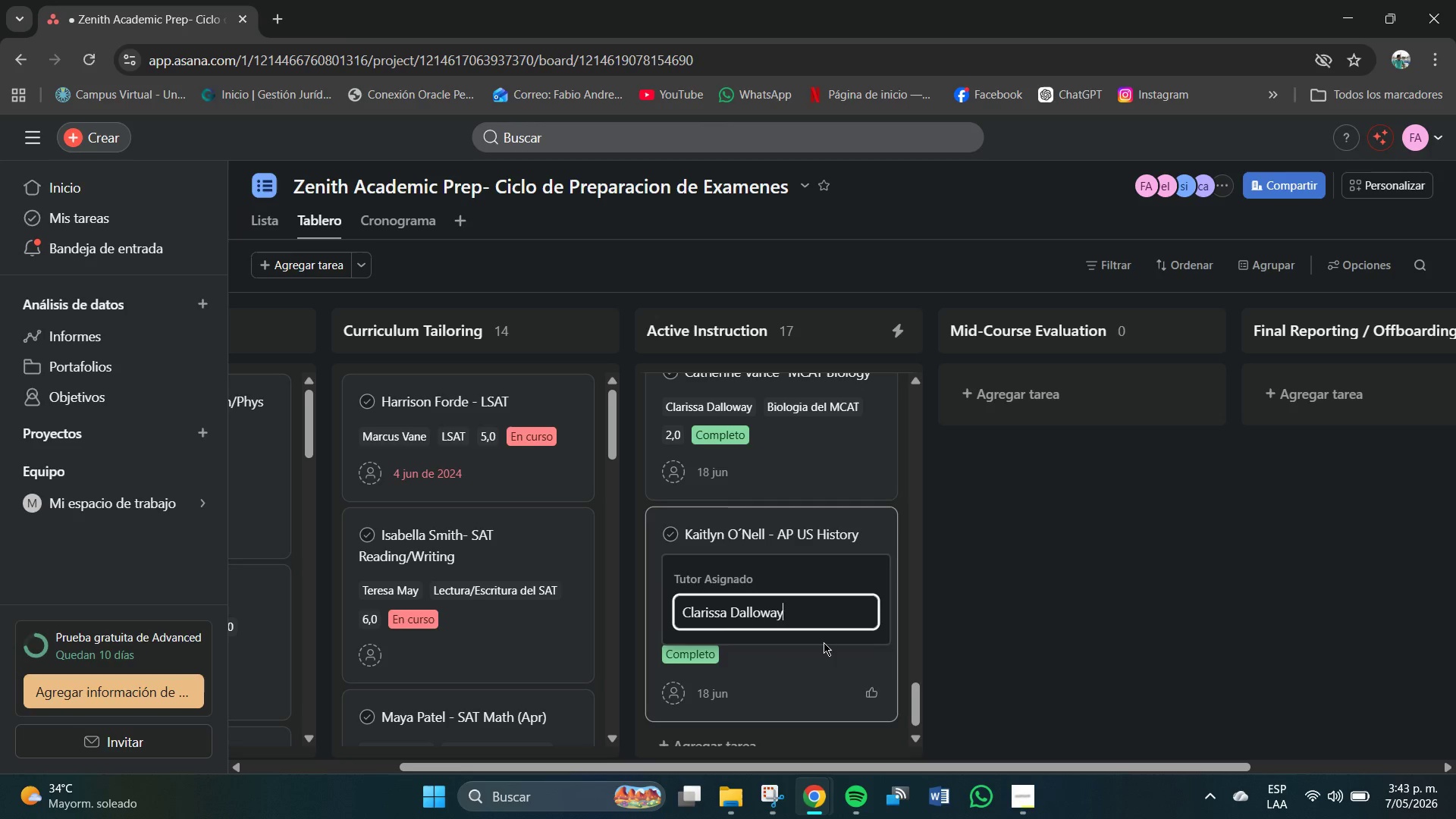 
key(Enter)
 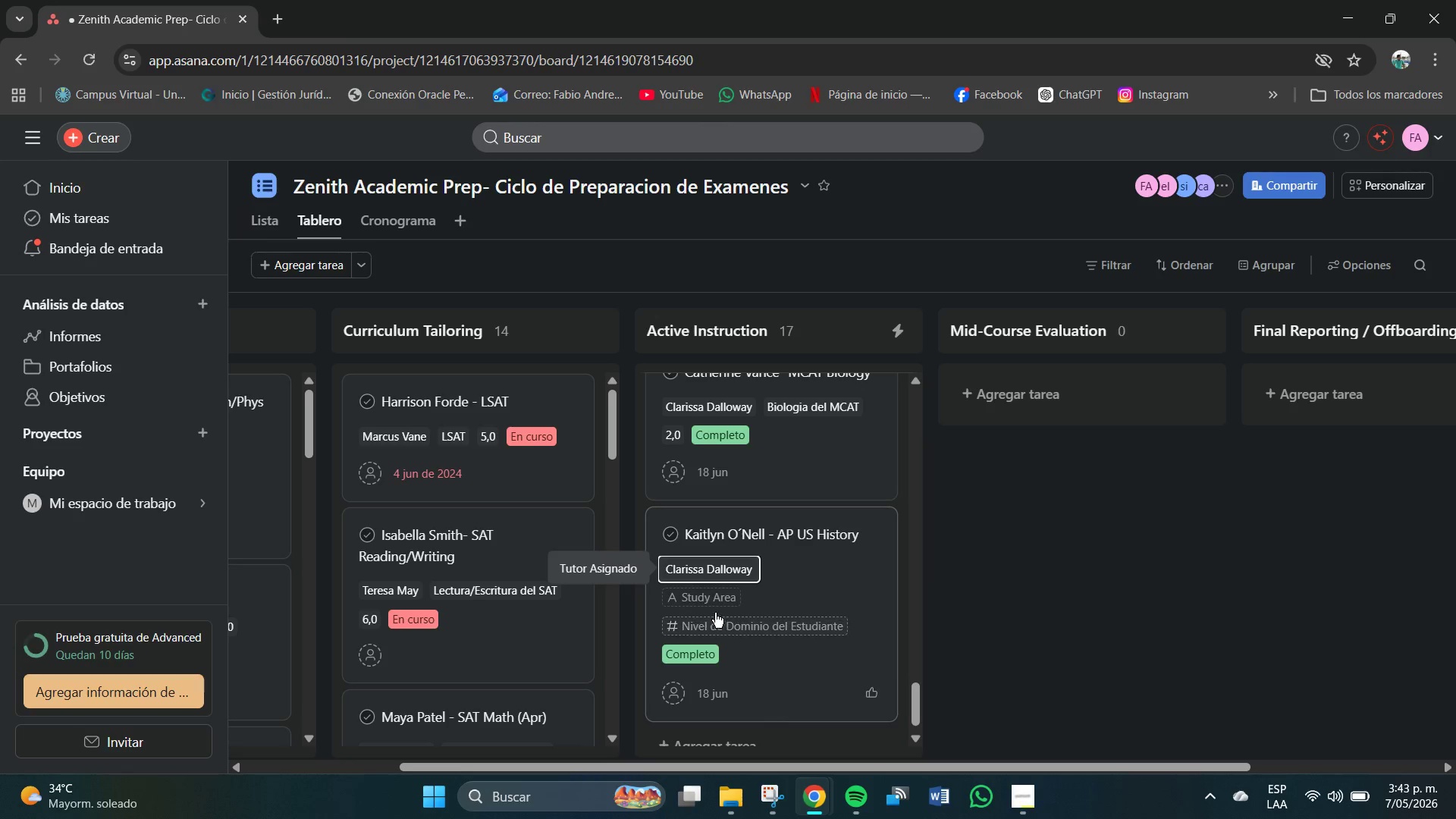 
left_click([703, 601])
 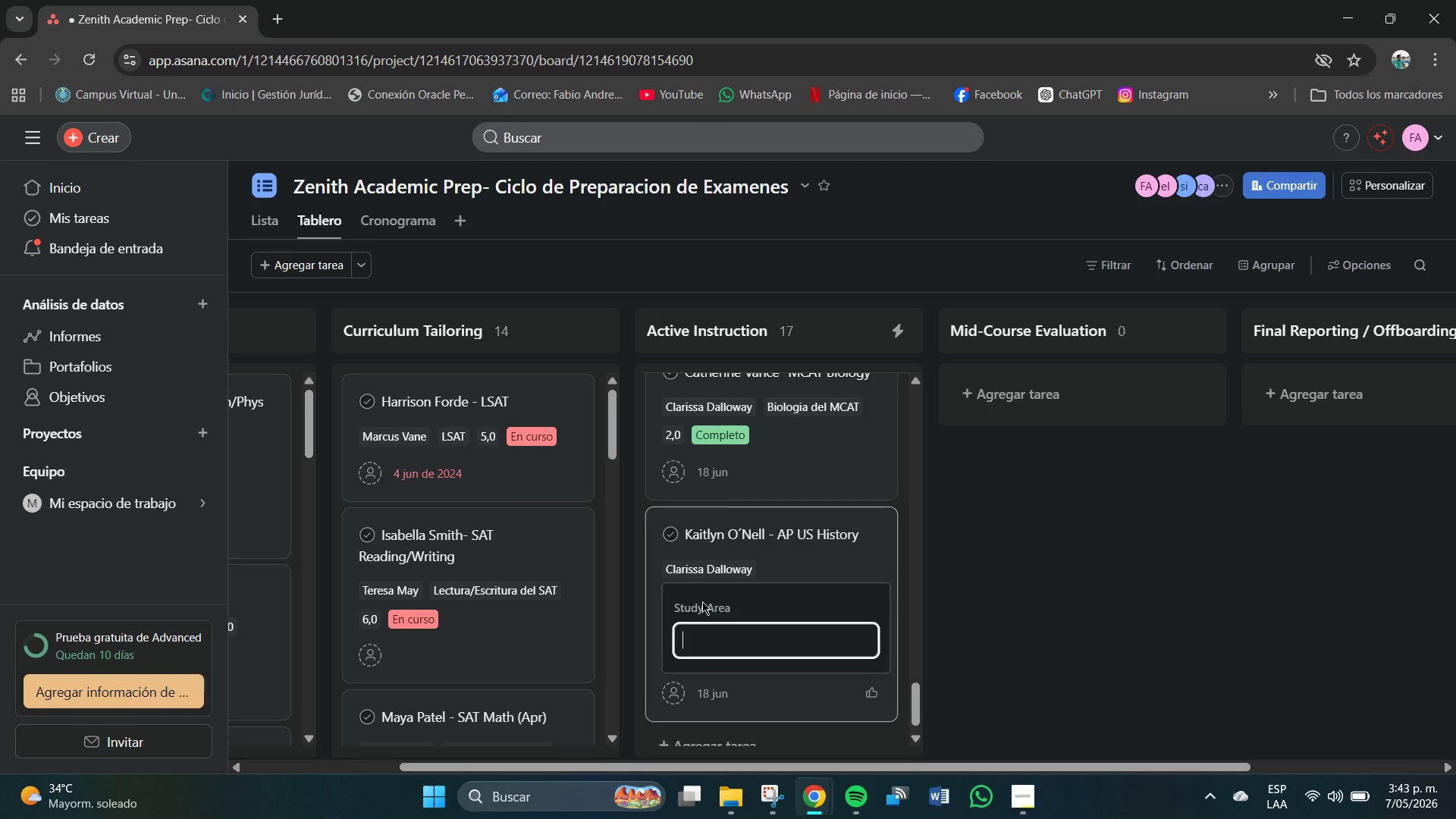 
left_click([744, 656])
 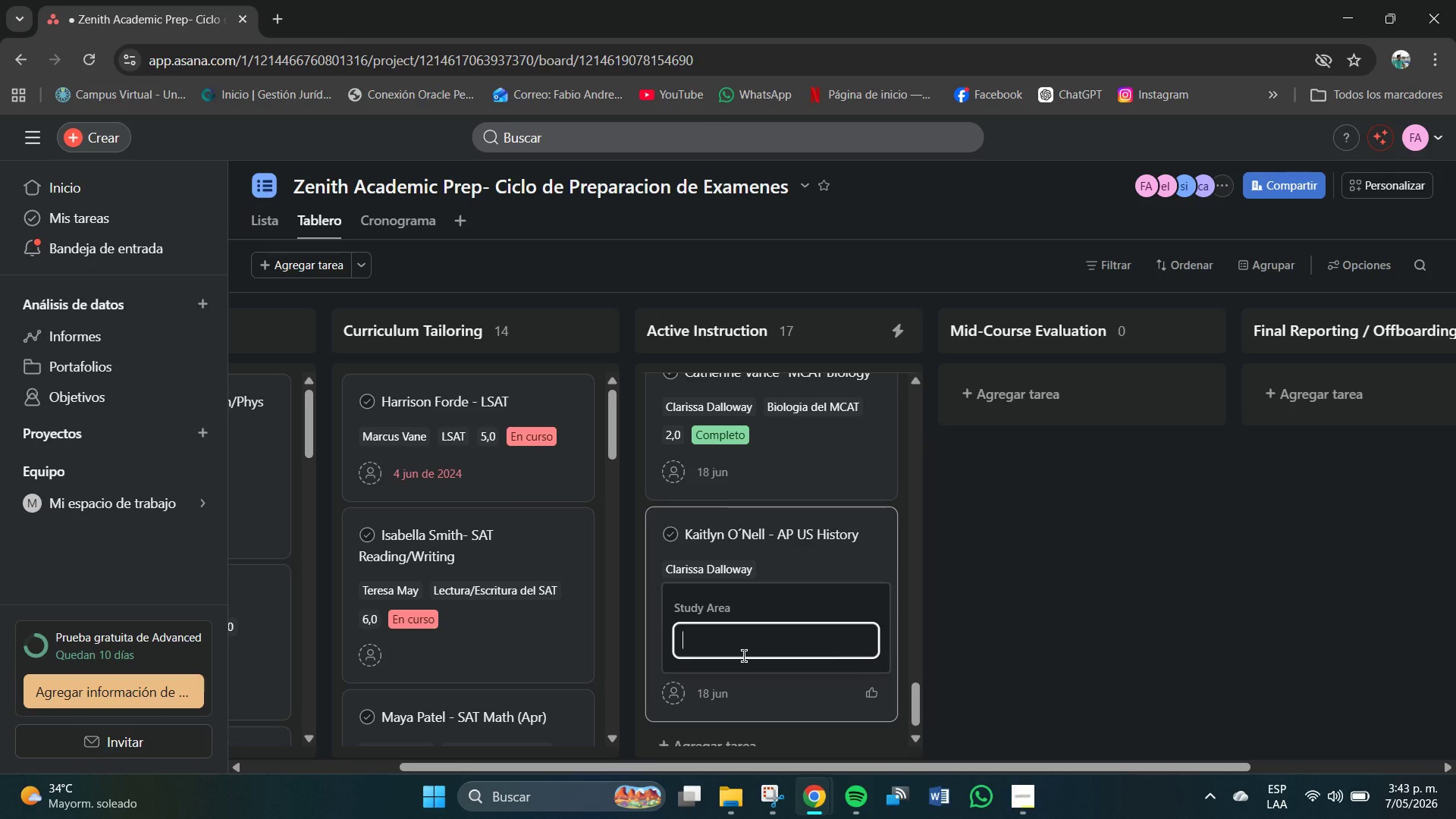 
type(Historia de Estados Unidos *Nive)
key(Backspace)
key(Backspace)
key(Backspace)
type(ni)
key(Backspace)
key(Backspace)
key(Backspace)
type(nivel avanzado()
 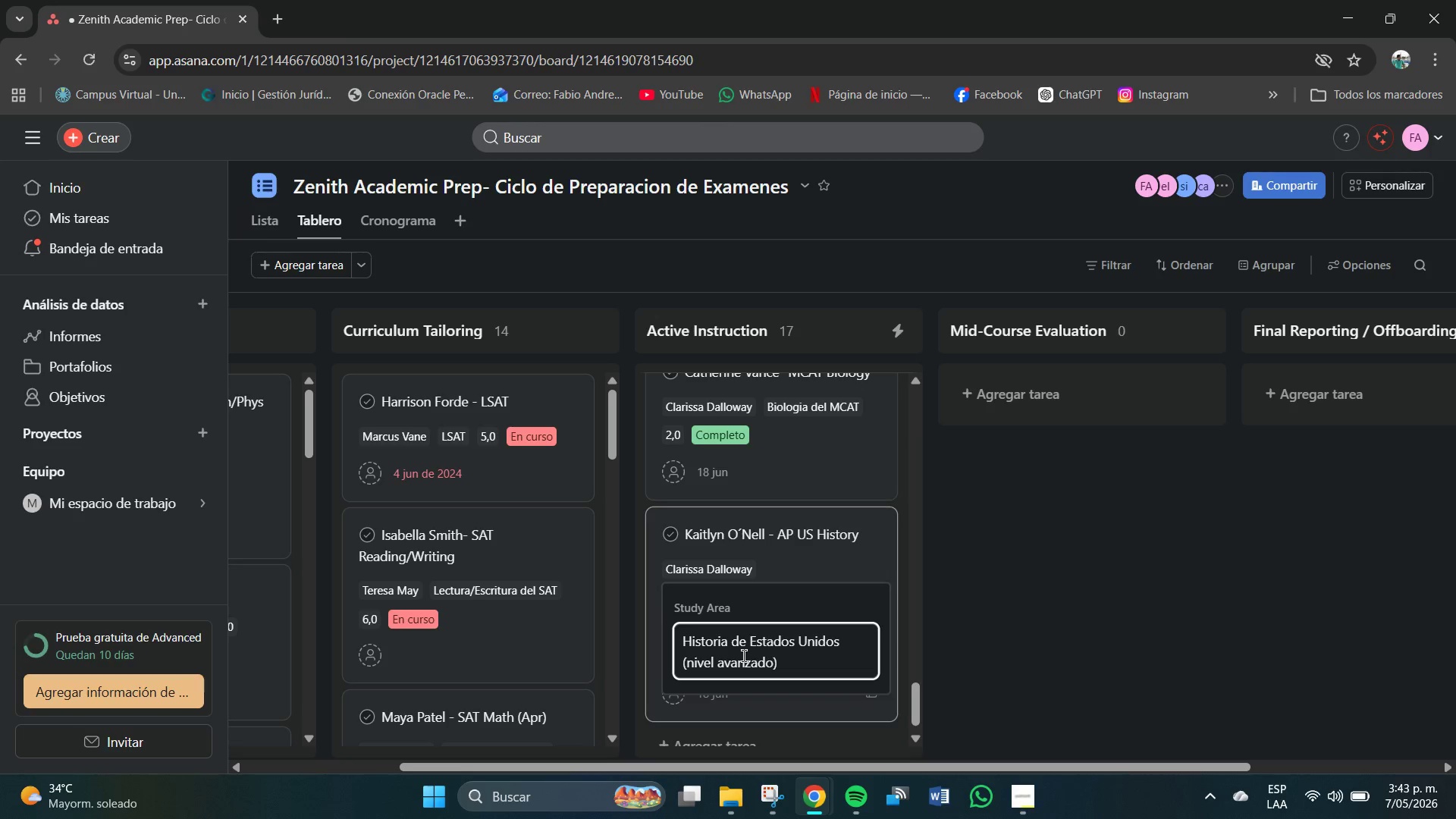 
key(Enter)
 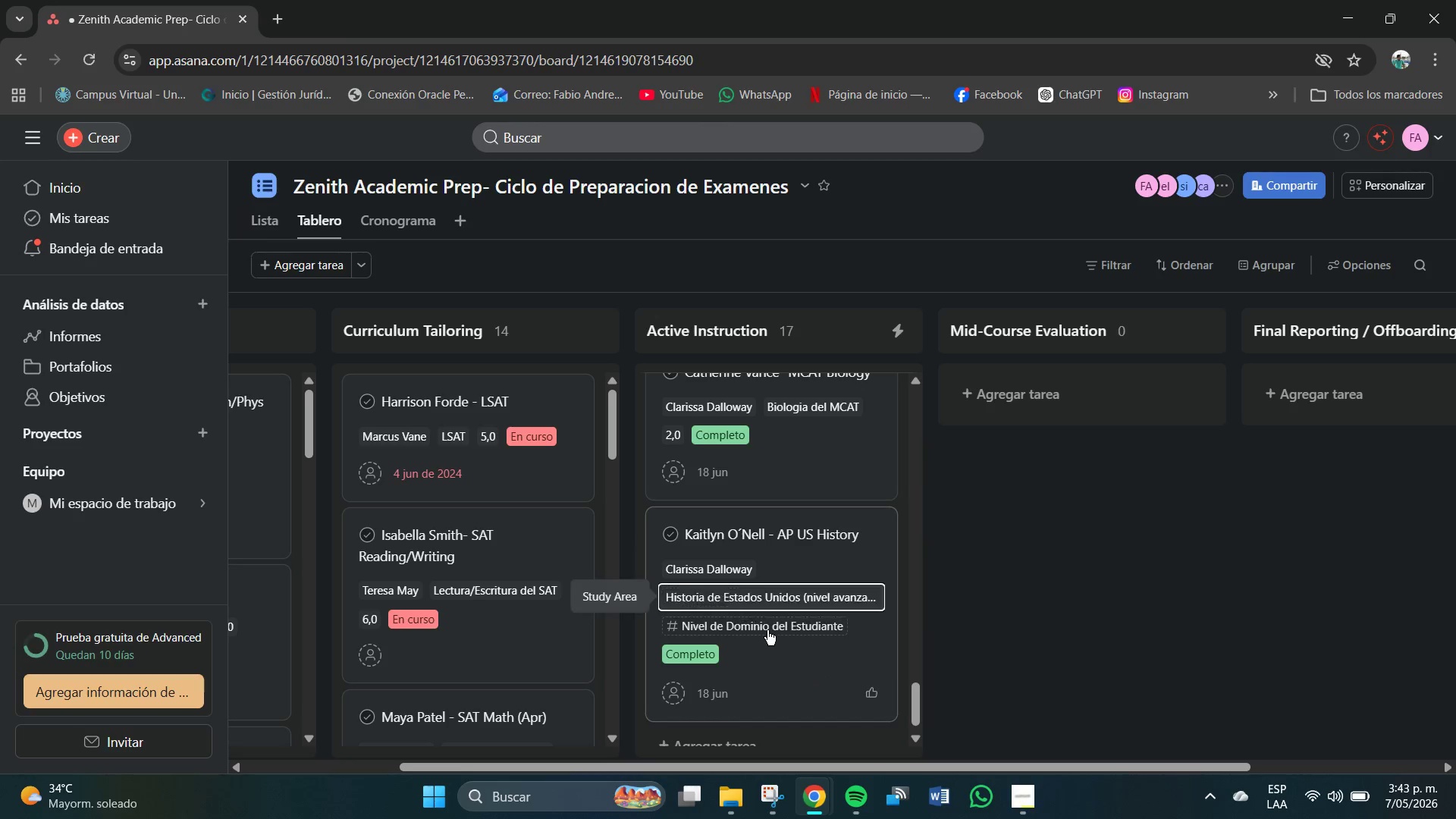 
left_click([760, 627])
 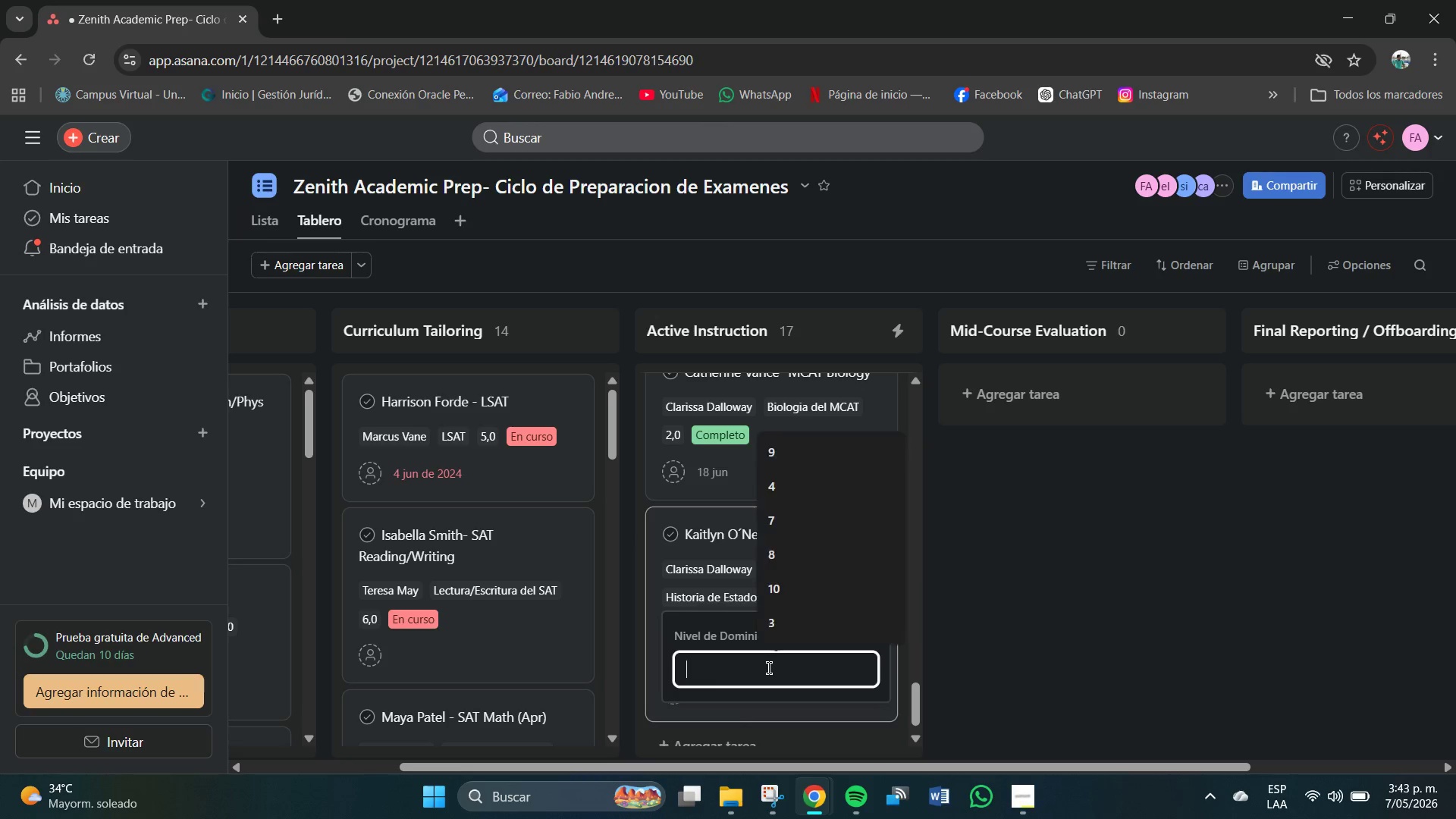 
key(Enter)
 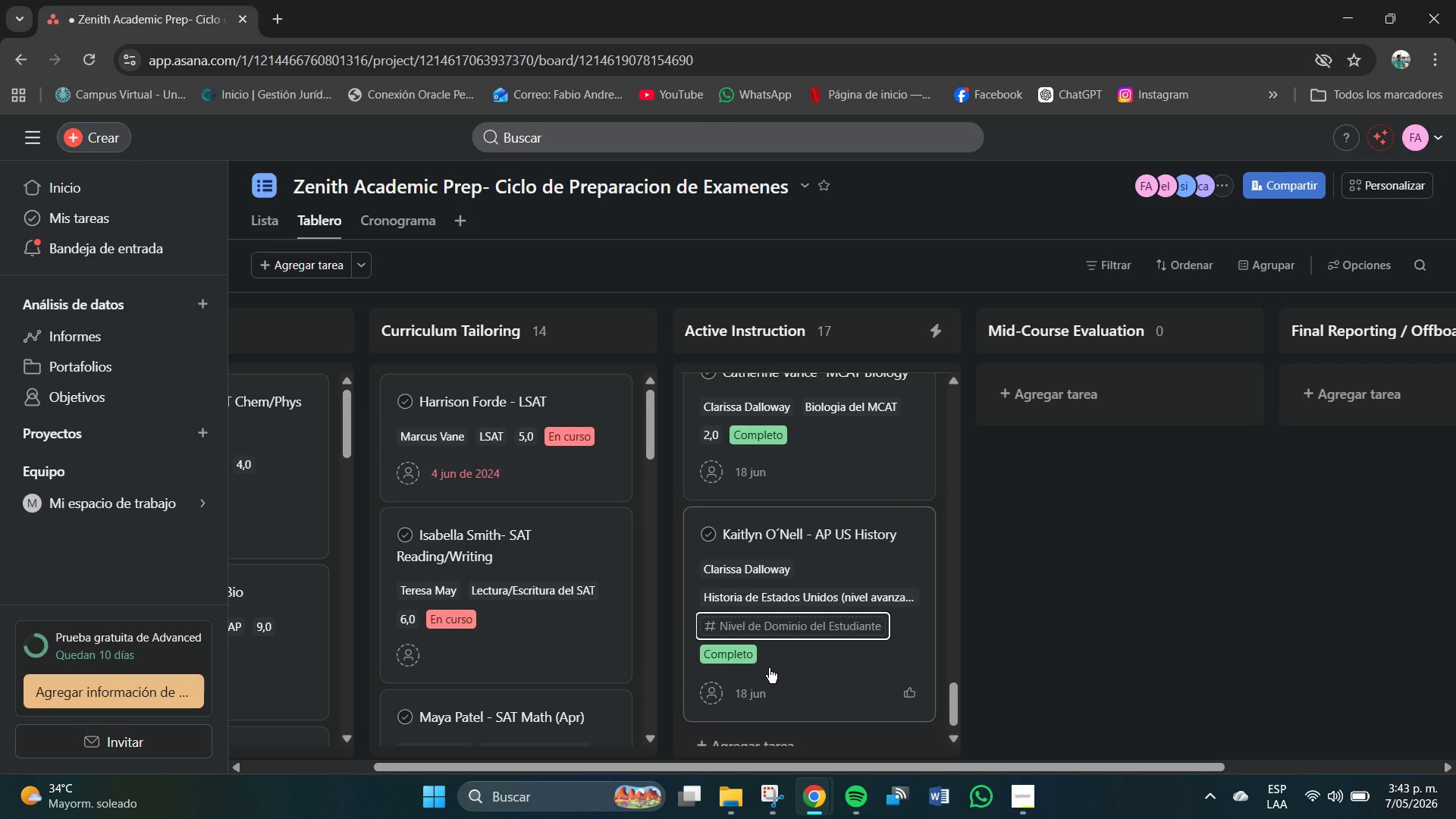 
key(ArrowLeft)
 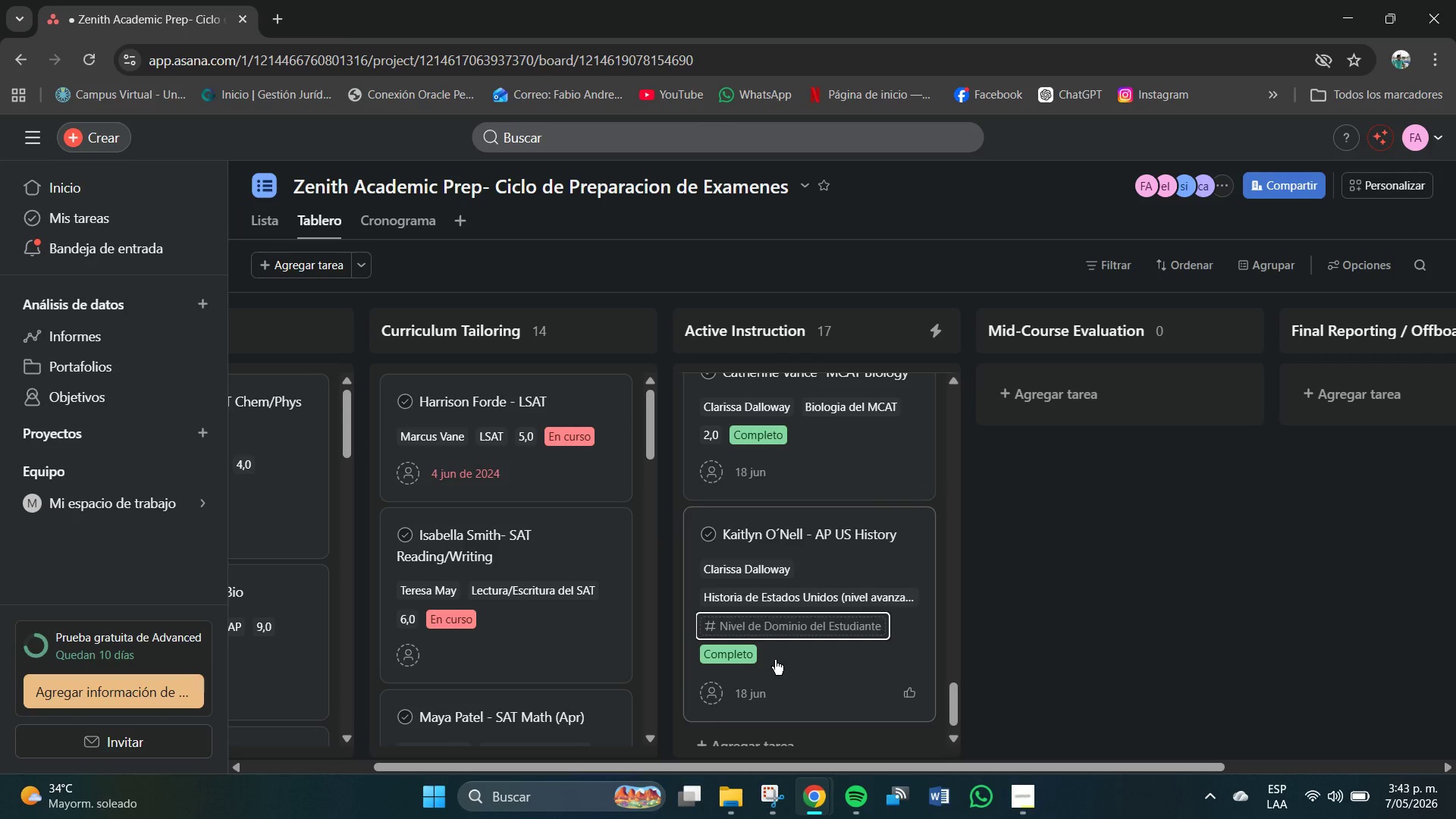 
left_click([786, 632])
 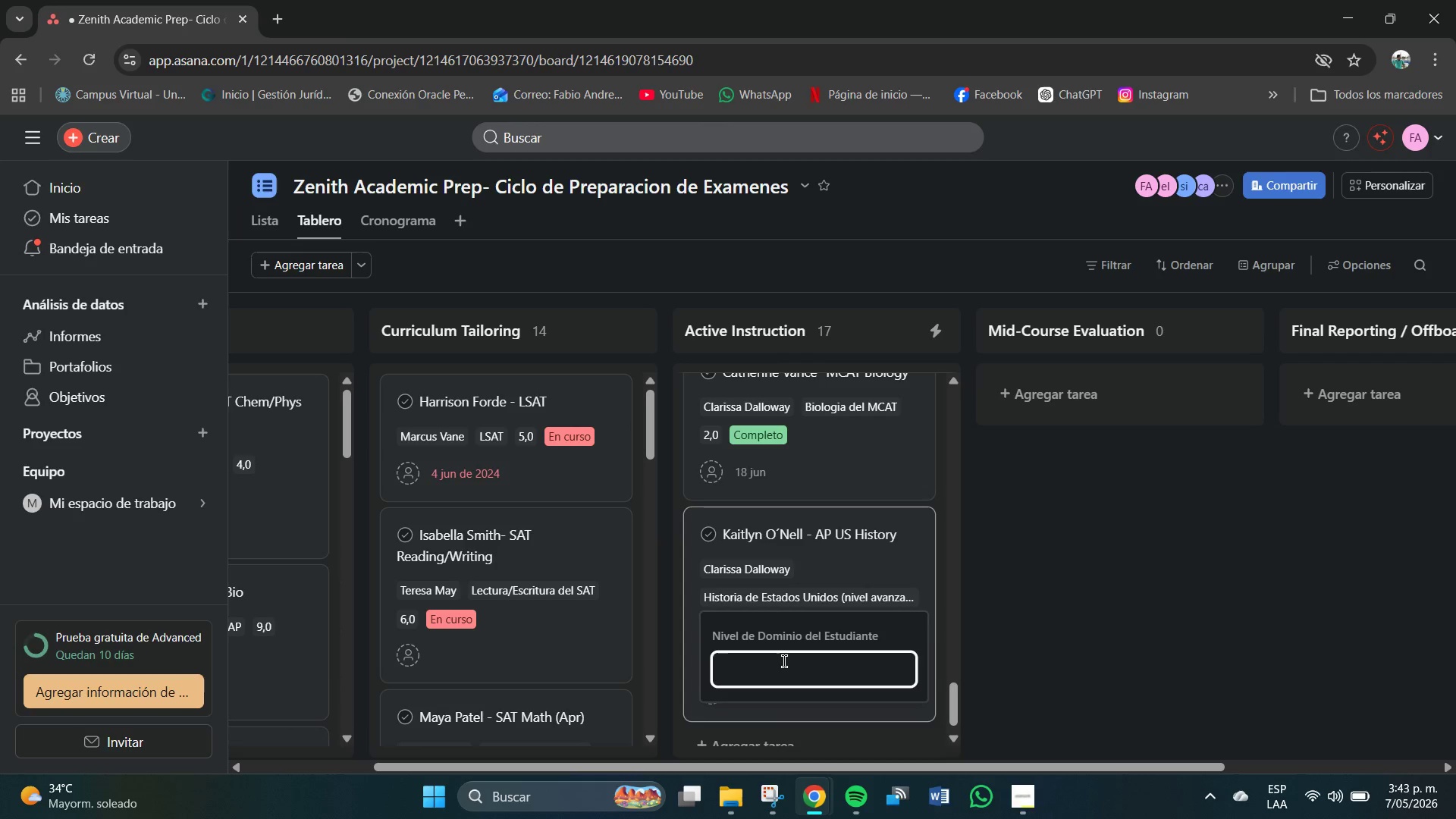 
left_click([784, 661])
 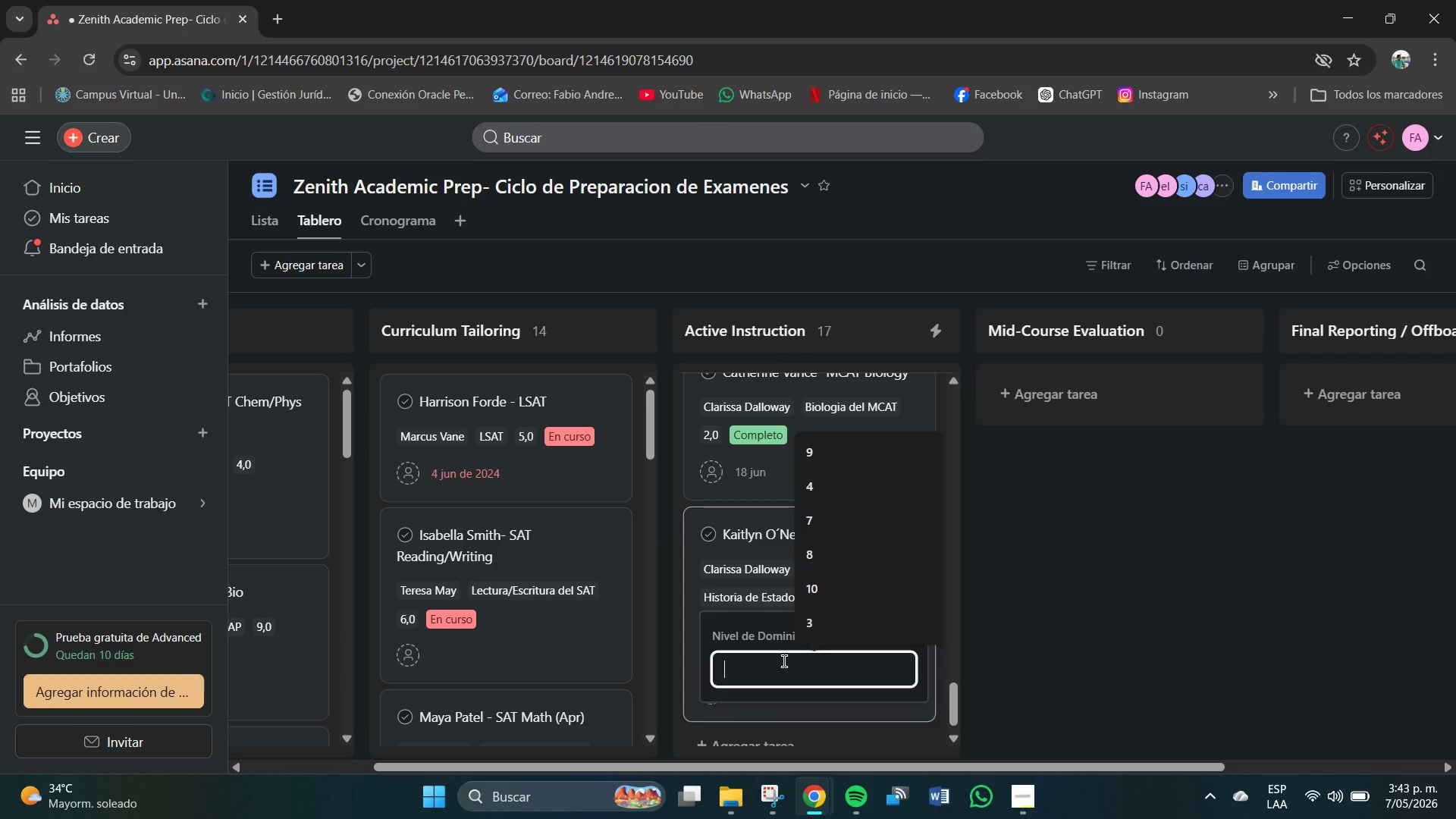 
key(ArrowLeft)
 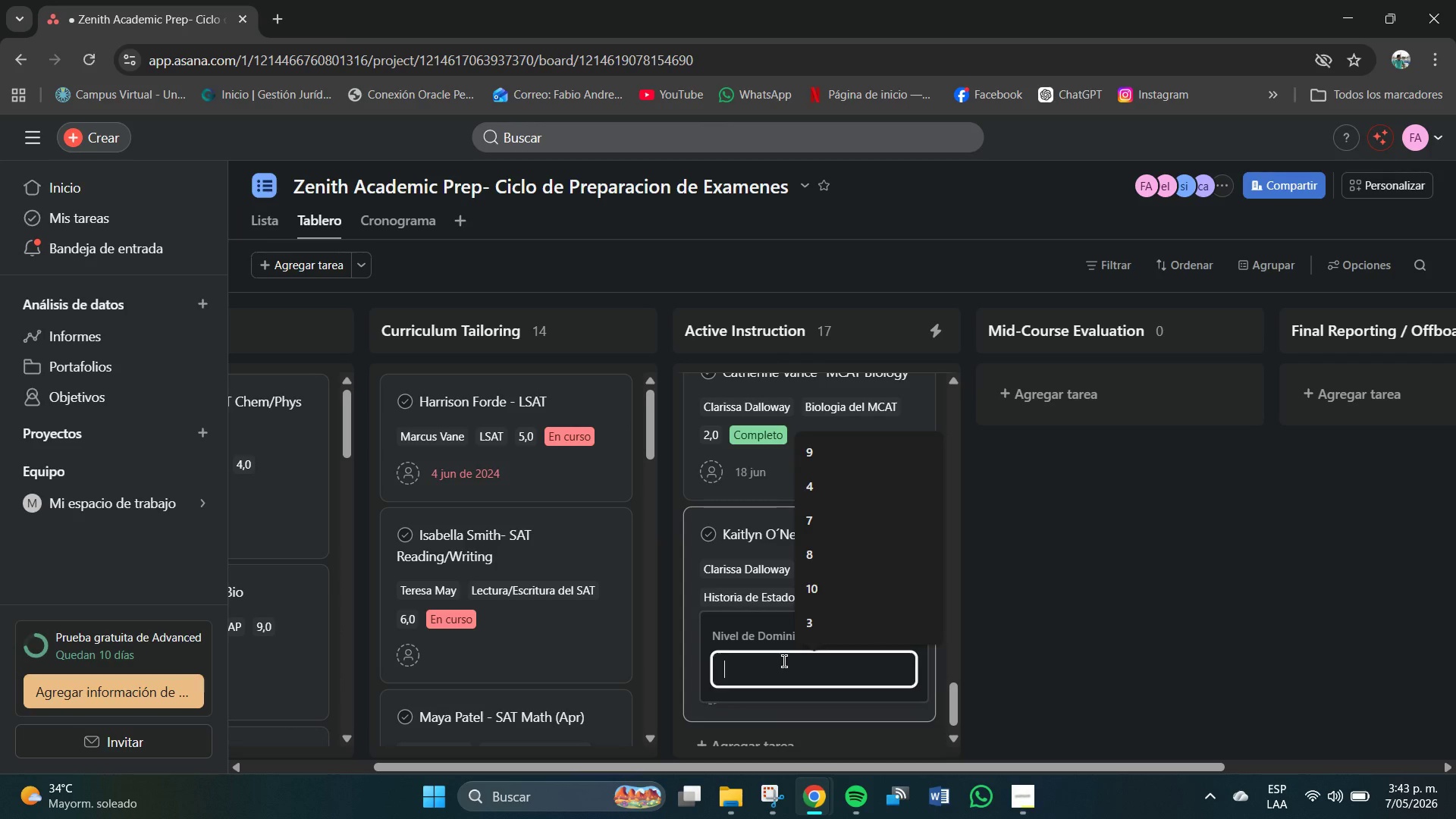 
key(NumpadEnter)
 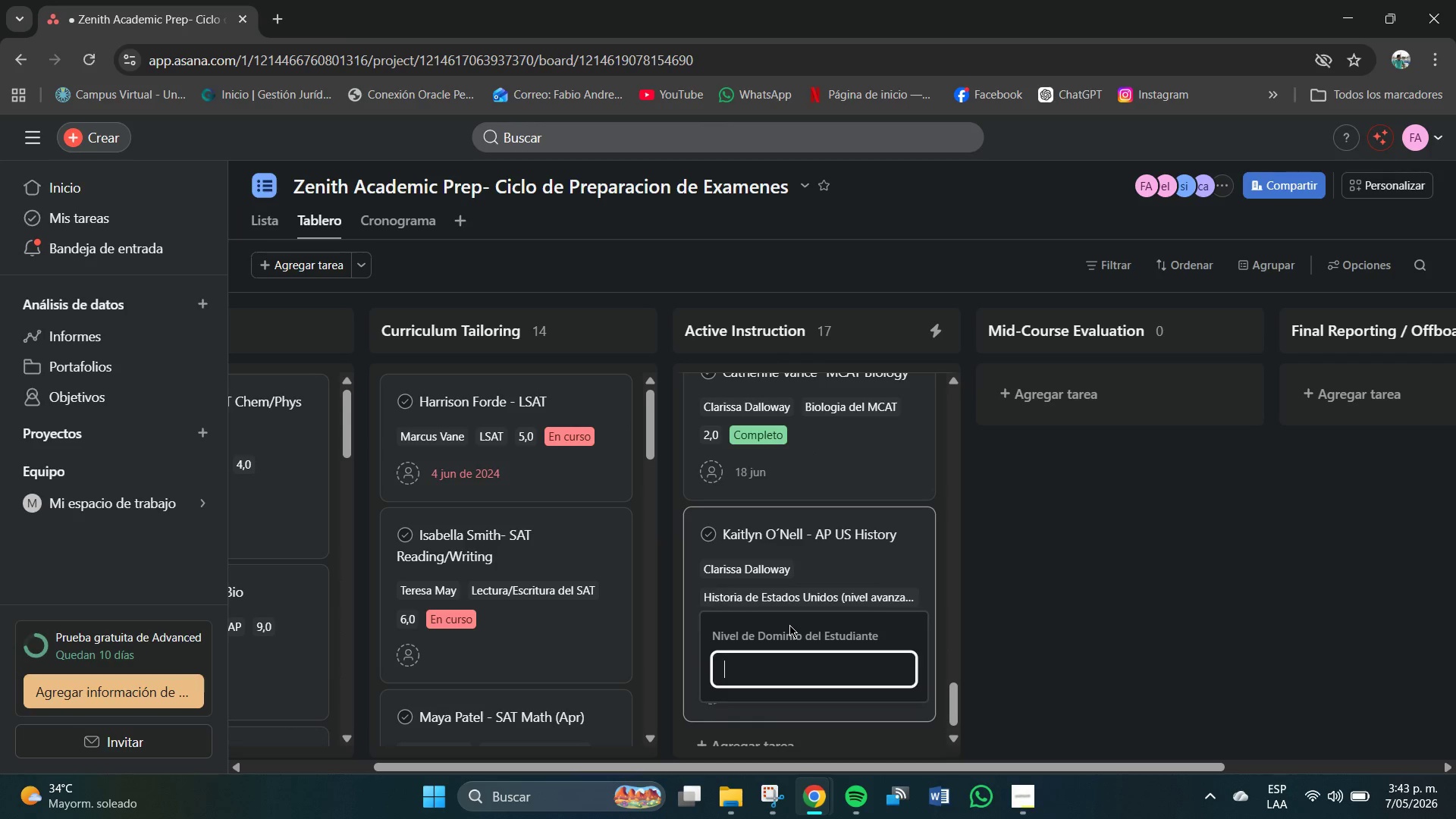 
left_click([785, 673])
 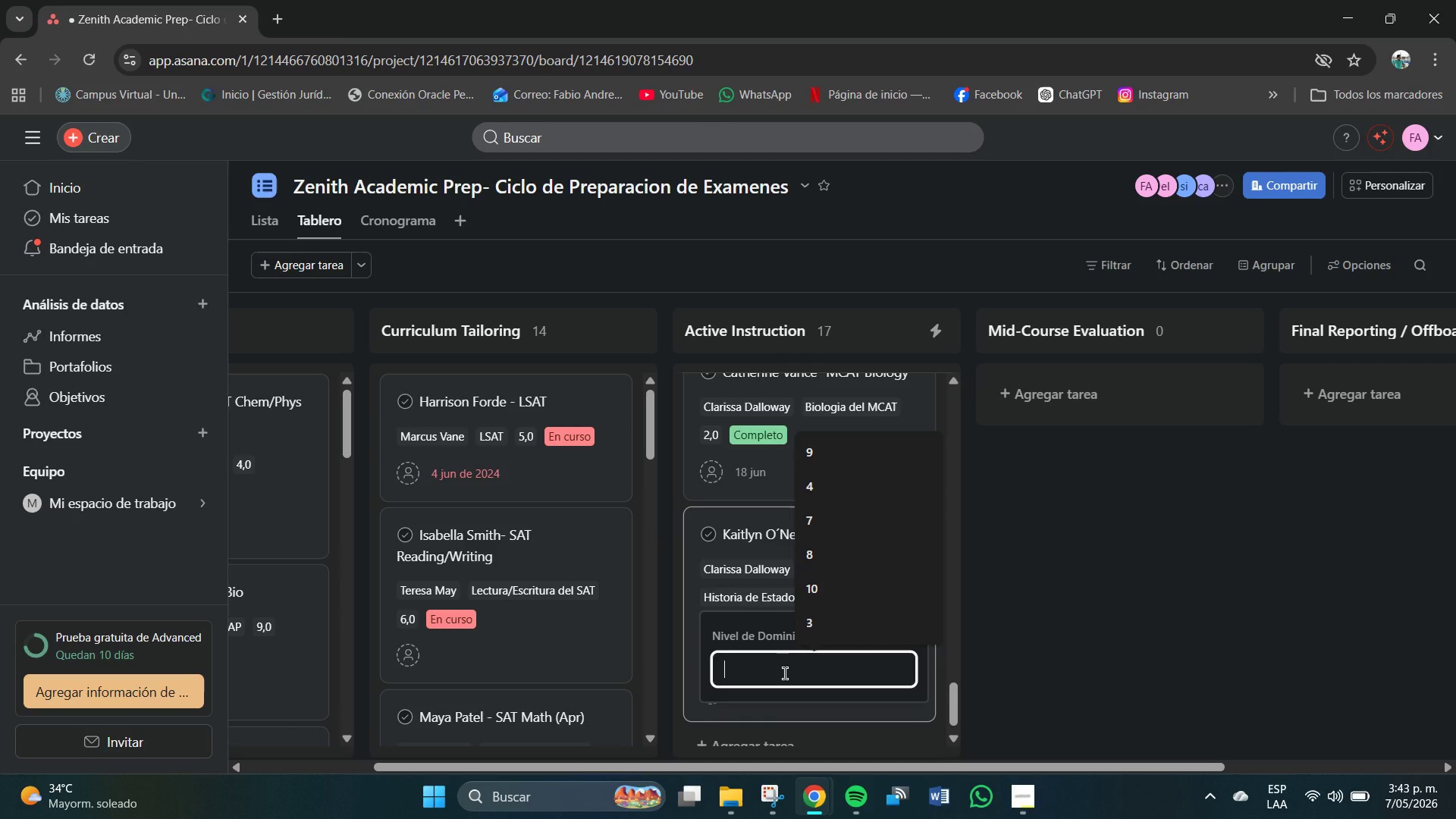 
key(NumLock)
 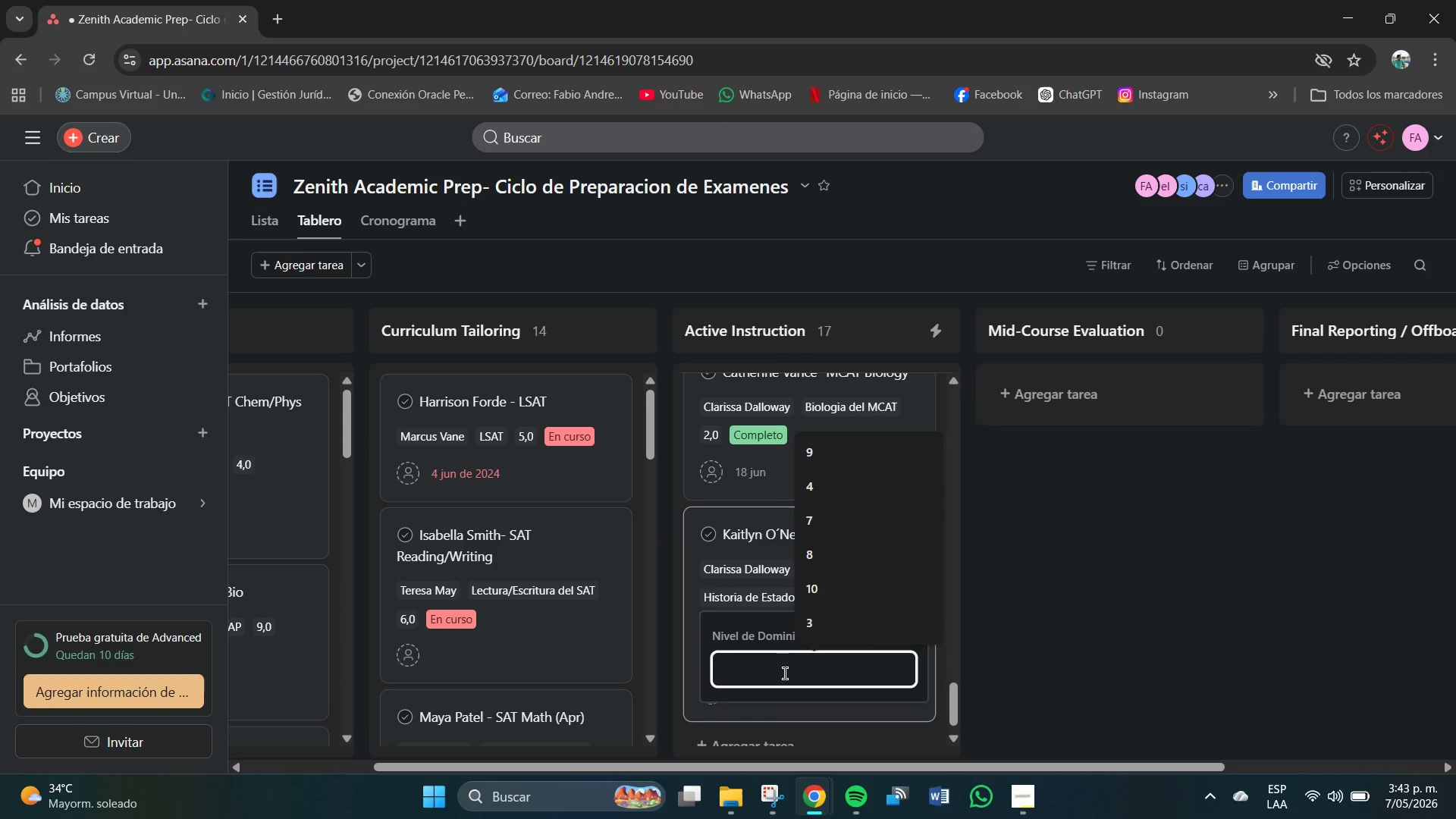 
key(Numpad4)
 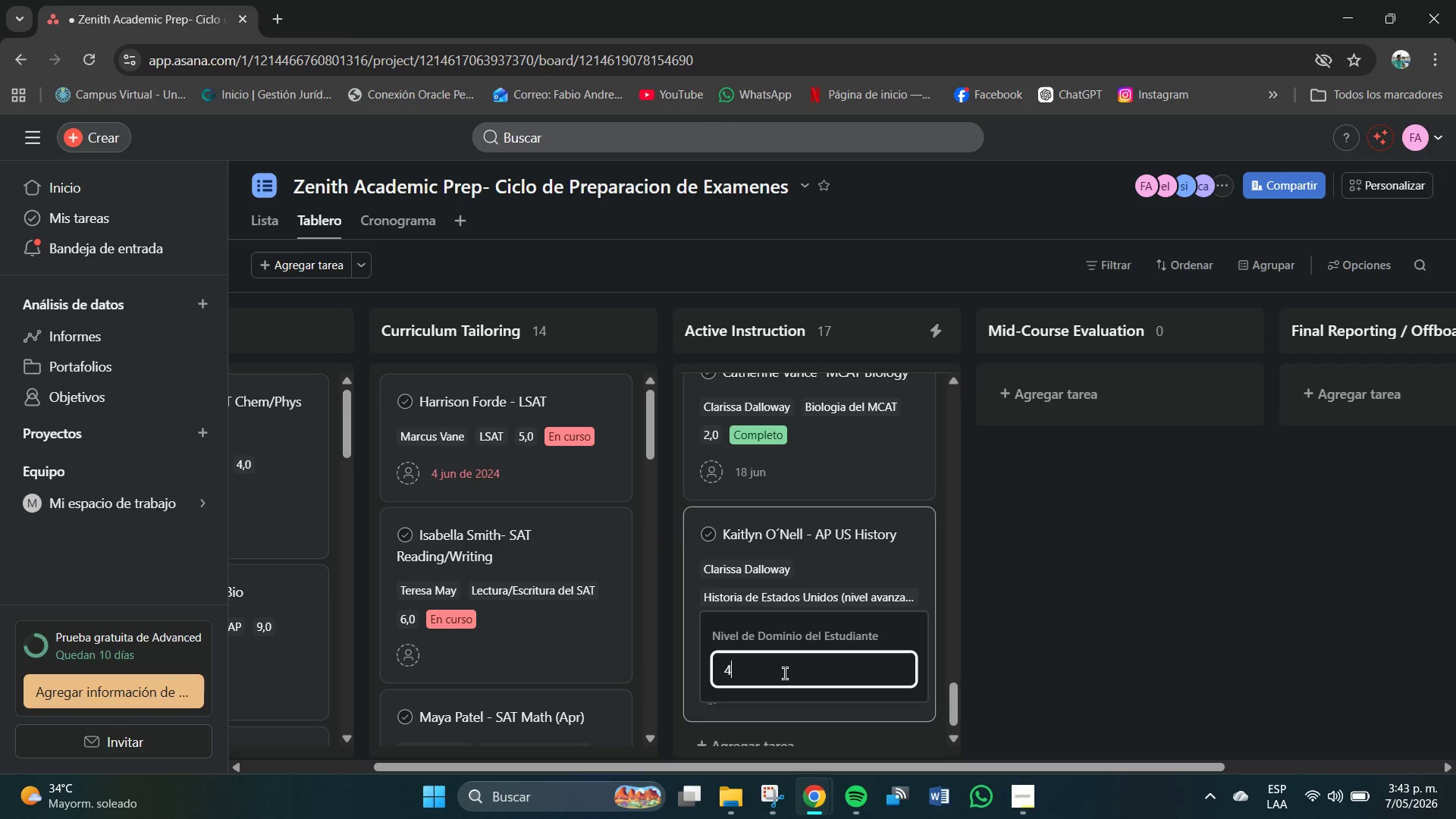 
key(NumpadEnter)
 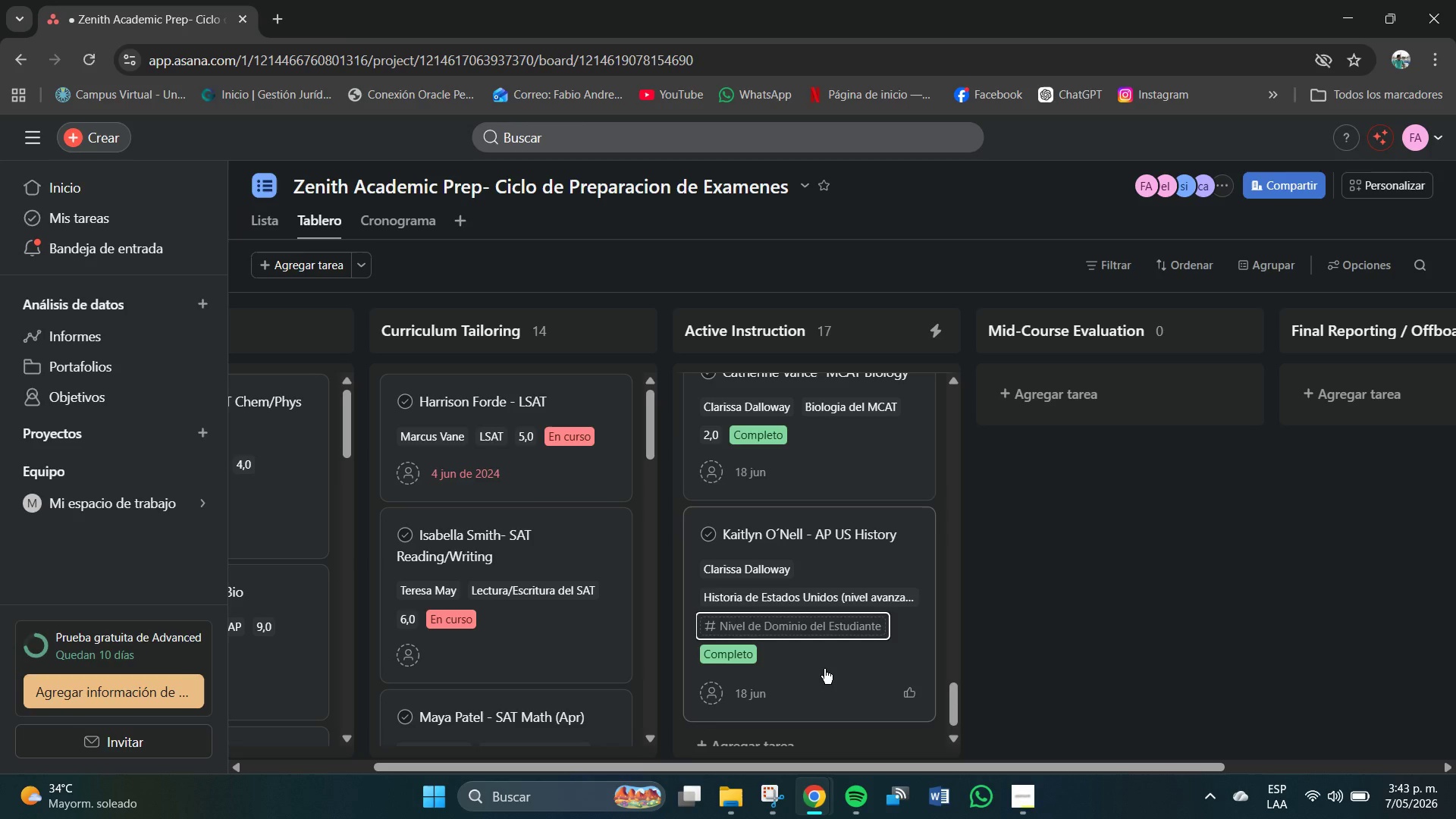 
scroll: coordinate [831, 654], scroll_direction: up, amount: 27.0
 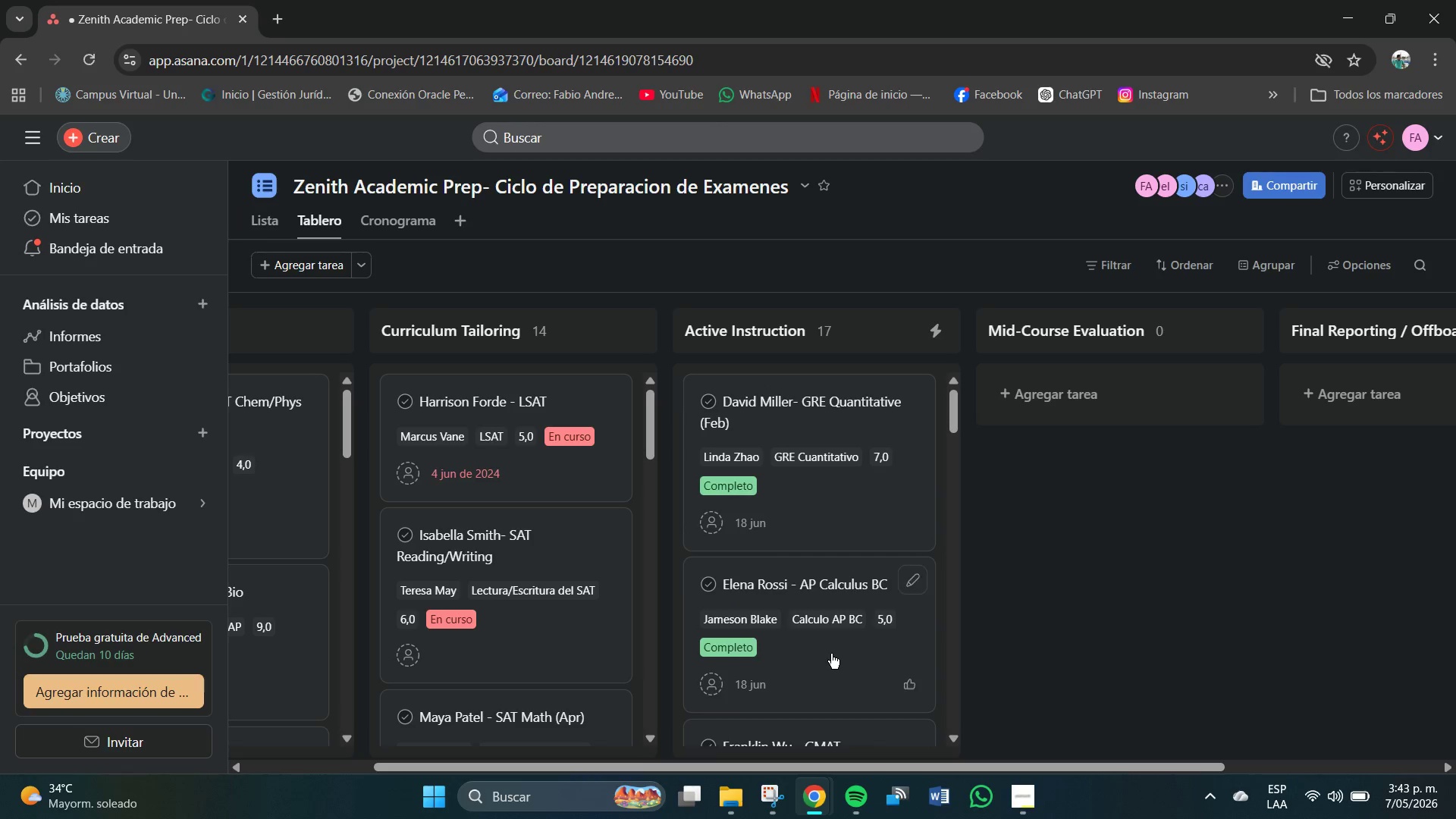 
scroll: coordinate [831, 654], scroll_direction: down, amount: 3.0
 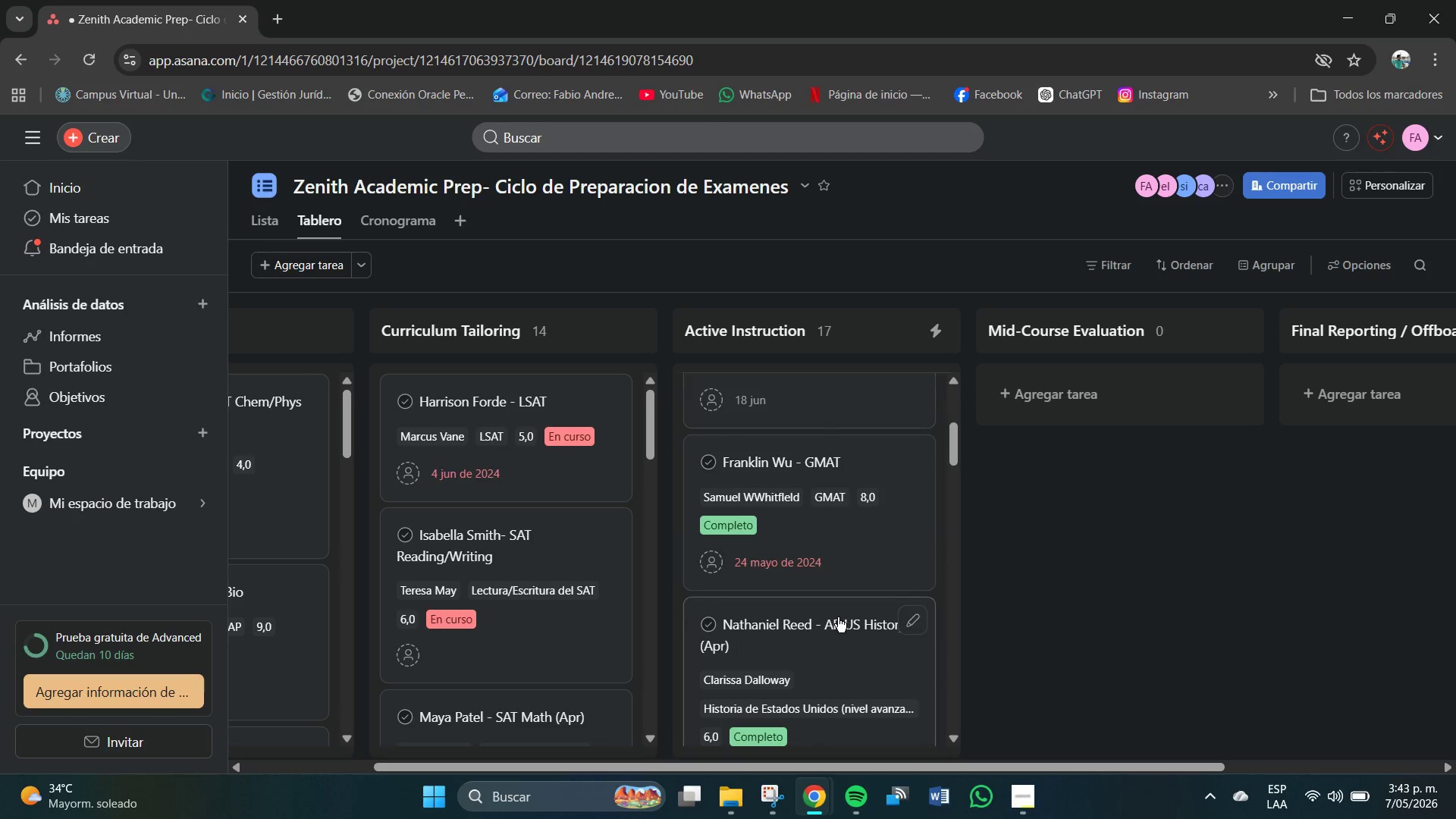 
scroll: coordinate [838, 617], scroll_direction: none, amount: 0.0
 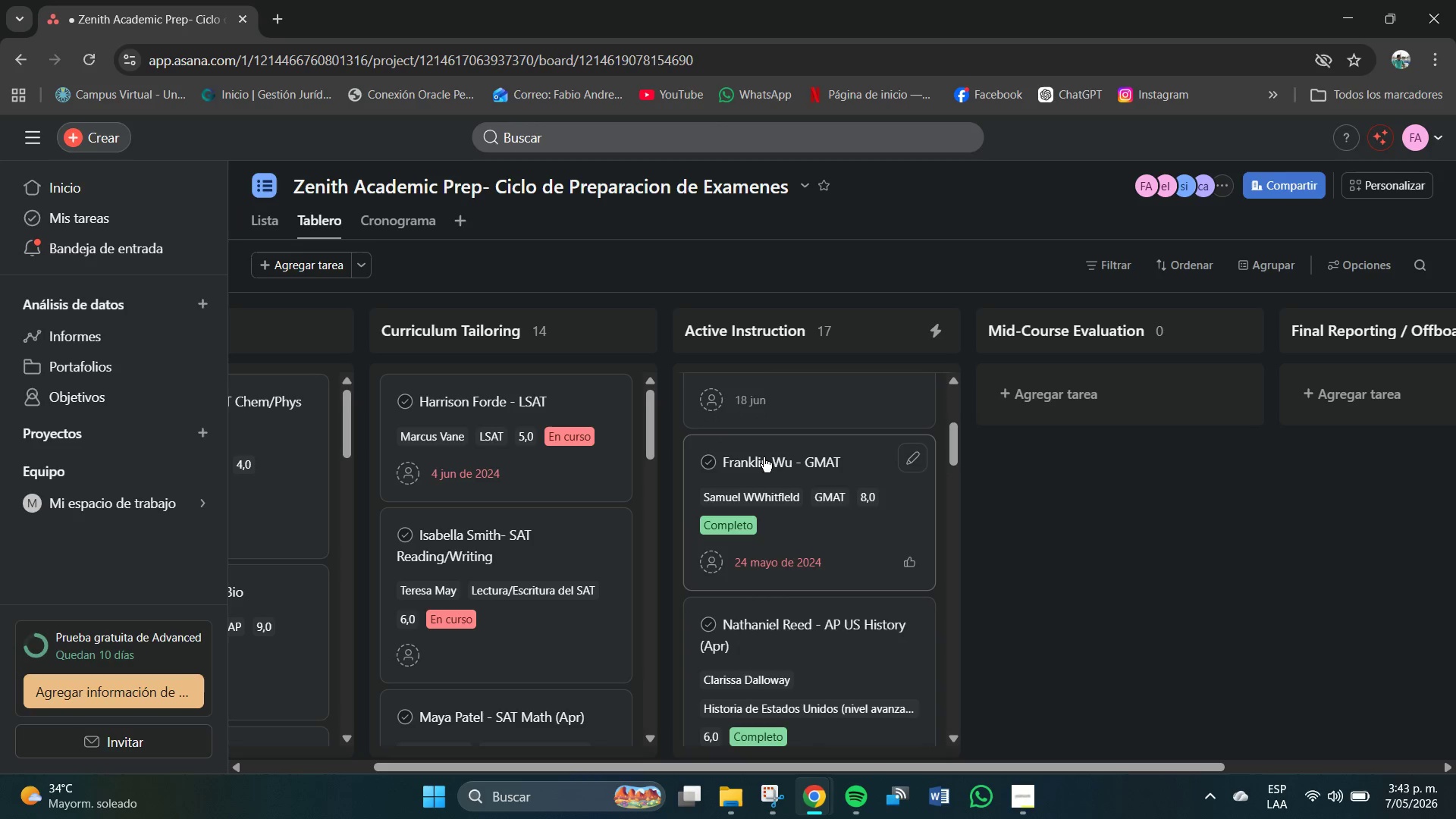 
left_click_drag(start_coordinate=[763, 459], to_coordinate=[1112, 397])
 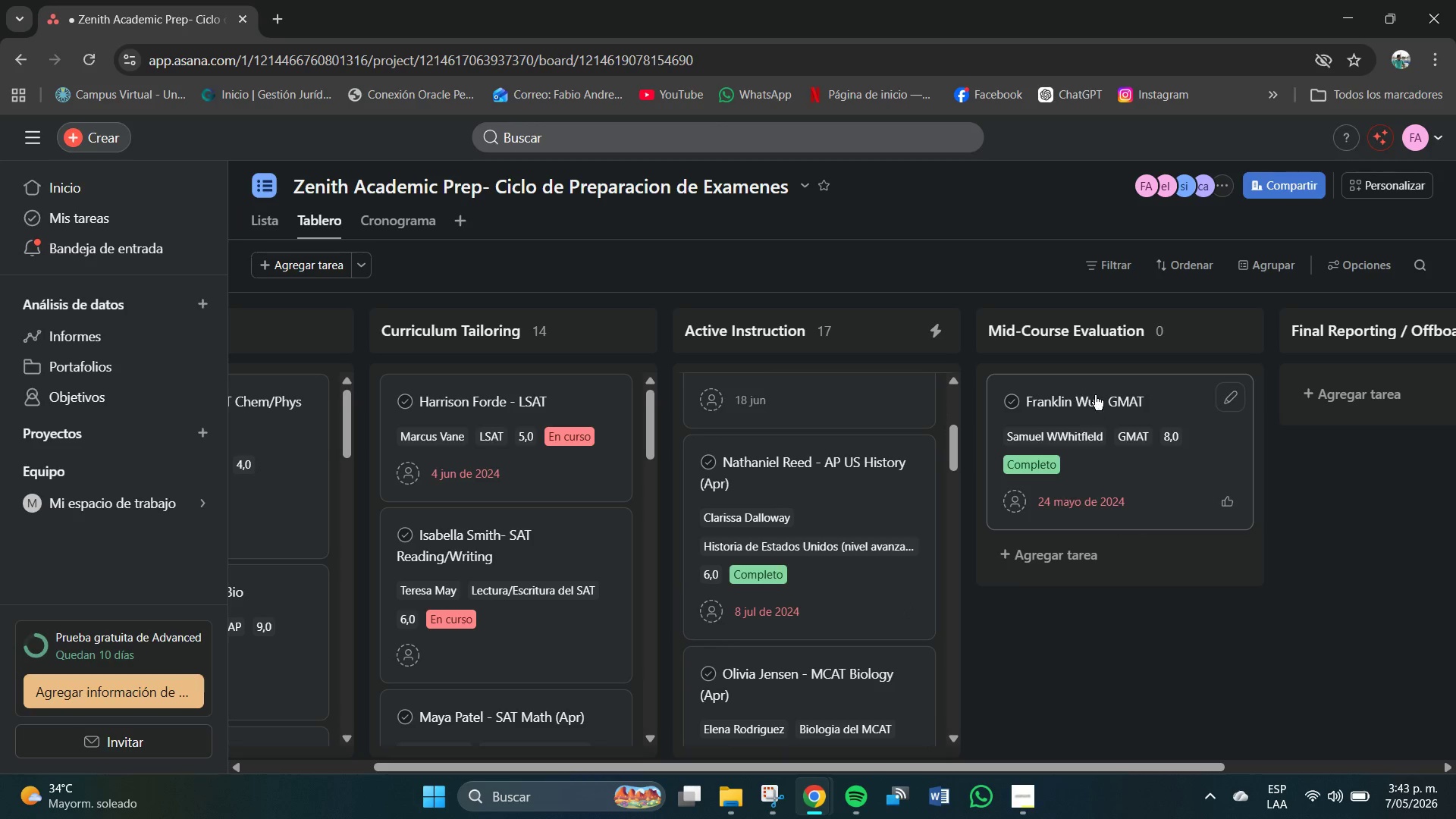 
left_click_drag(start_coordinate=[1095, 395], to_coordinate=[762, 450])
 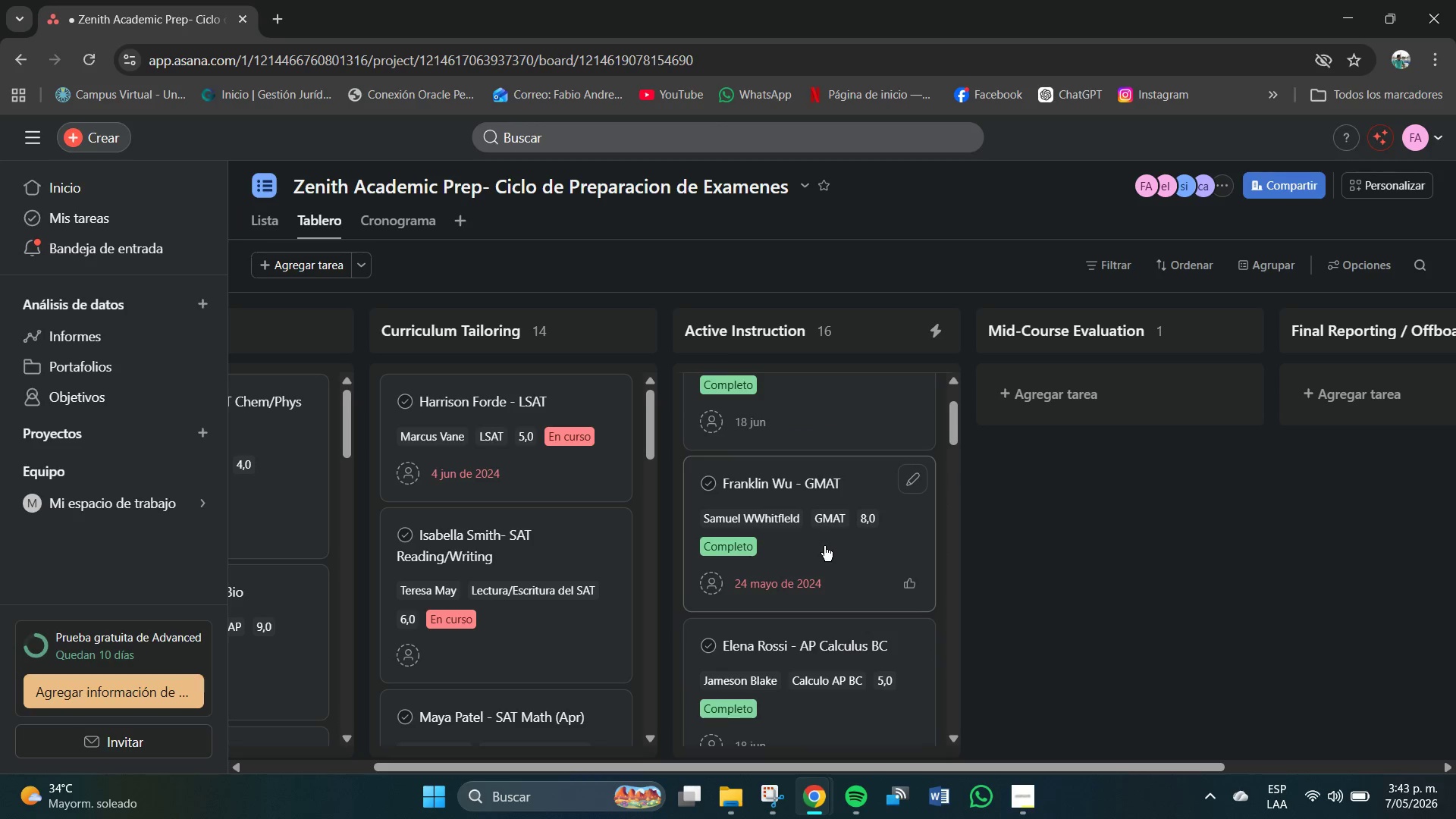 
scroll: coordinate [837, 543], scroll_direction: up, amount: 5.0
 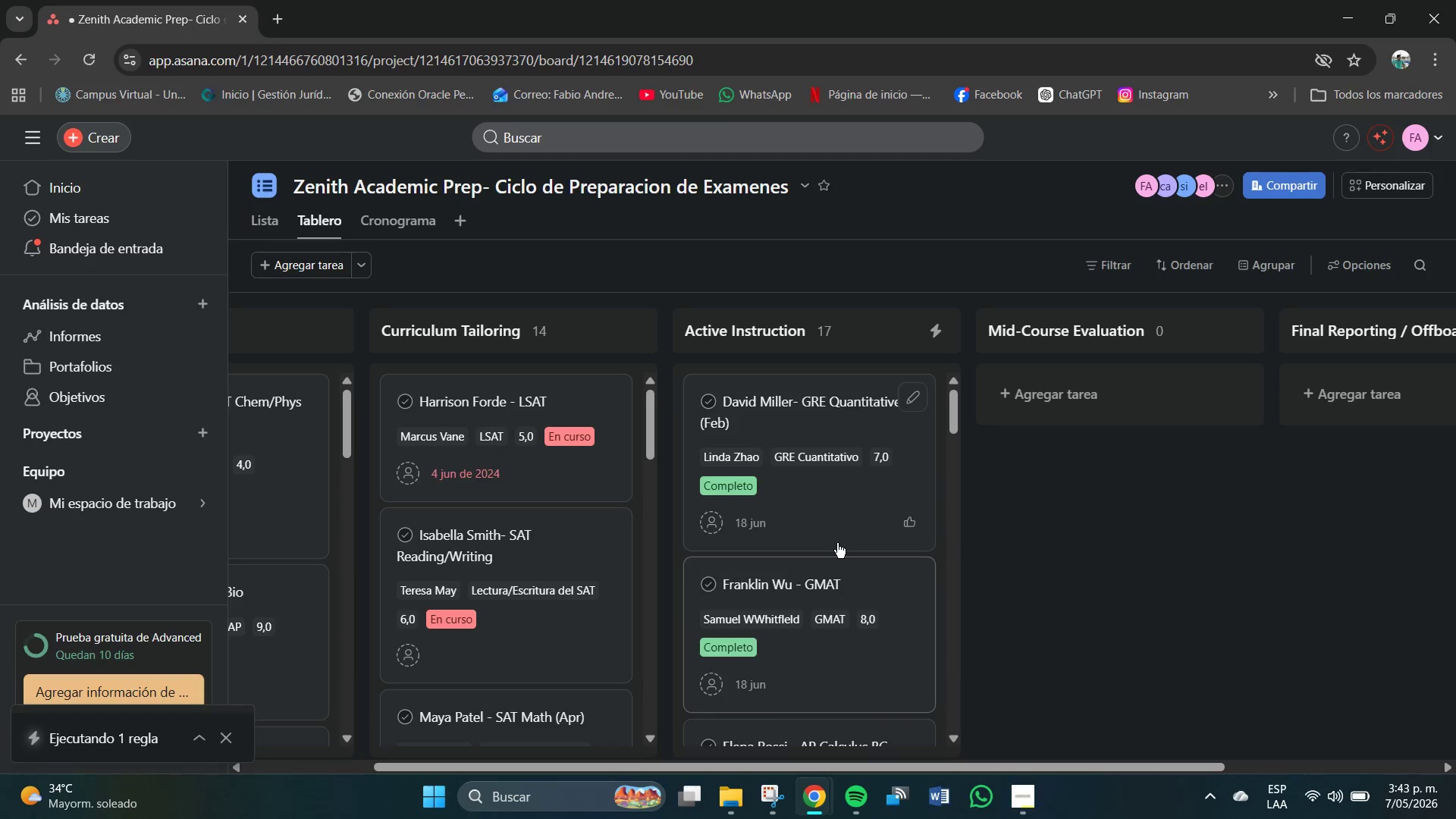 
scroll: coordinate [837, 544], scroll_direction: down, amount: 5.0
 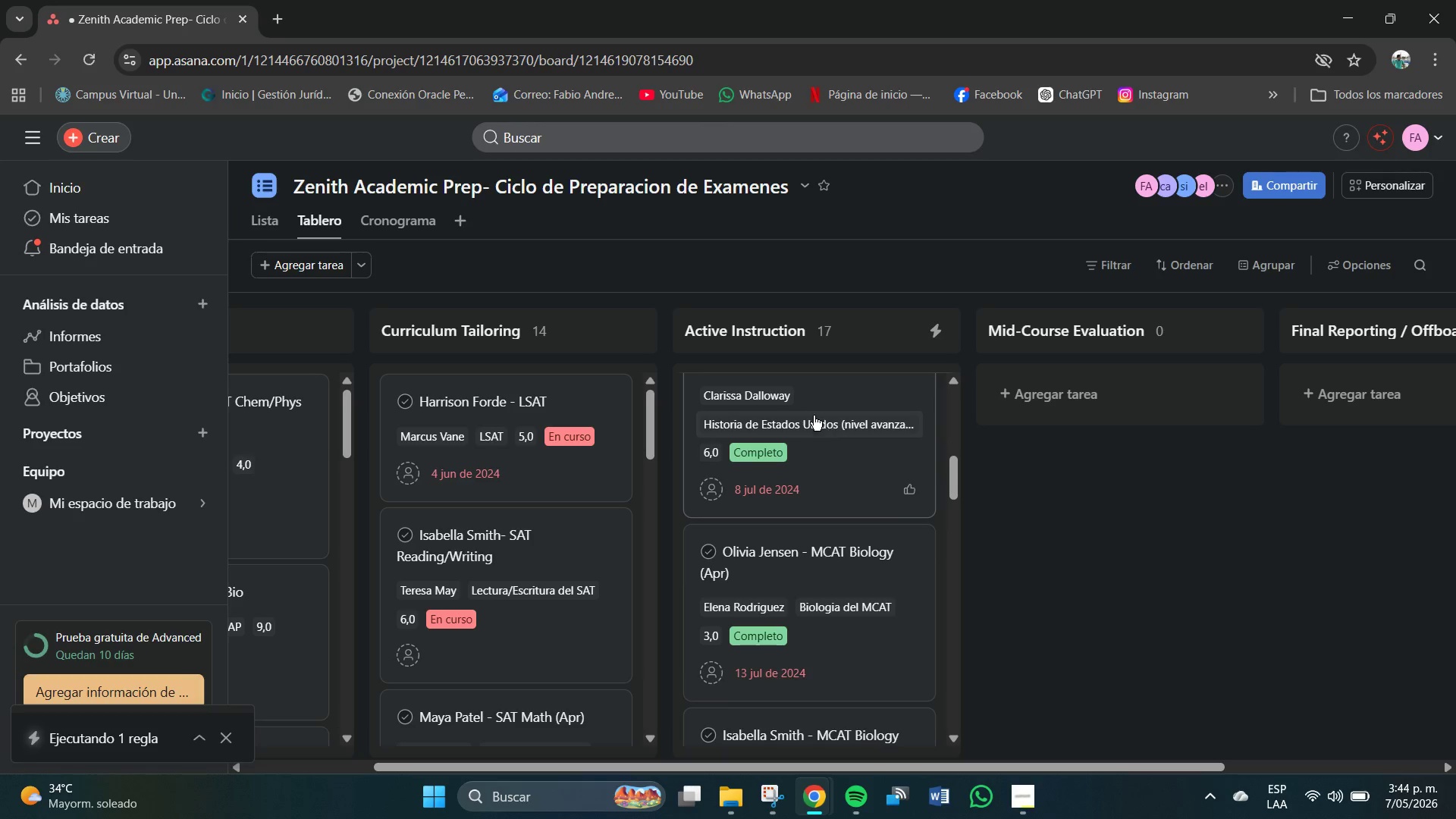 
scroll: coordinate [813, 417], scroll_direction: up, amount: 1.0
 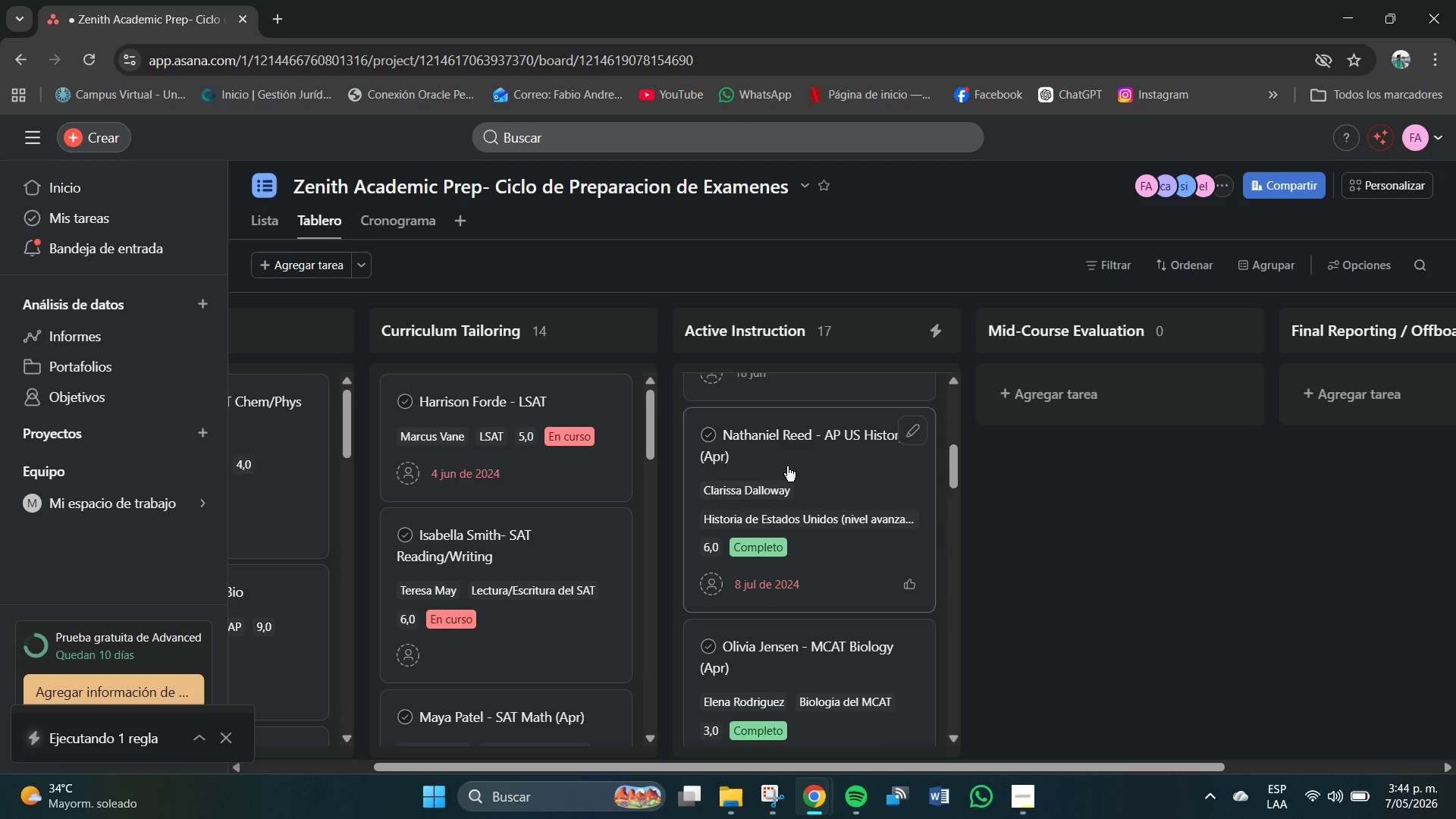 
left_click_drag(start_coordinate=[786, 465], to_coordinate=[795, 519])
 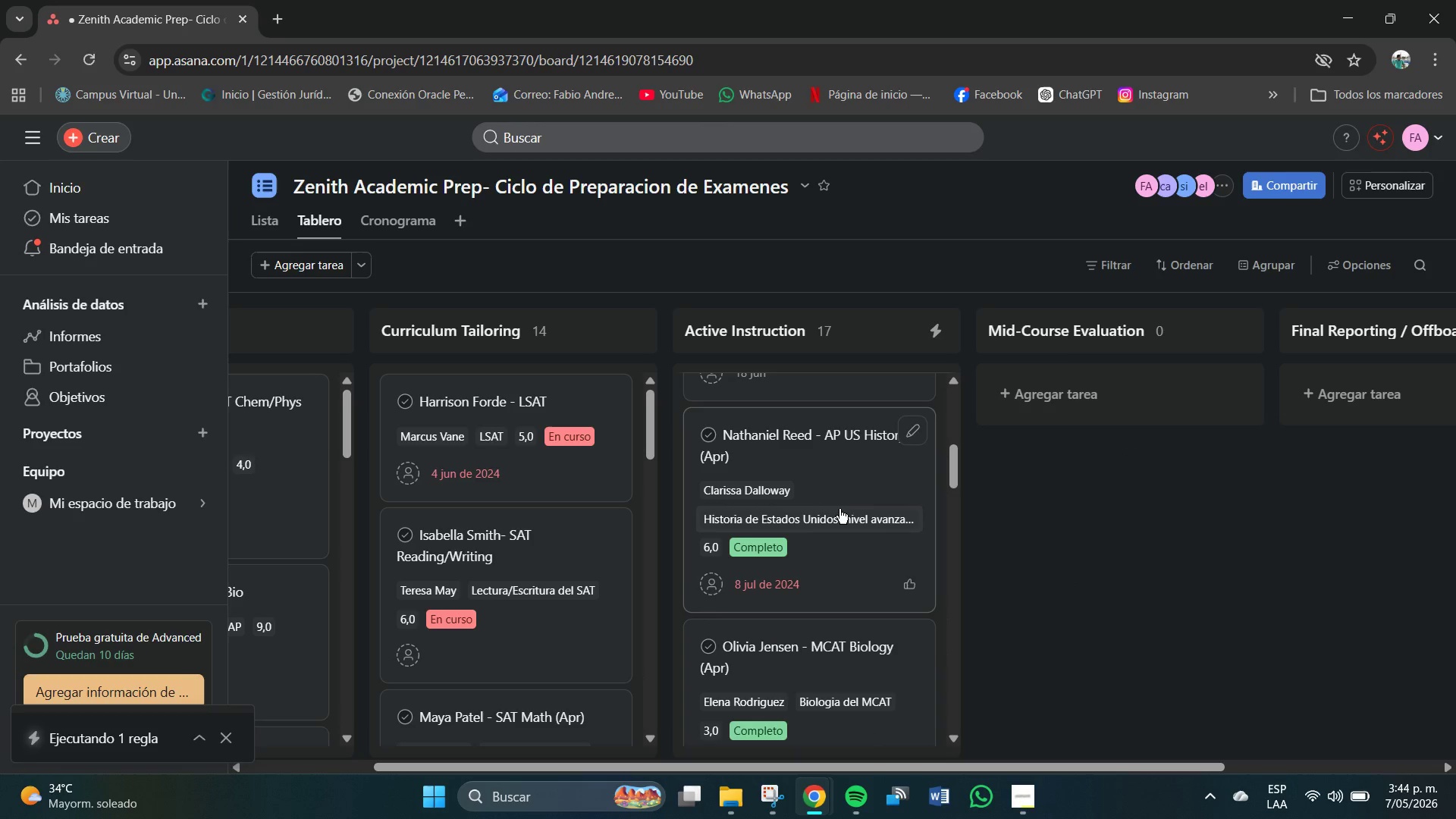 
scroll: coordinate [922, 554], scroll_direction: none, amount: 0.0
 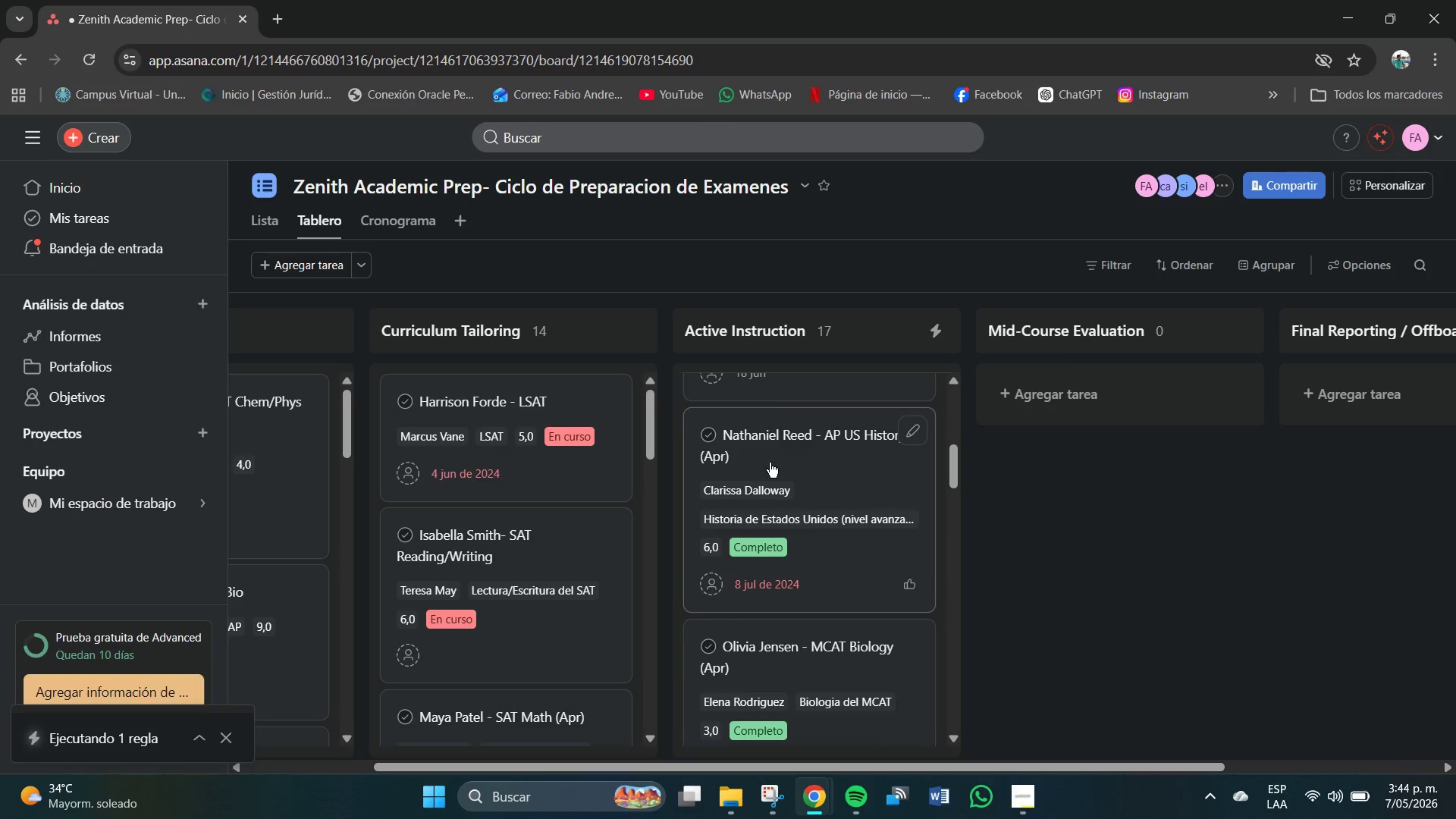 
left_click_drag(start_coordinate=[771, 460], to_coordinate=[1073, 396])
 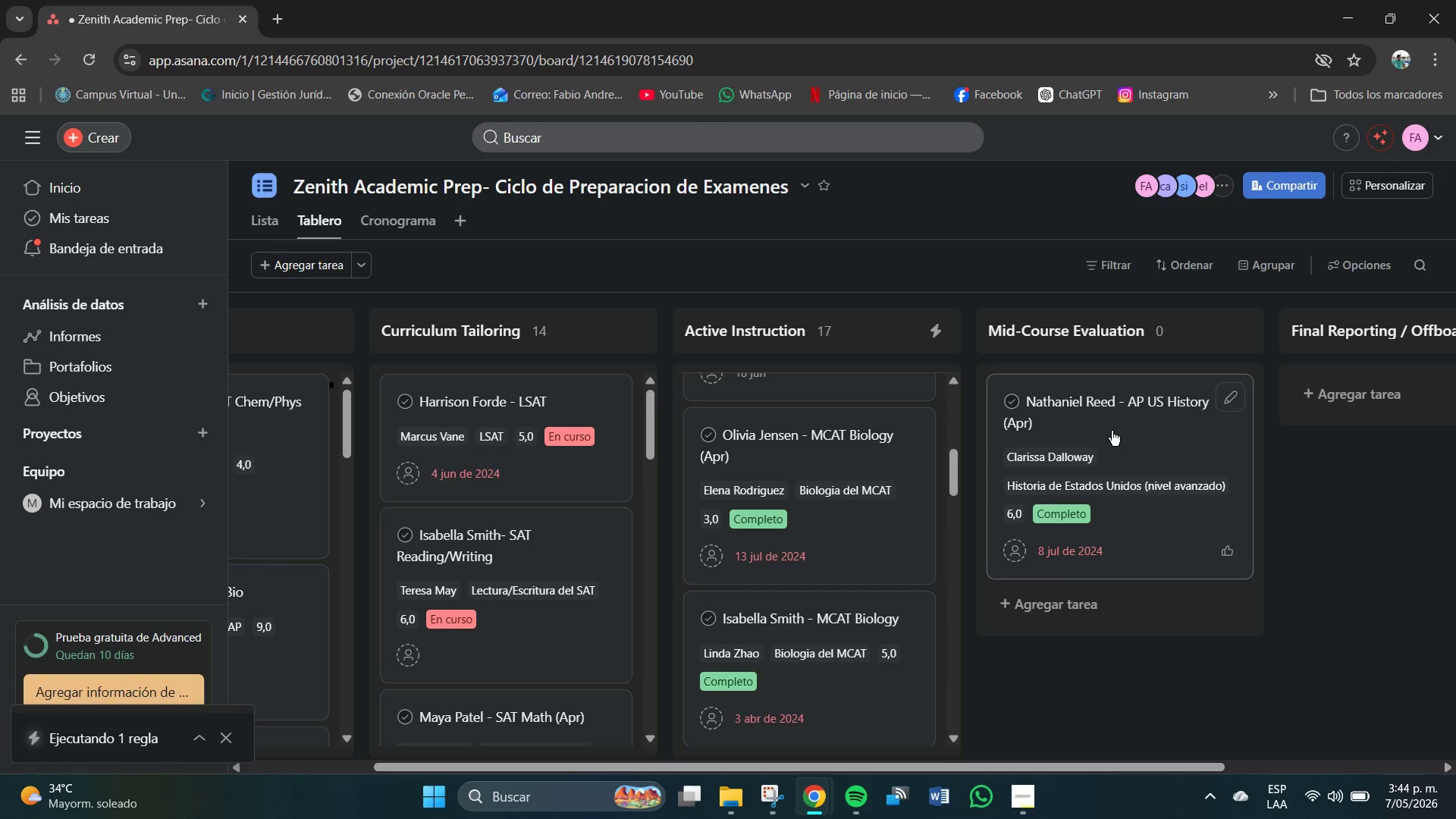 
left_click_drag(start_coordinate=[1109, 427], to_coordinate=[766, 466])
 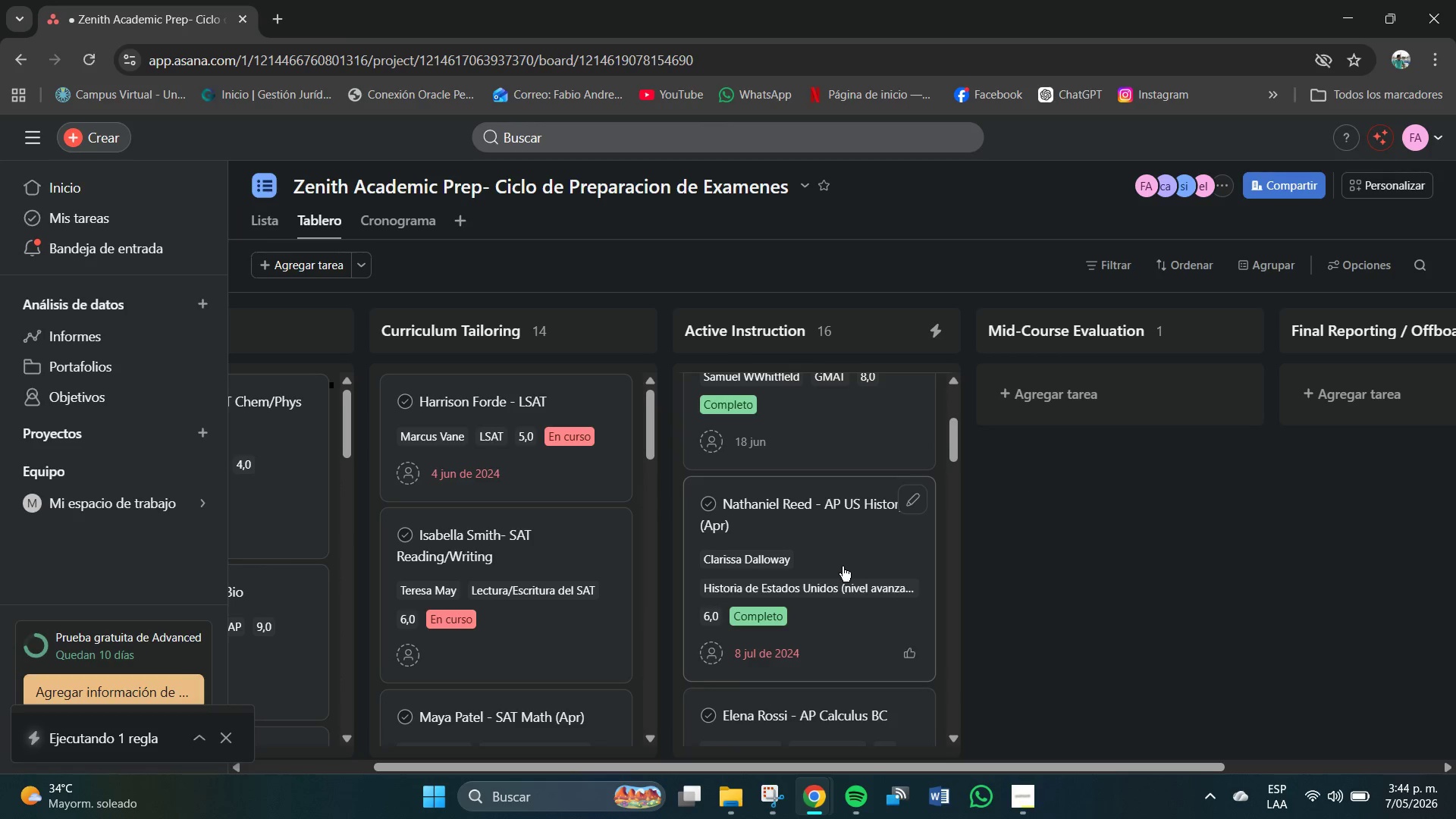 
scroll: coordinate [844, 566], scroll_direction: up, amount: 3.0
 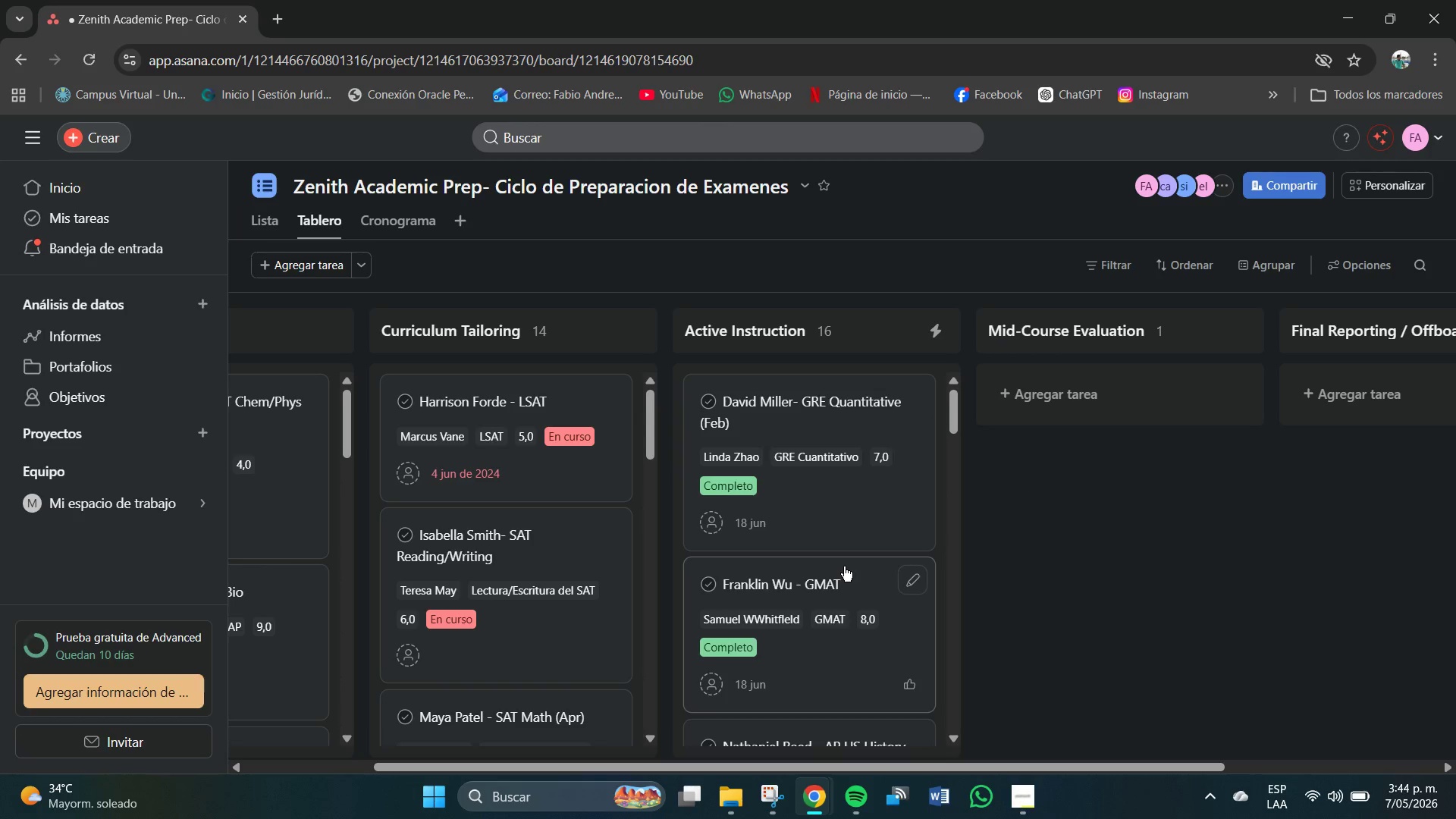 
scroll: coordinate [857, 585], scroll_direction: none, amount: 0.0
 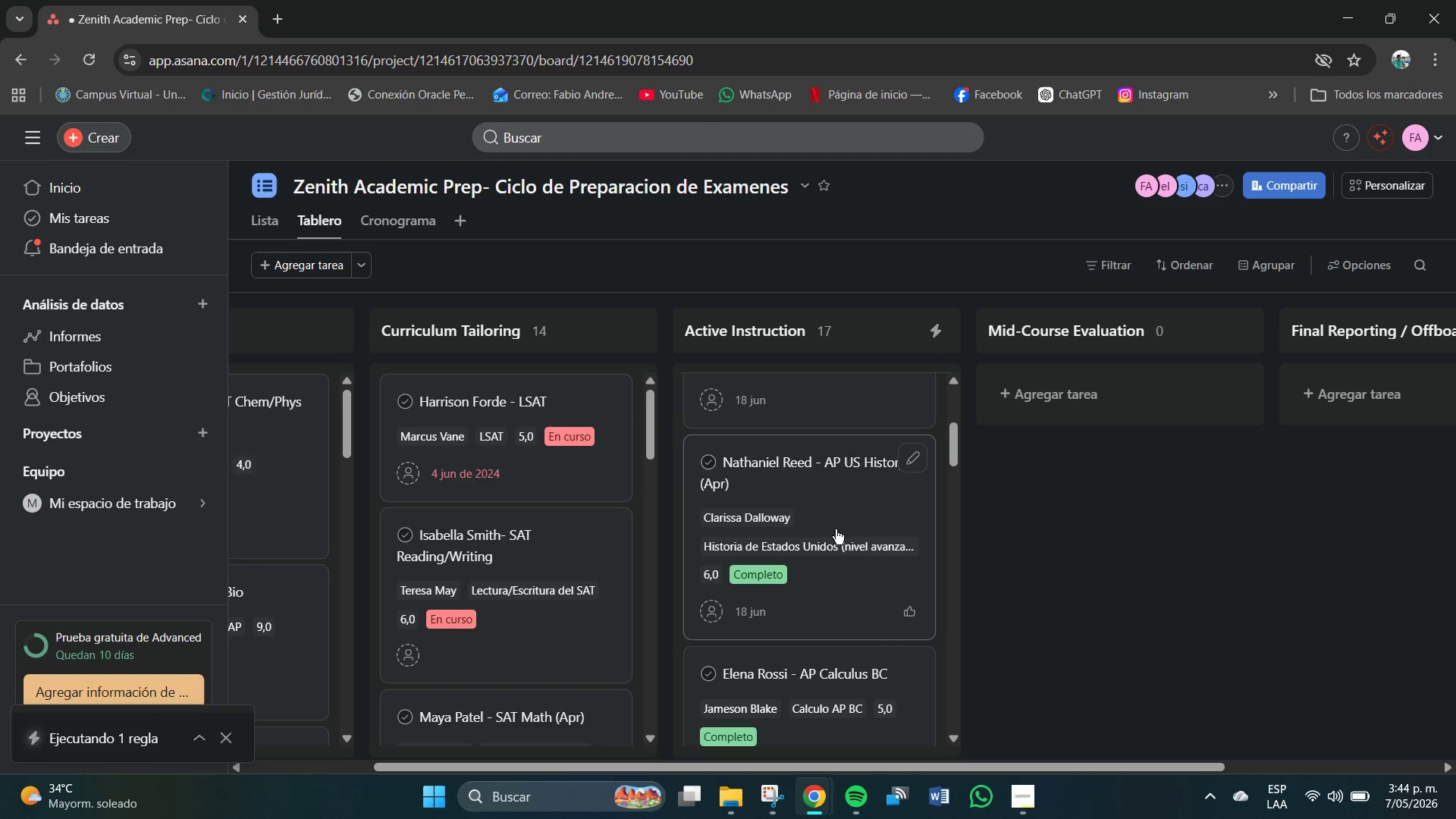 
scroll: coordinate [834, 514], scroll_direction: down, amount: 5.0
 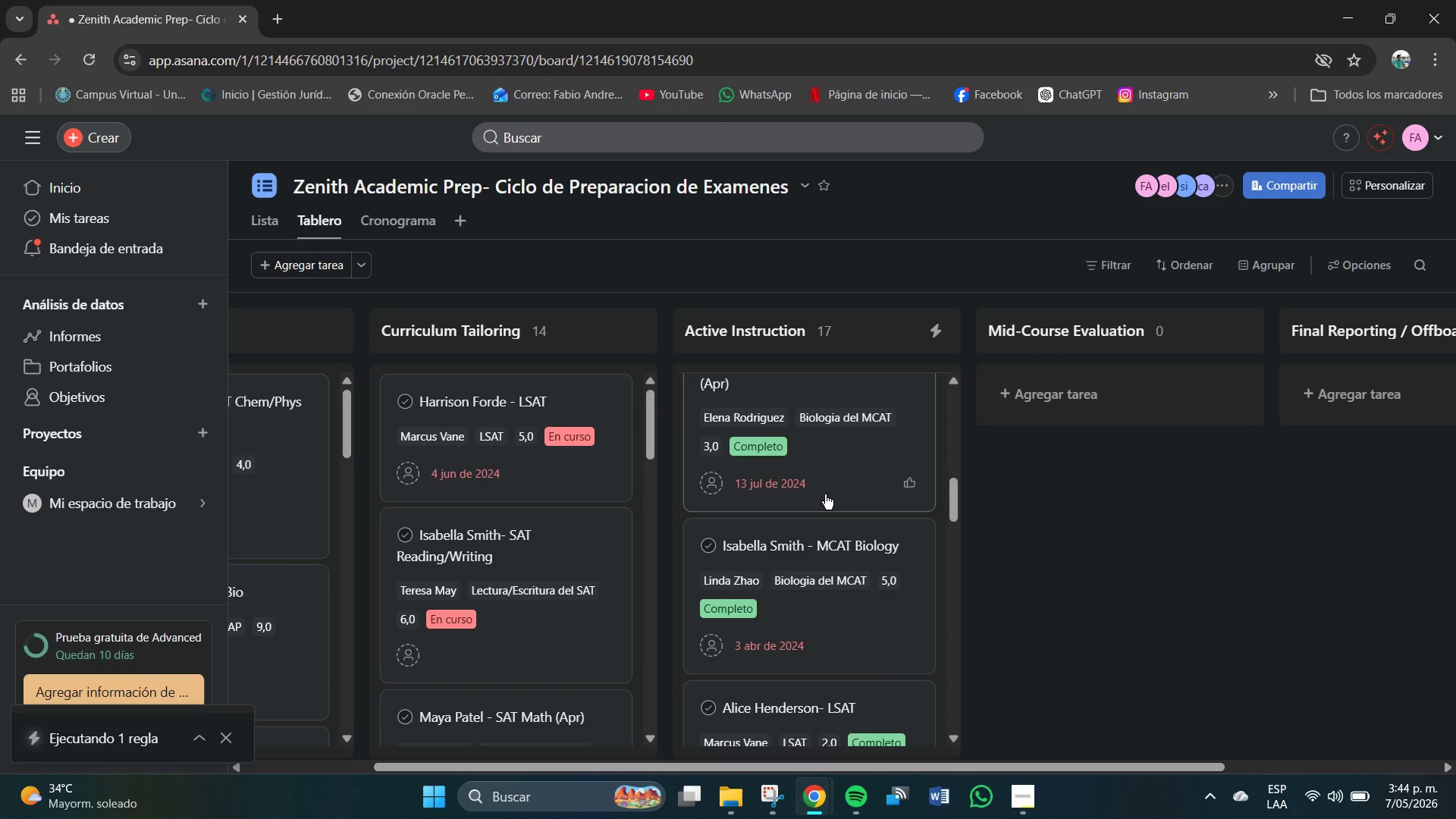 
scroll: coordinate [822, 492], scroll_direction: up, amount: 1.0
 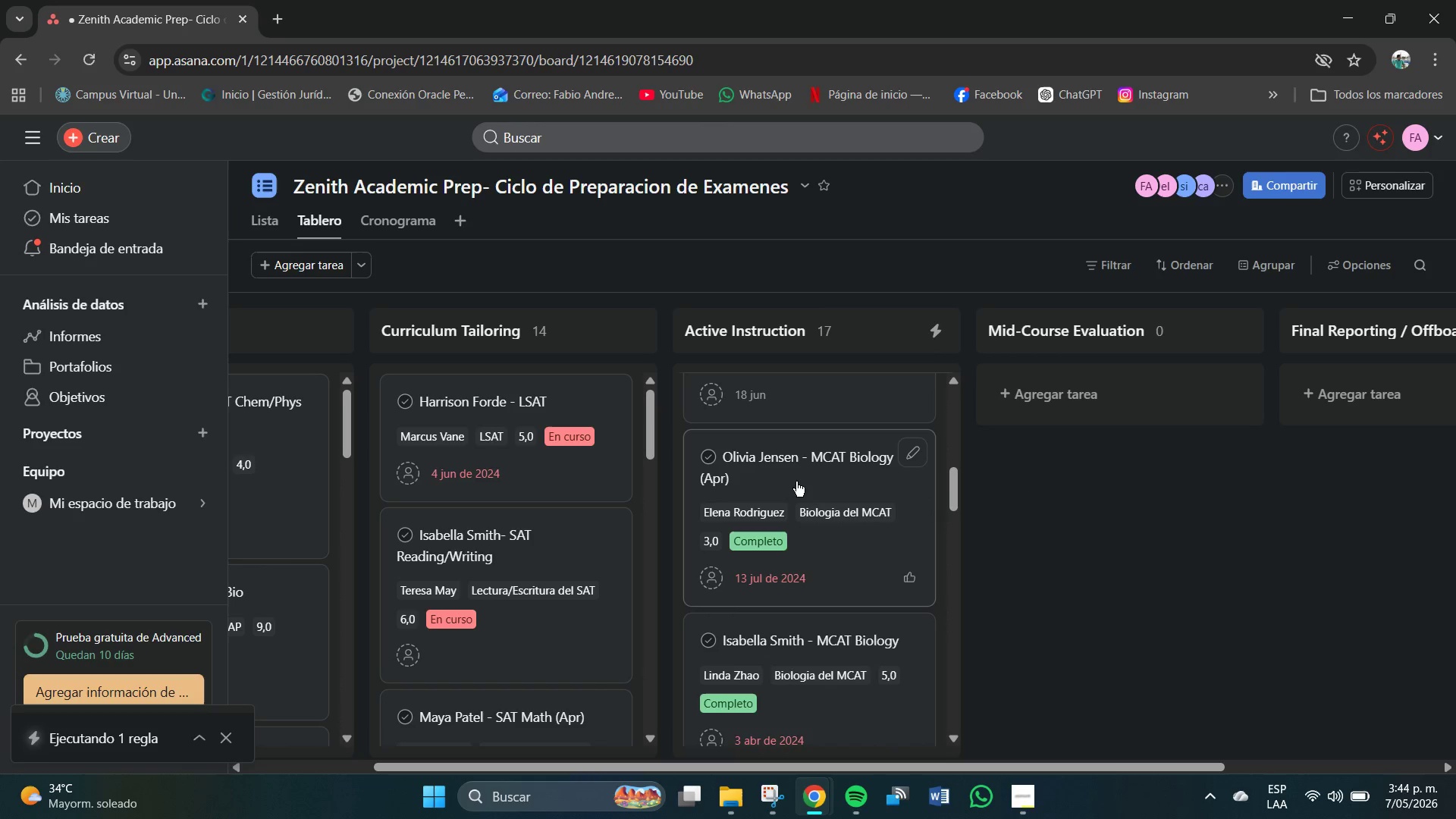 
left_click_drag(start_coordinate=[789, 476], to_coordinate=[1075, 410])
 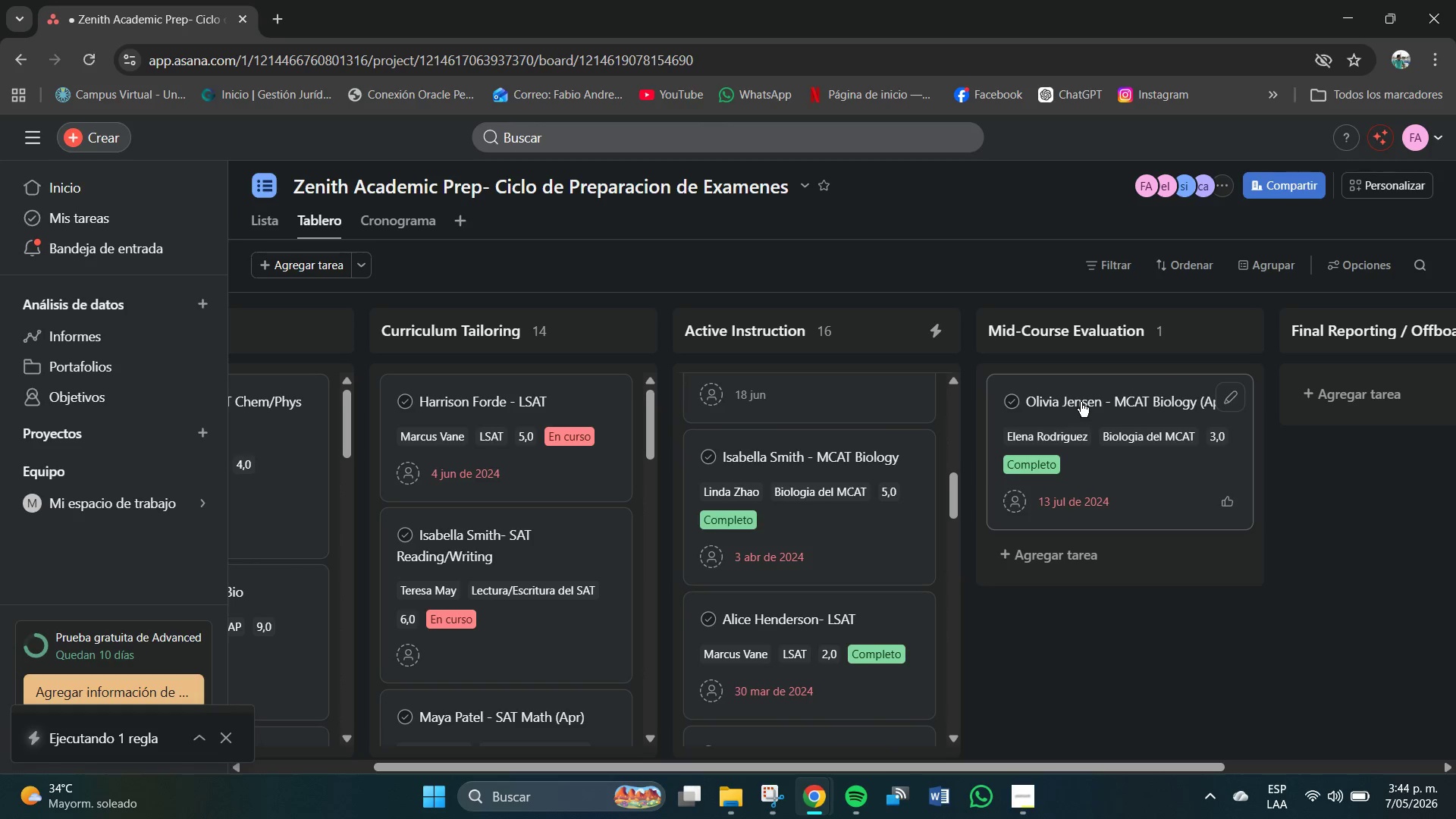 
left_click_drag(start_coordinate=[1099, 388], to_coordinate=[806, 420])
 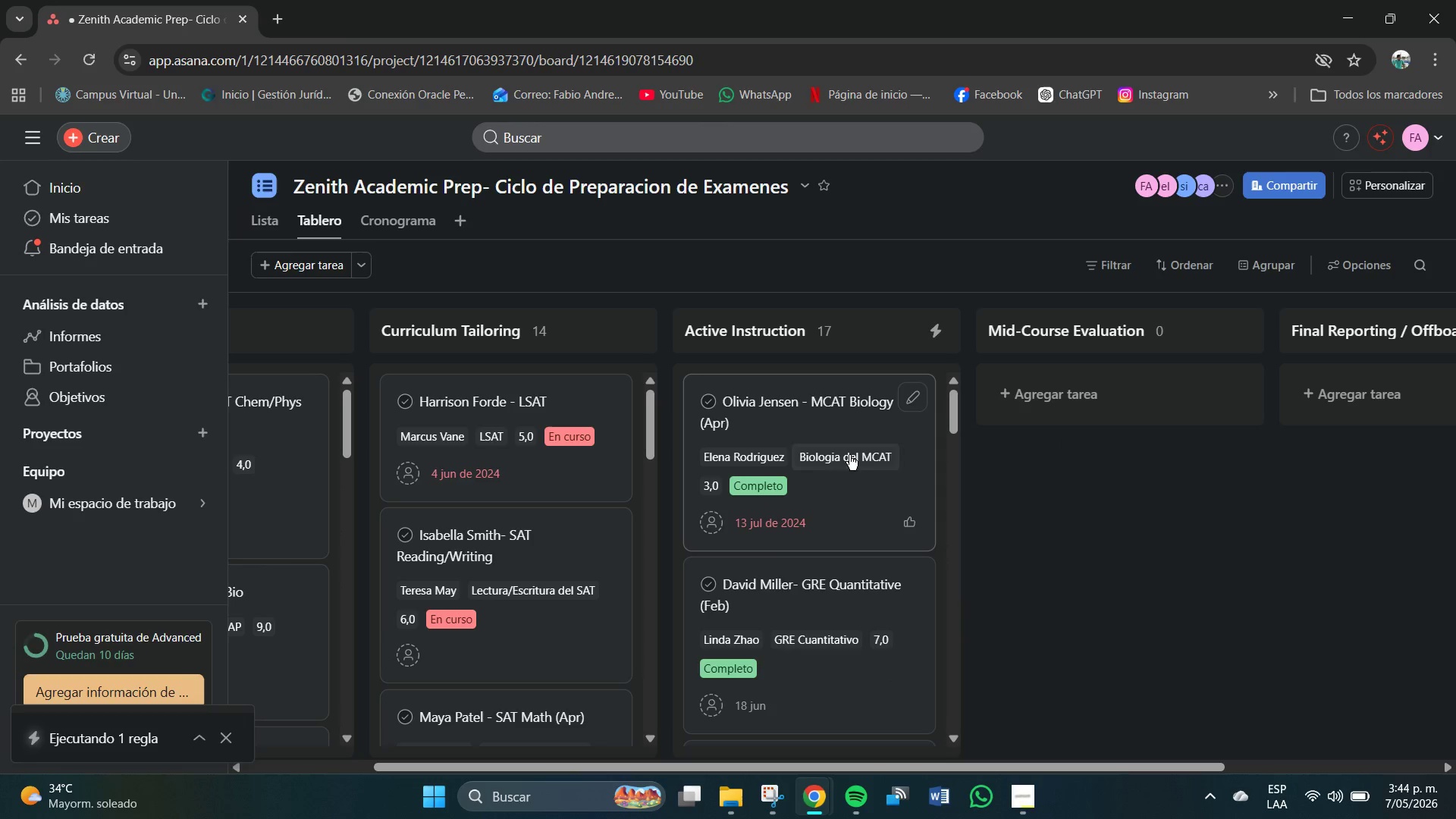 
left_click_drag(start_coordinate=[814, 396], to_coordinate=[817, 586])
 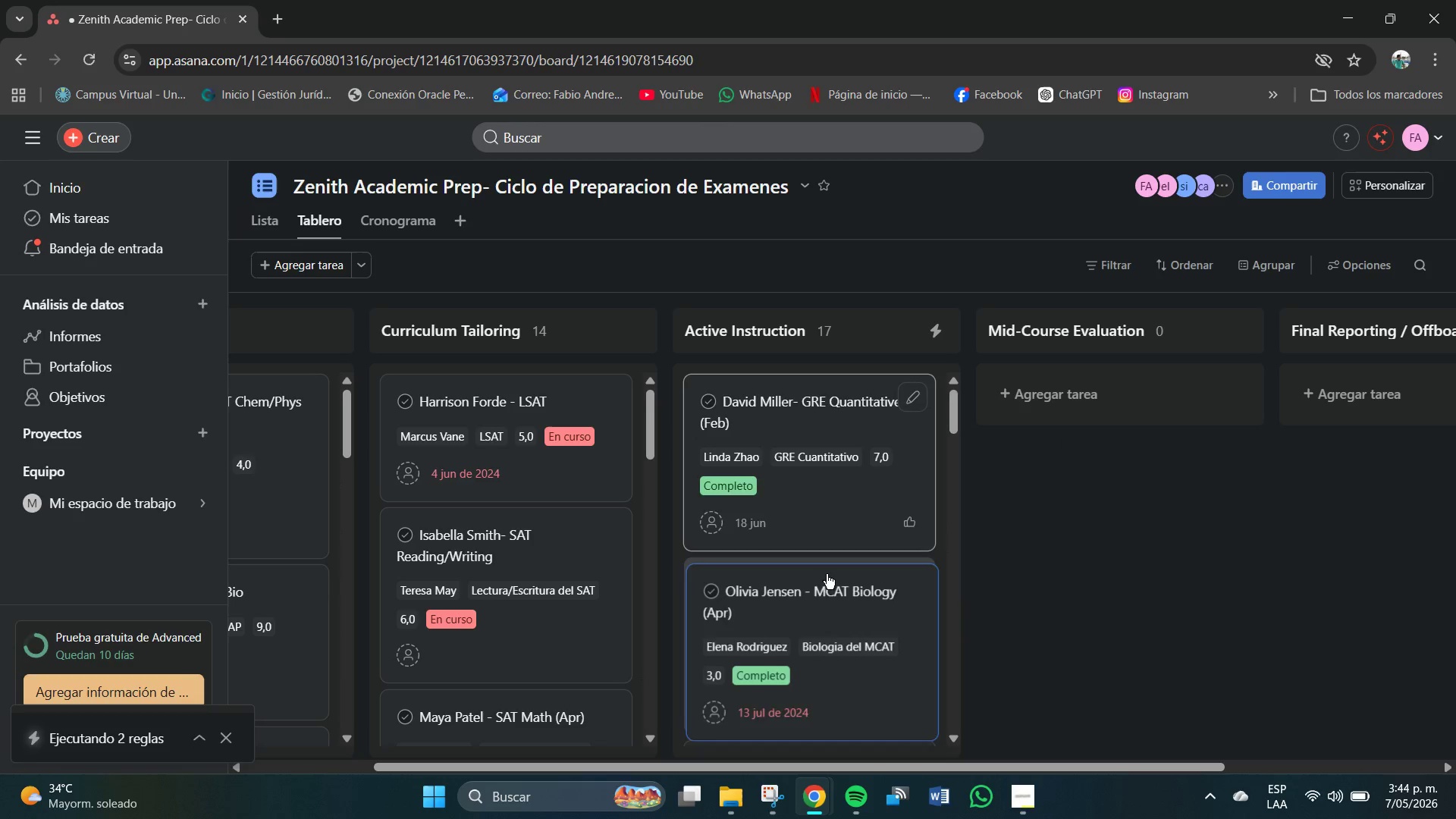 
scroll: coordinate [827, 574], scroll_direction: down, amount: 3.0
 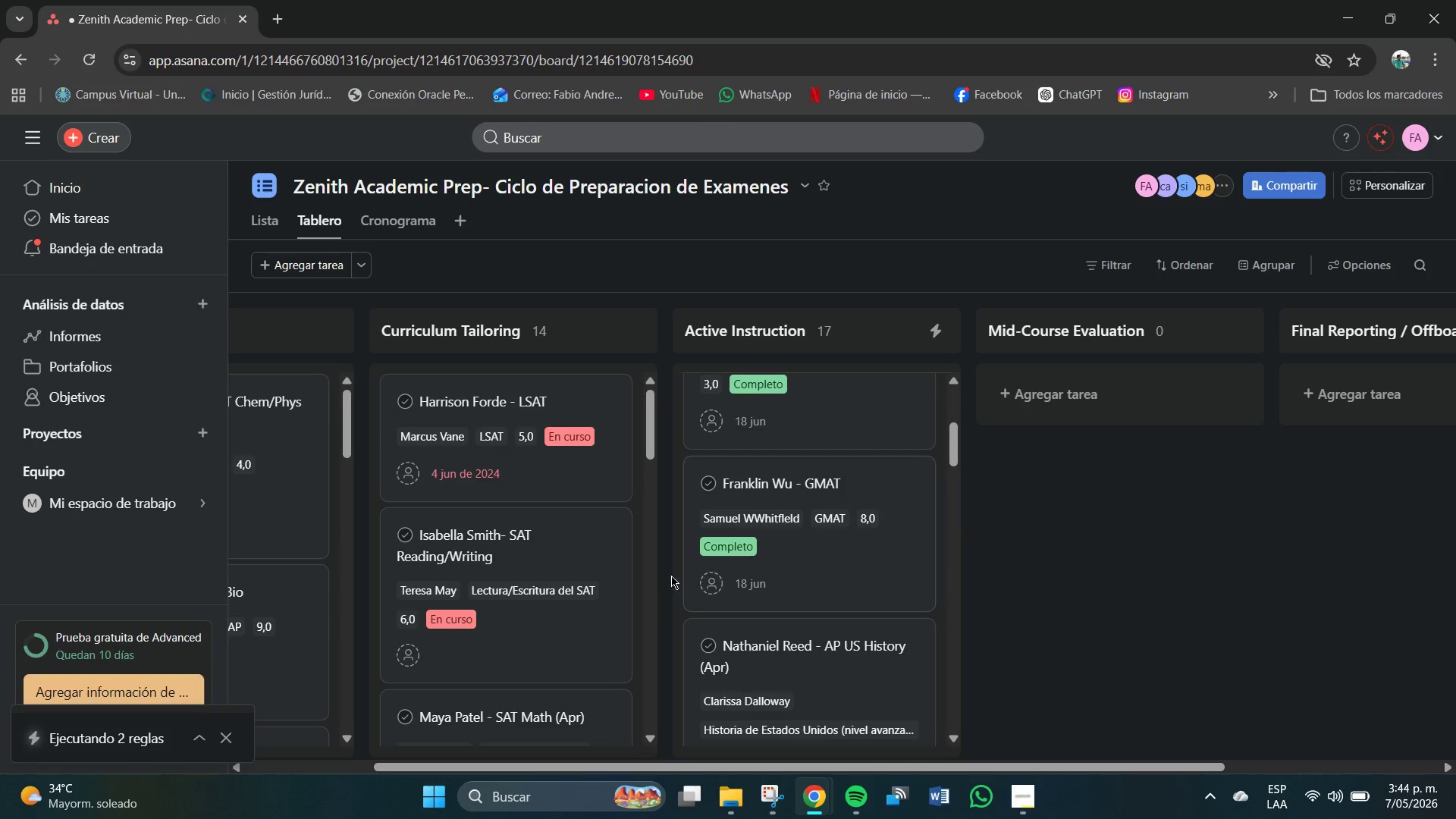 
scroll: coordinate [750, 590], scroll_direction: up, amount: 3.0
 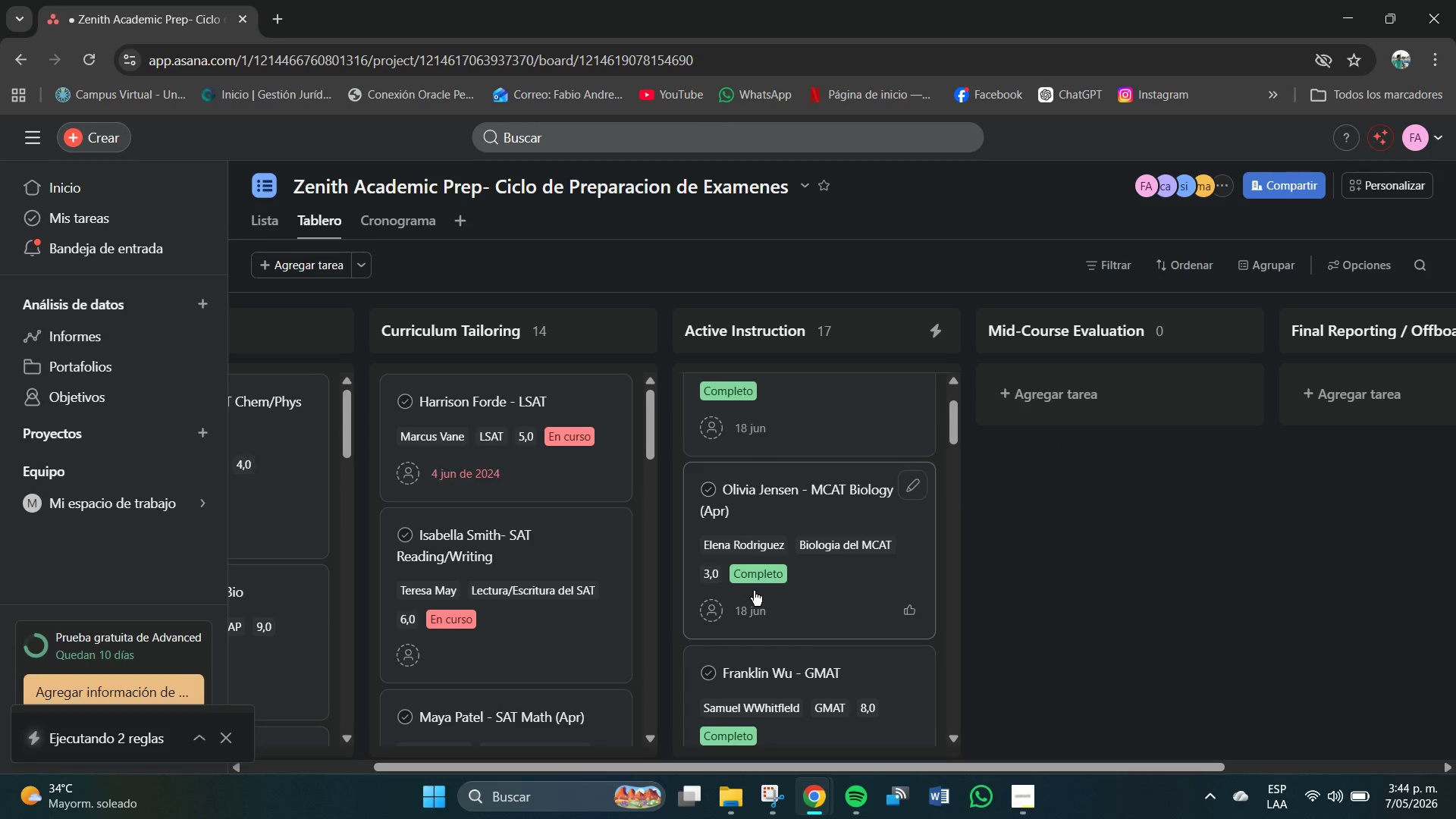 
scroll: coordinate [791, 605], scroll_direction: down, amount: 8.0
 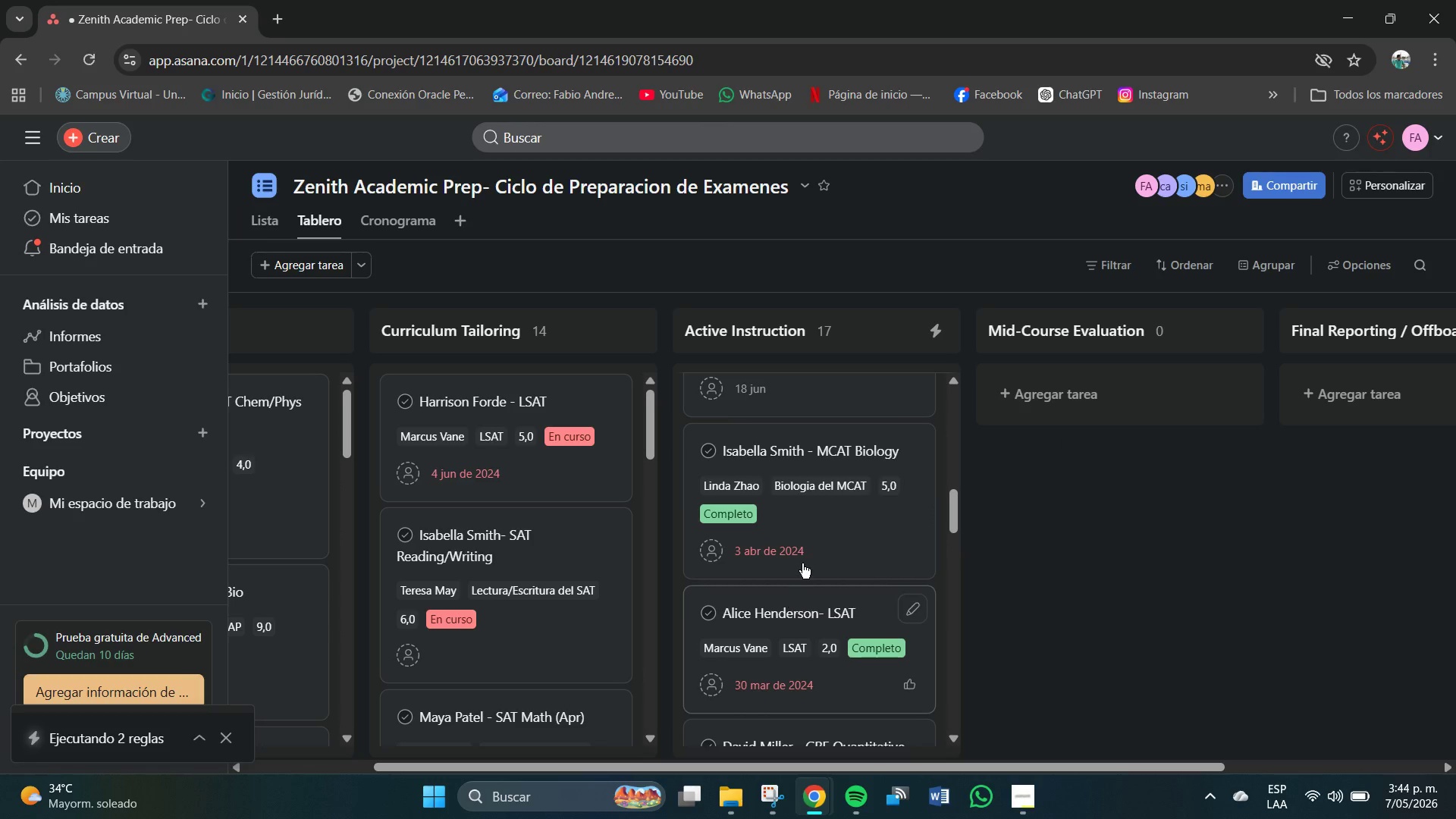 
scroll: coordinate [802, 563], scroll_direction: up, amount: 1.0
 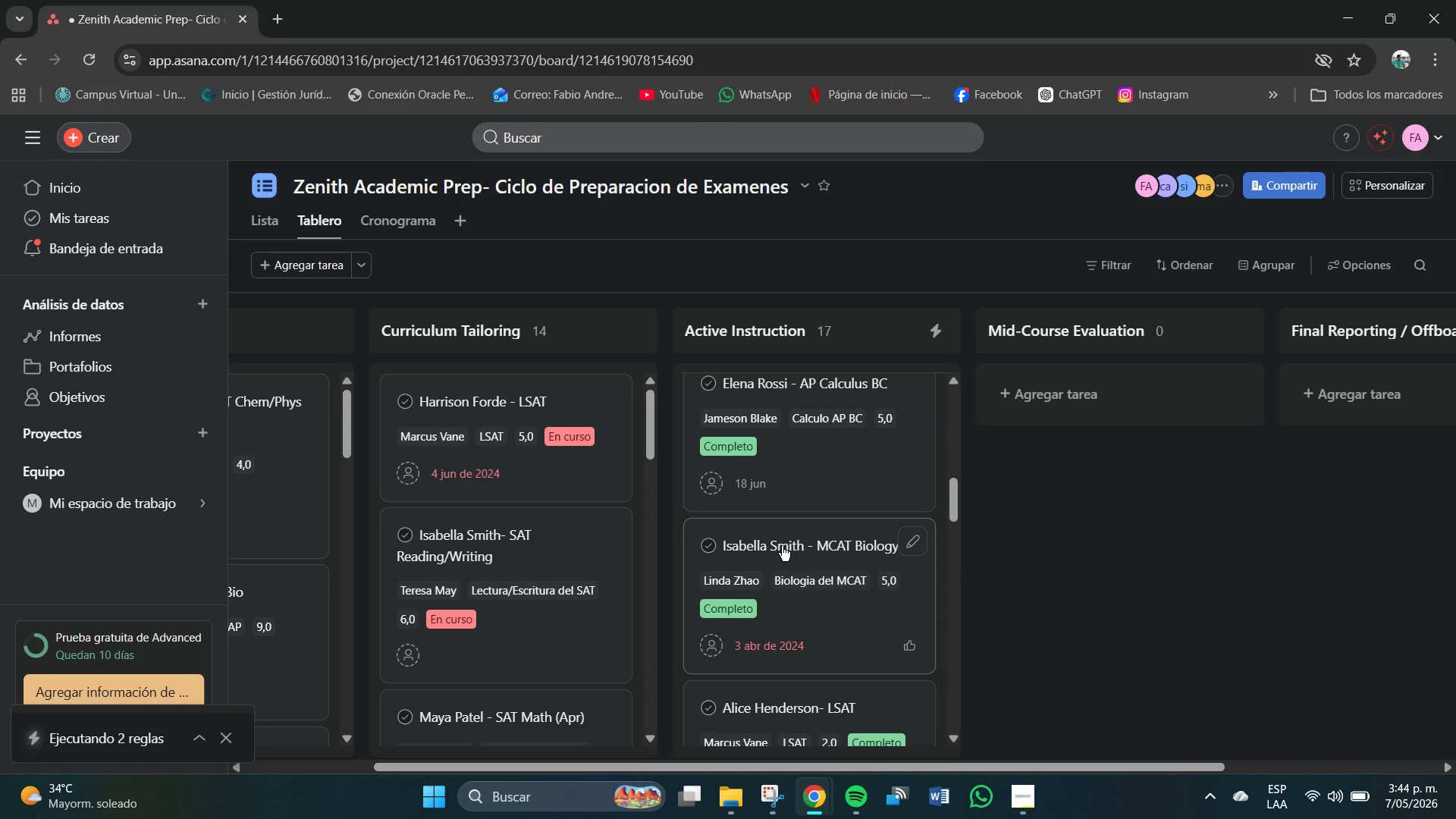 
left_click_drag(start_coordinate=[782, 546], to_coordinate=[1064, 403])
 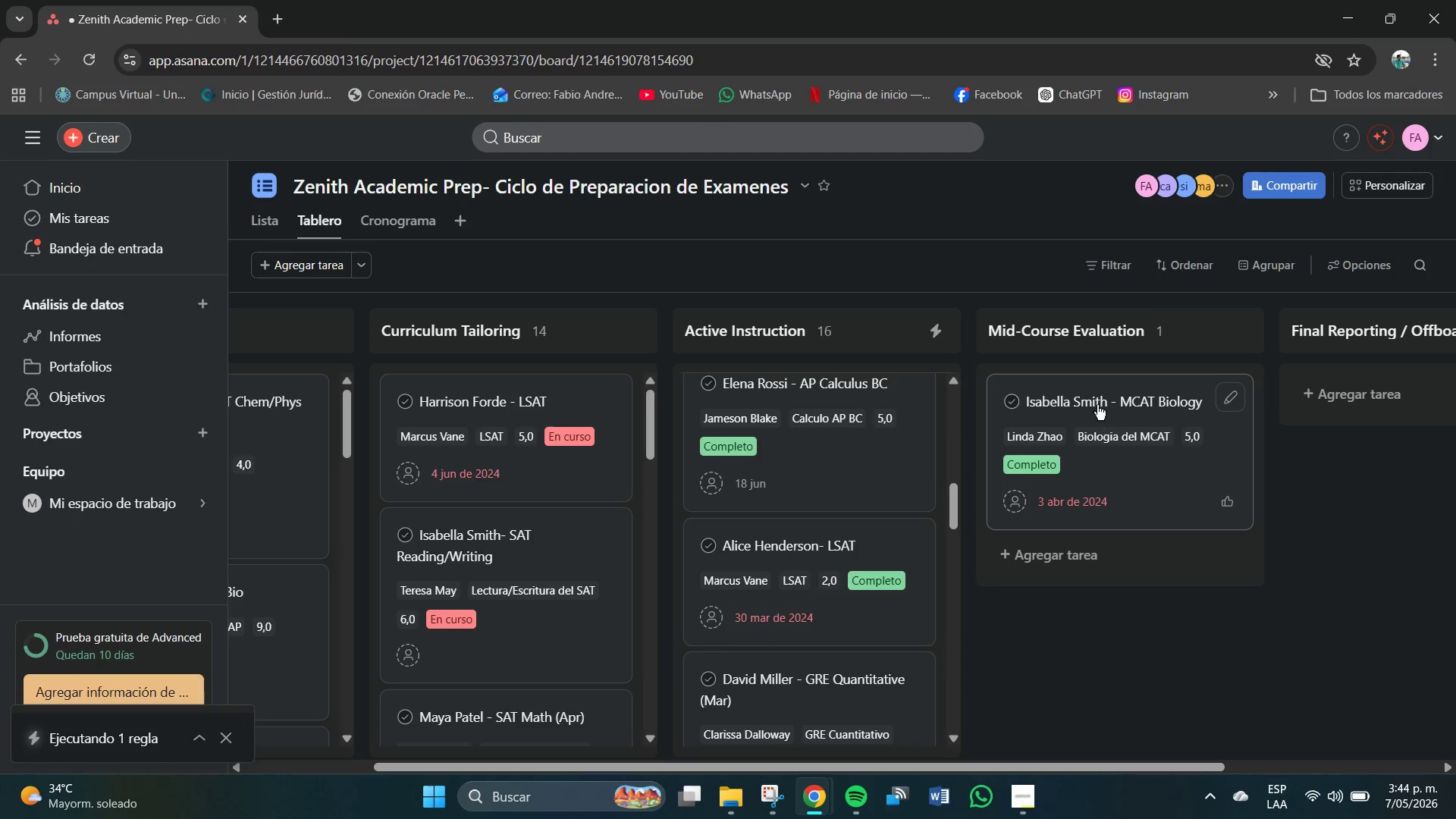 
left_click_drag(start_coordinate=[1090, 397], to_coordinate=[793, 520])
 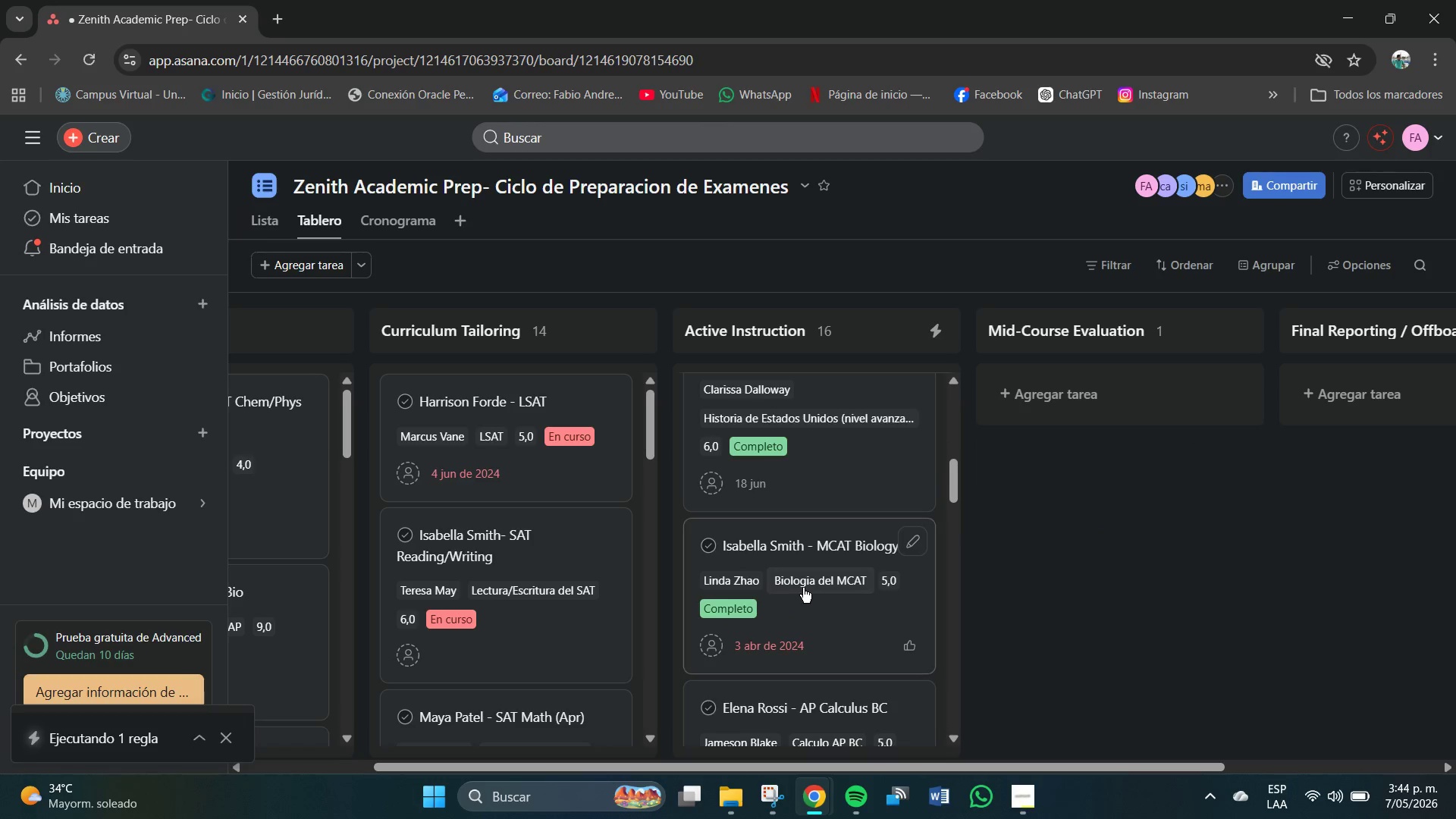 
scroll: coordinate [814, 589], scroll_direction: down, amount: 5.0
 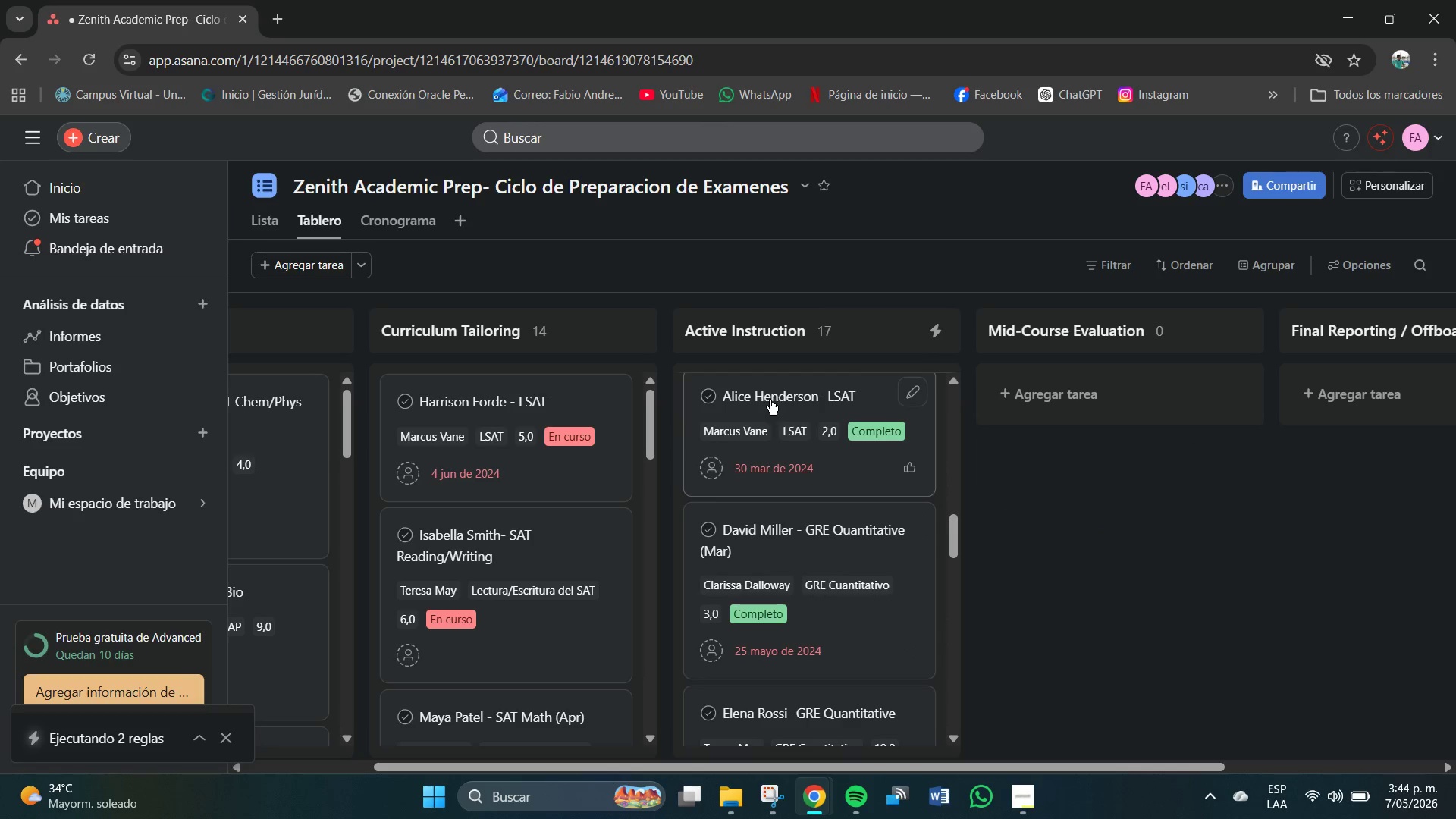 
left_click_drag(start_coordinate=[763, 395], to_coordinate=[1109, 394])
 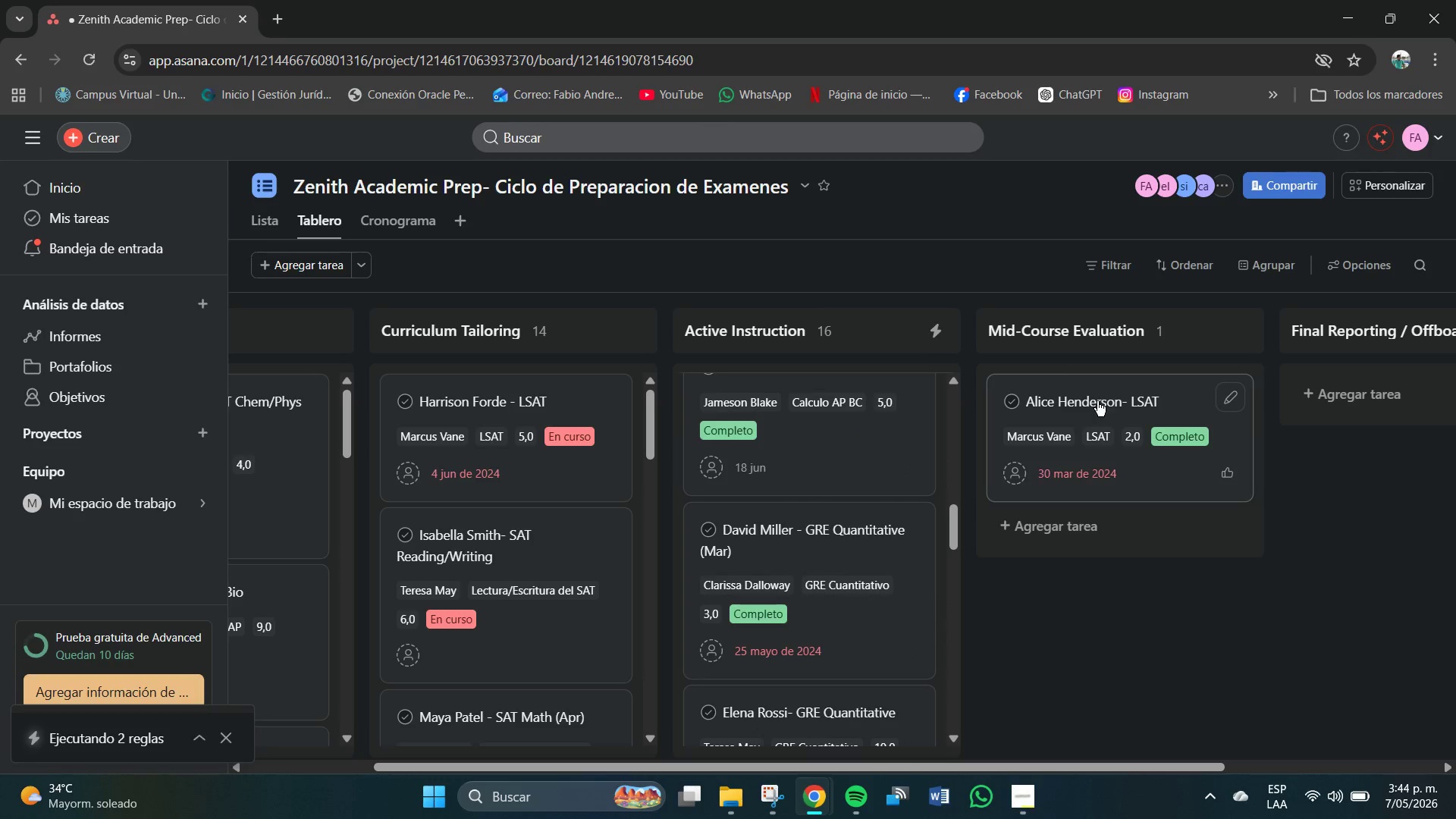 
left_click_drag(start_coordinate=[1091, 398], to_coordinate=[792, 535])
 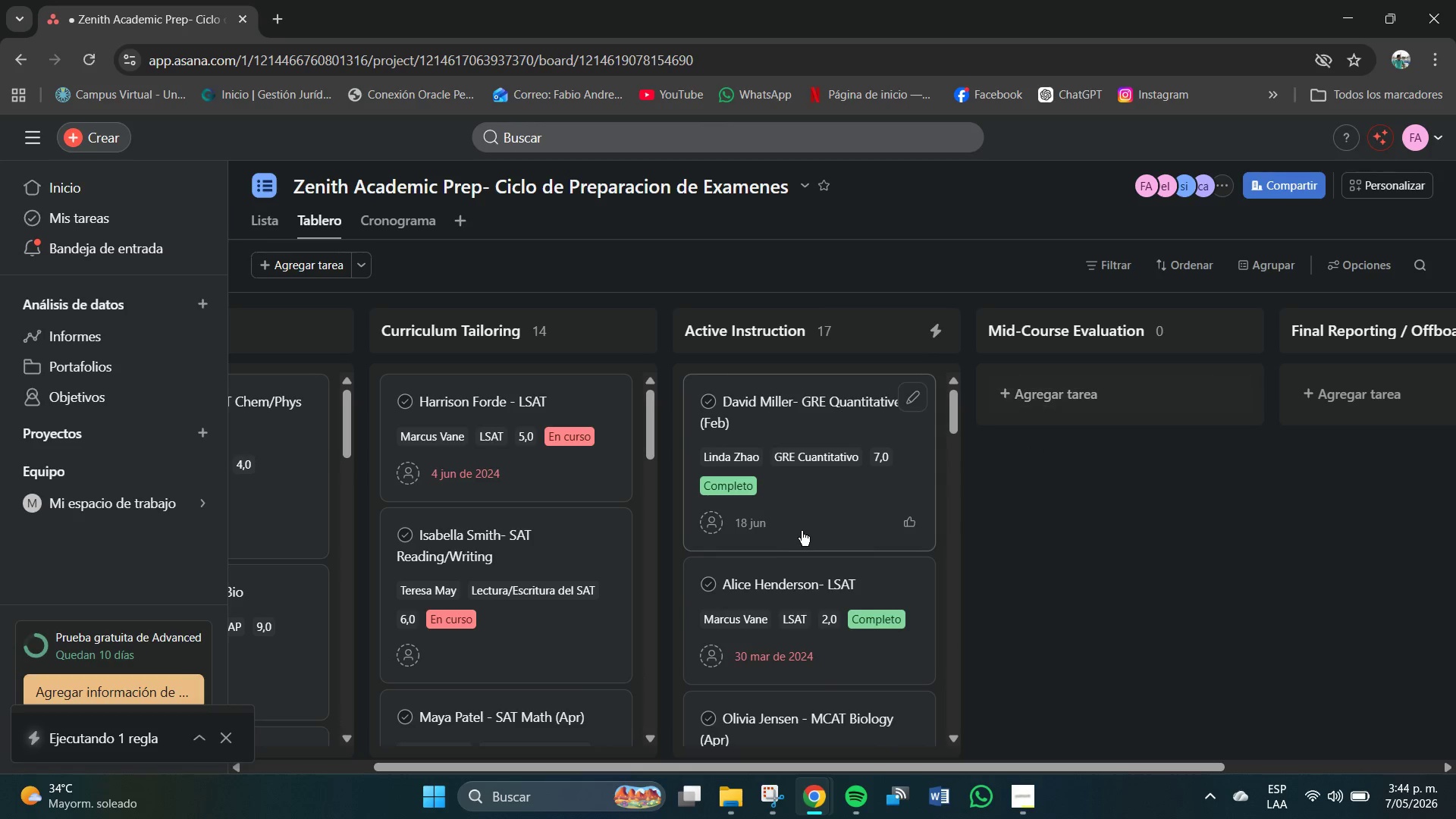 
scroll: coordinate [821, 472], scroll_direction: up, amount: 3.0
 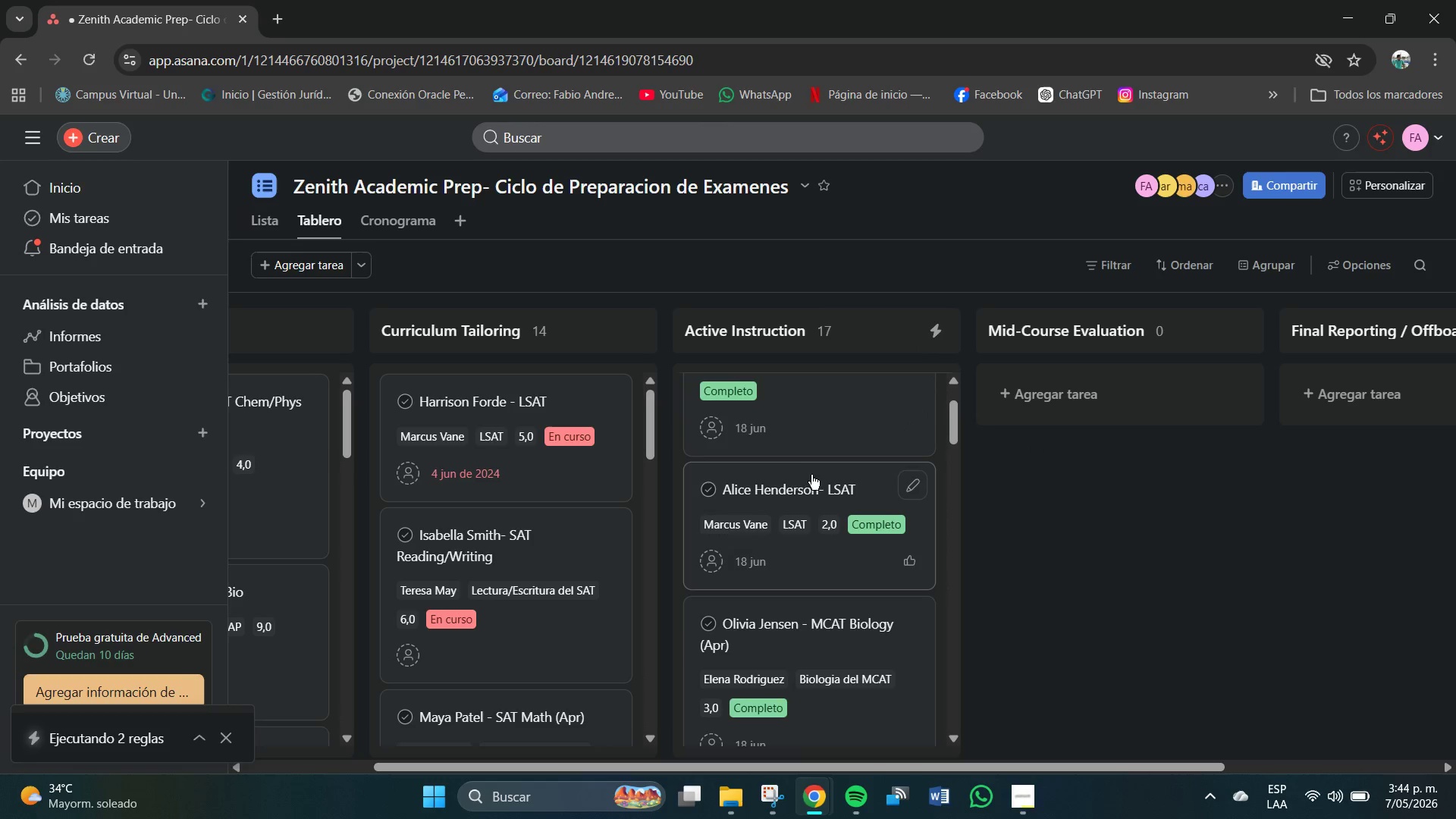 
left_click_drag(start_coordinate=[804, 479], to_coordinate=[804, 669])
 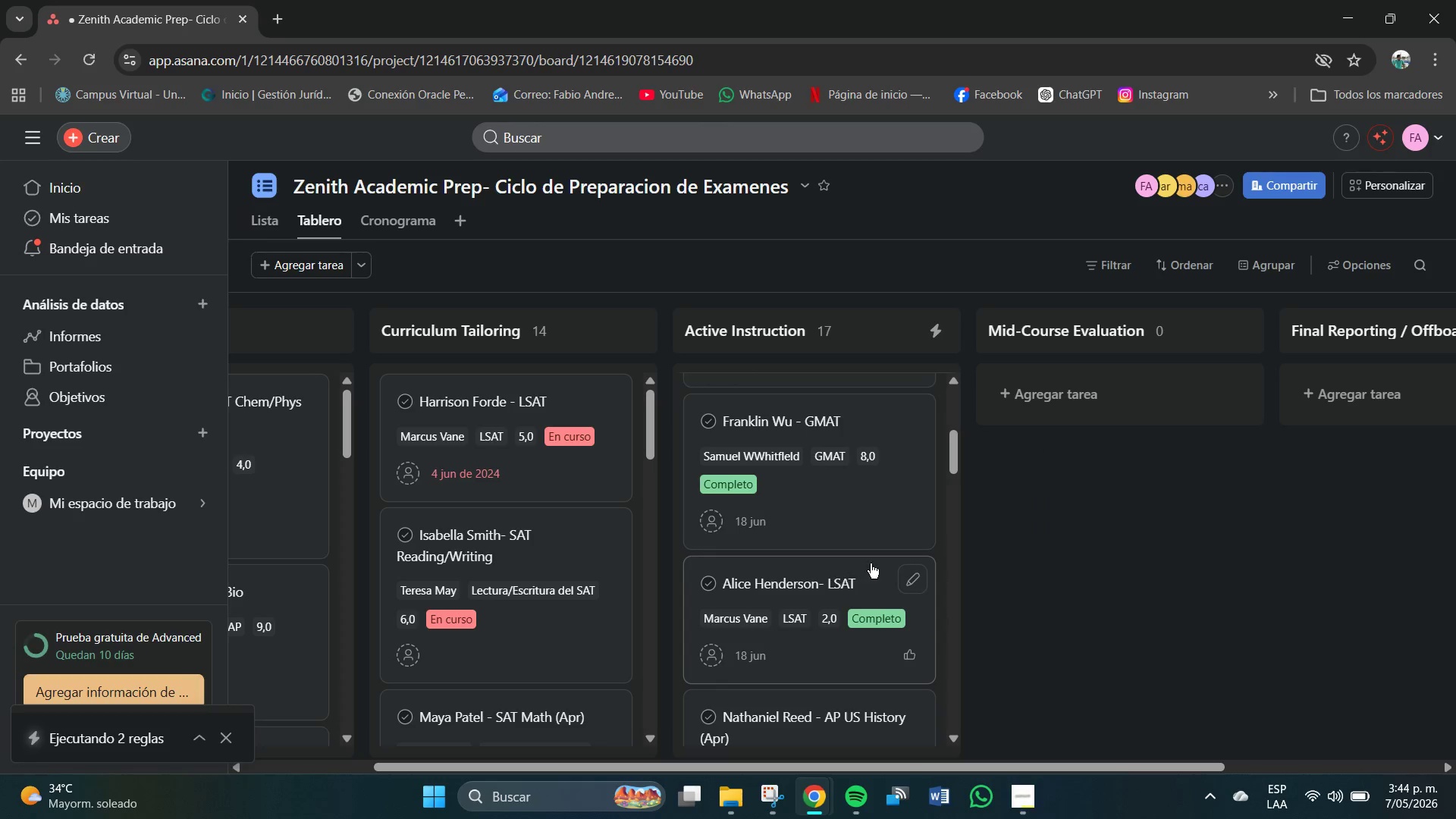 
scroll: coordinate [804, 565], scroll_direction: down, amount: 9.0
 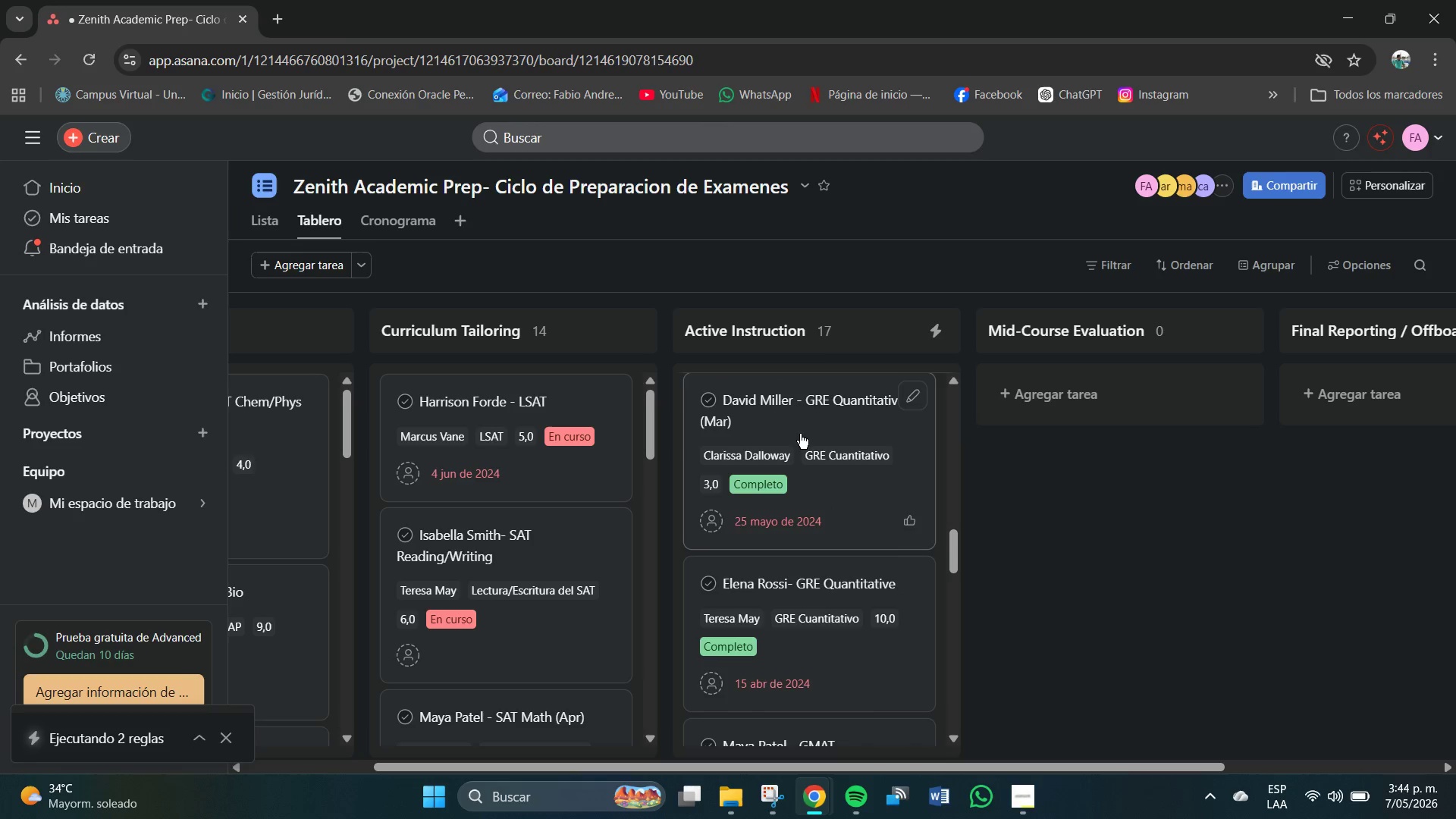 
left_click_drag(start_coordinate=[777, 413], to_coordinate=[1037, 406])
 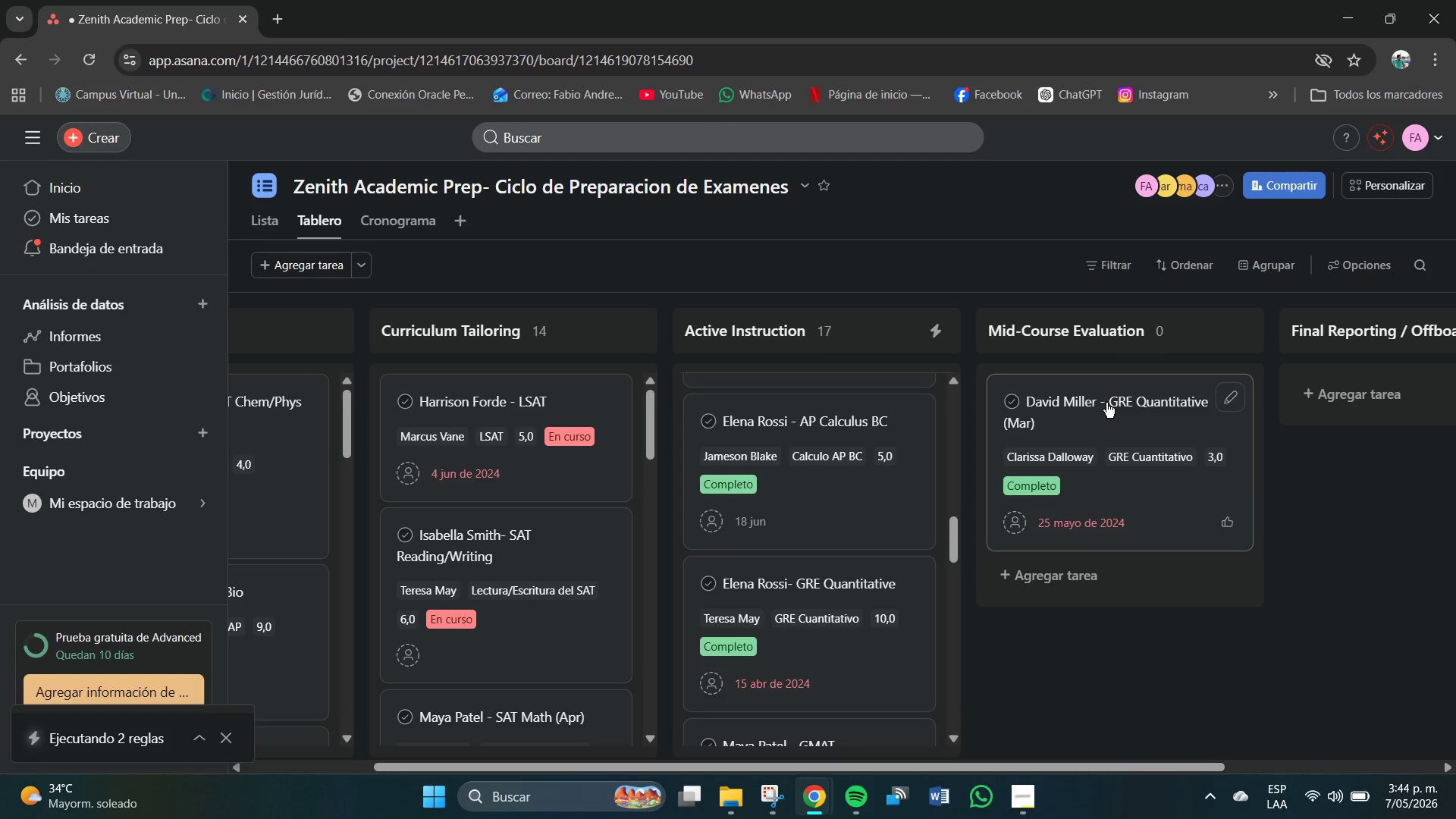 
left_click_drag(start_coordinate=[1106, 401], to_coordinate=[781, 476])
 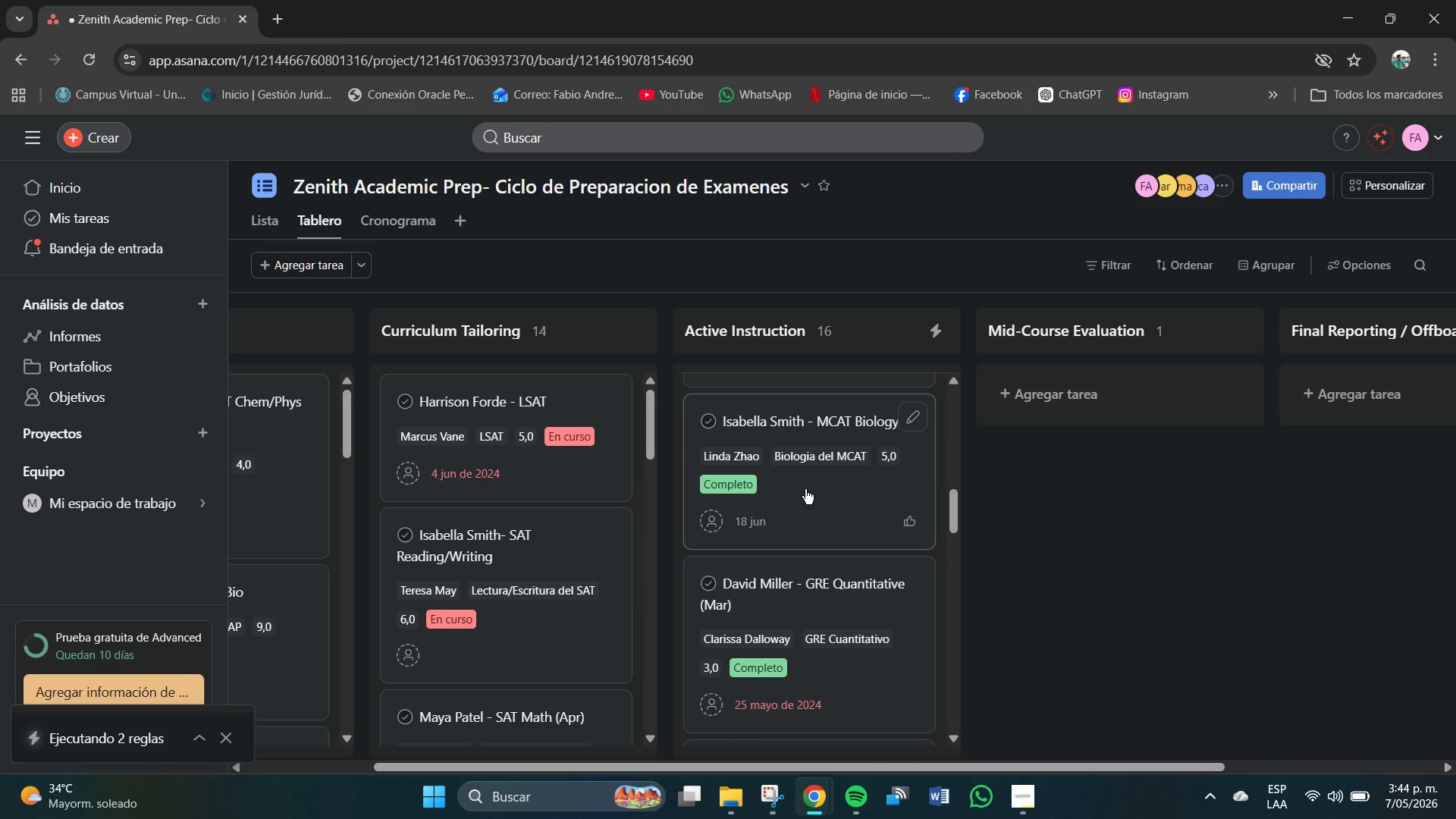 
scroll: coordinate [821, 535], scroll_direction: up, amount: 8.0
 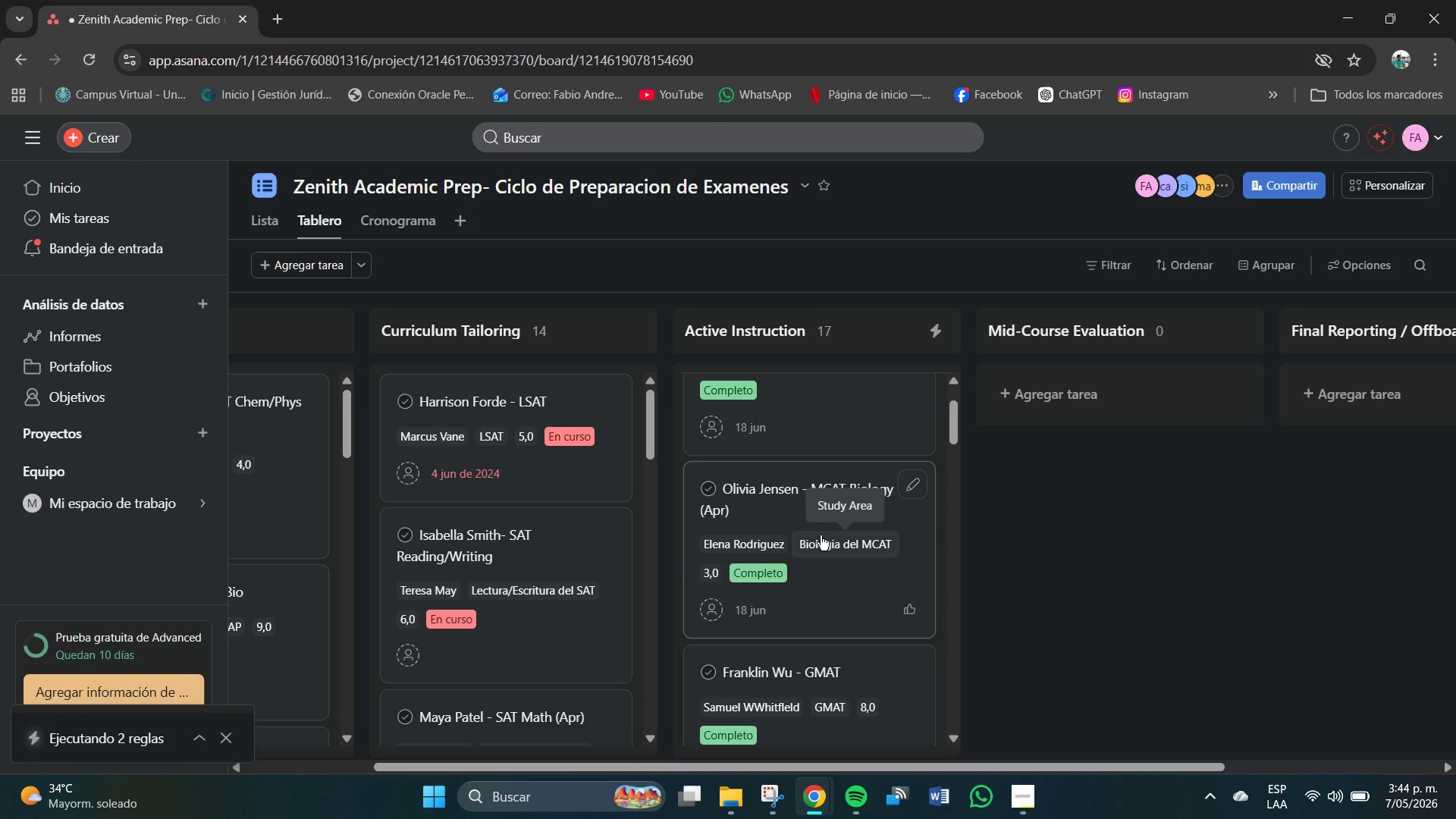 
scroll: coordinate [839, 617], scroll_direction: down, amount: 8.0
 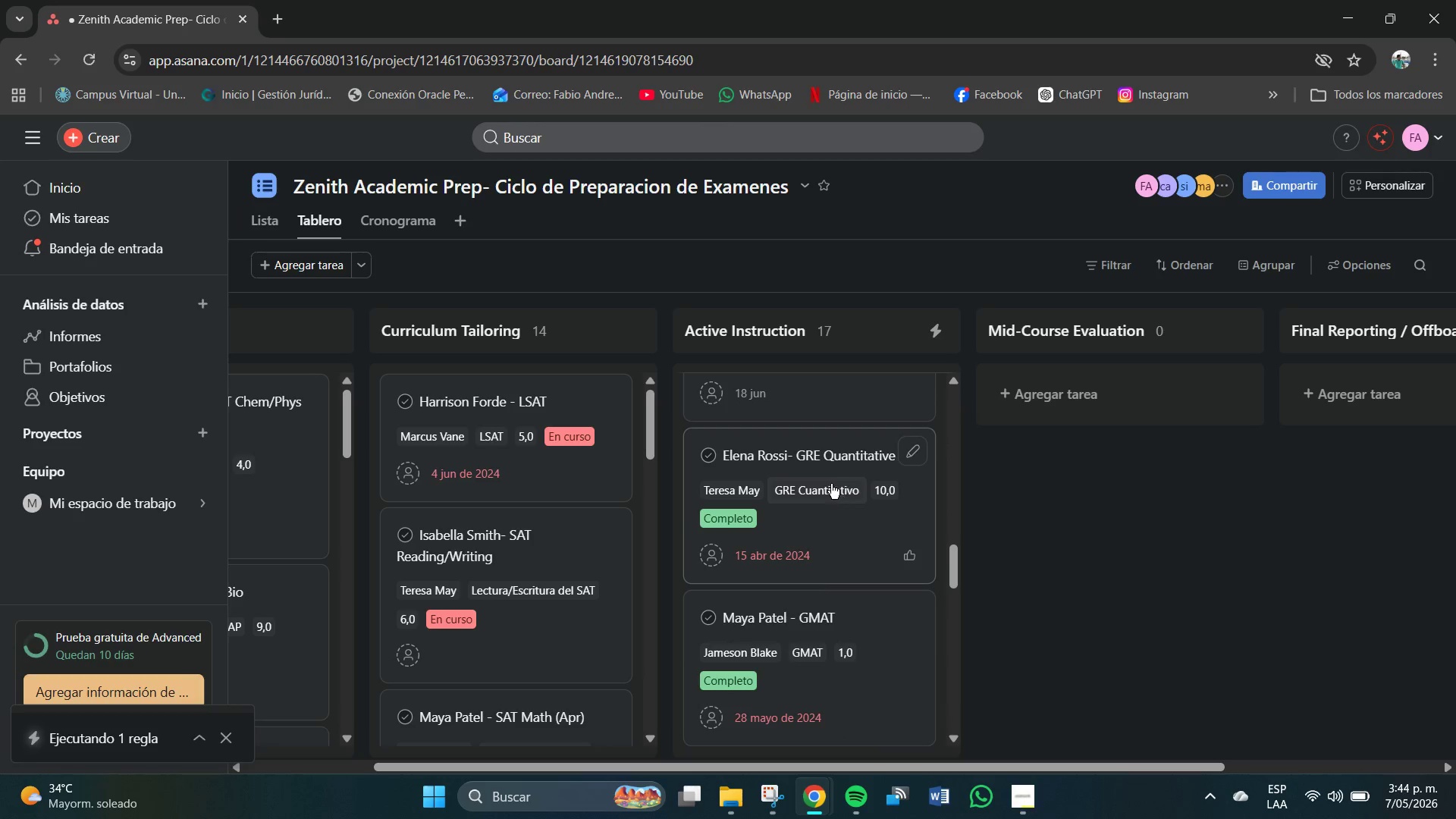 
left_click_drag(start_coordinate=[764, 457], to_coordinate=[1107, 386])
 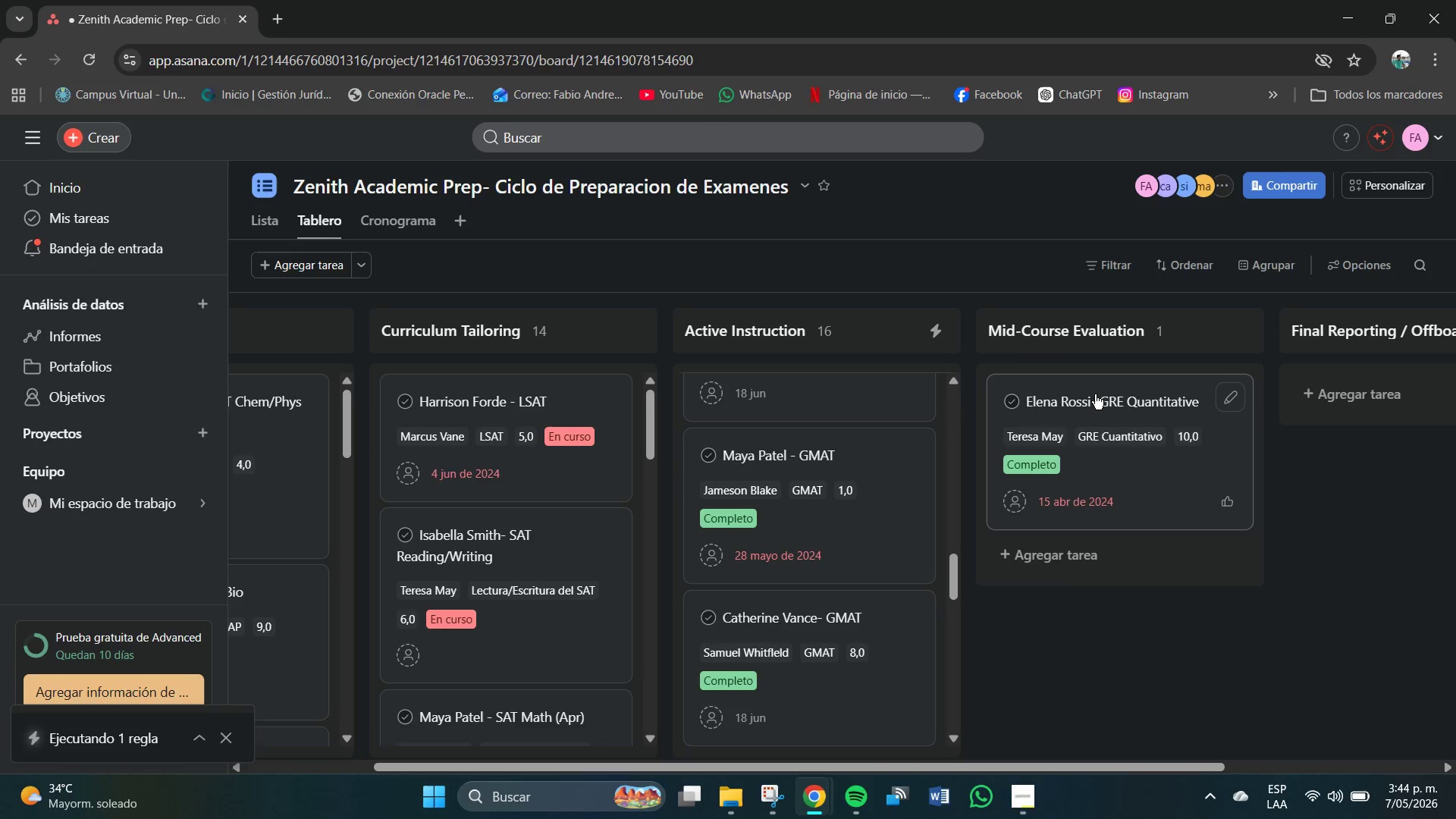 
left_click_drag(start_coordinate=[1095, 392], to_coordinate=[865, 427])
 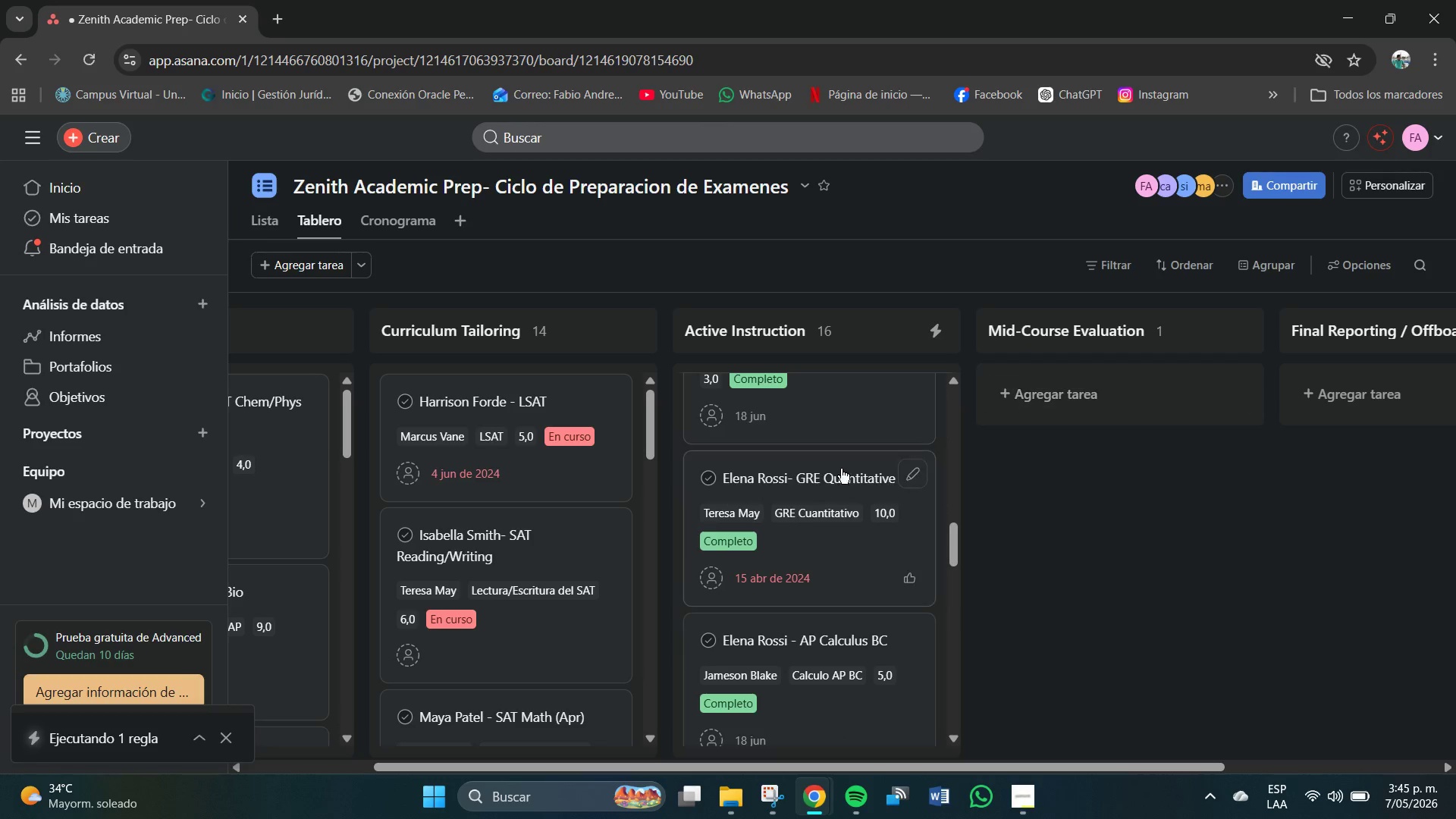 
scroll: coordinate [804, 529], scroll_direction: down, amount: 4.0
 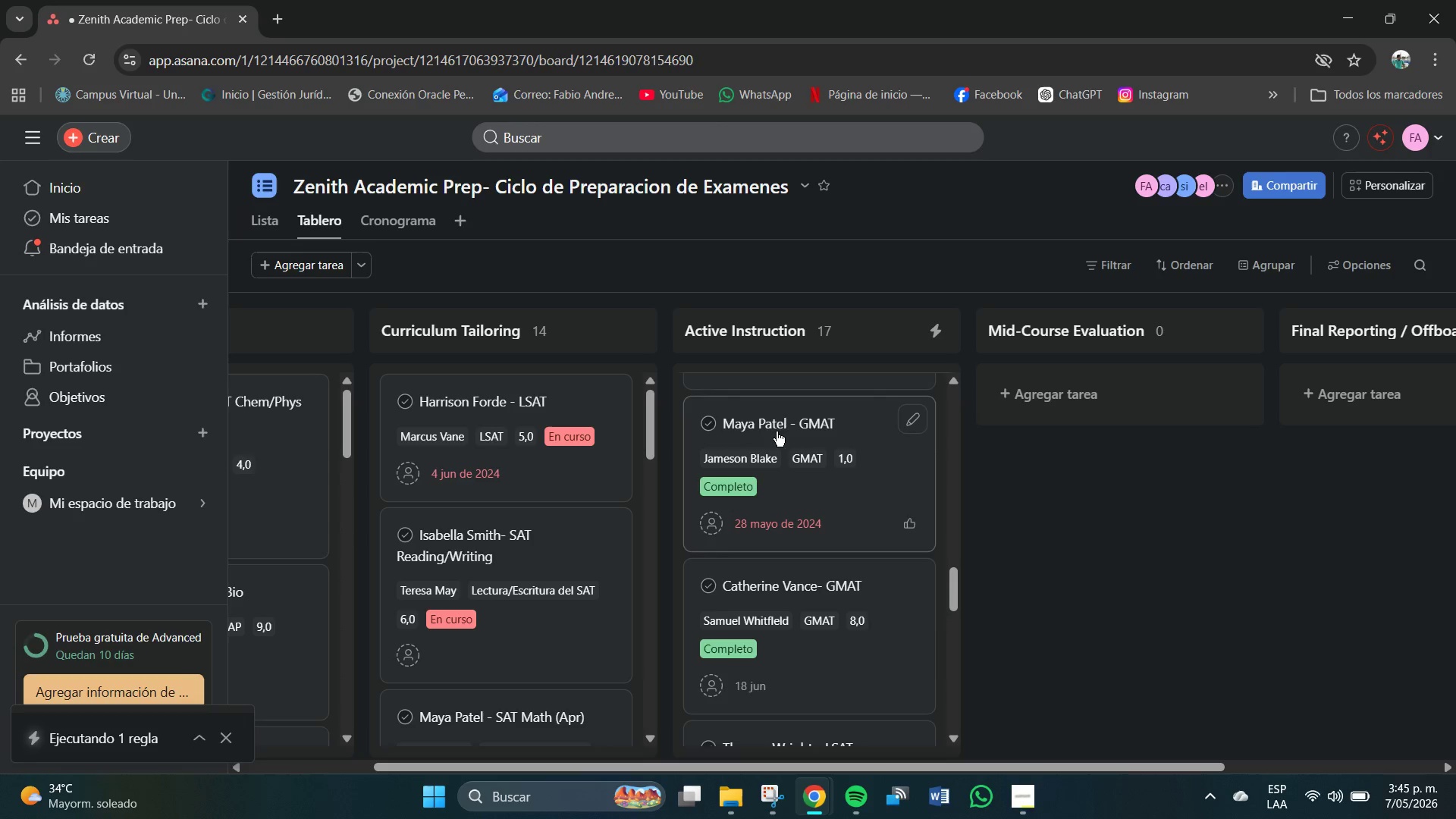 
left_click_drag(start_coordinate=[767, 432], to_coordinate=[1071, 394])
 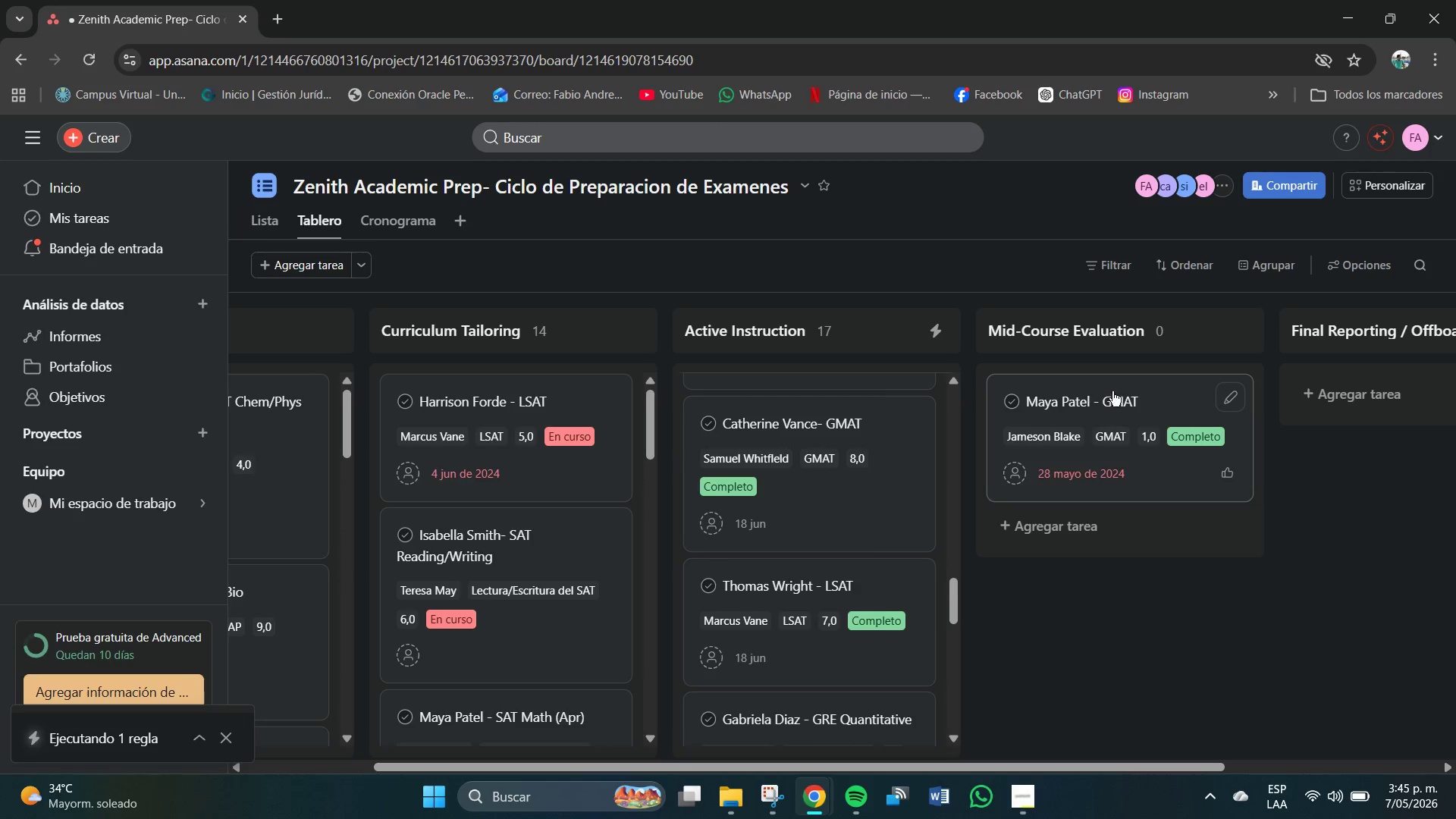 
left_click_drag(start_coordinate=[1112, 388], to_coordinate=[795, 472])
 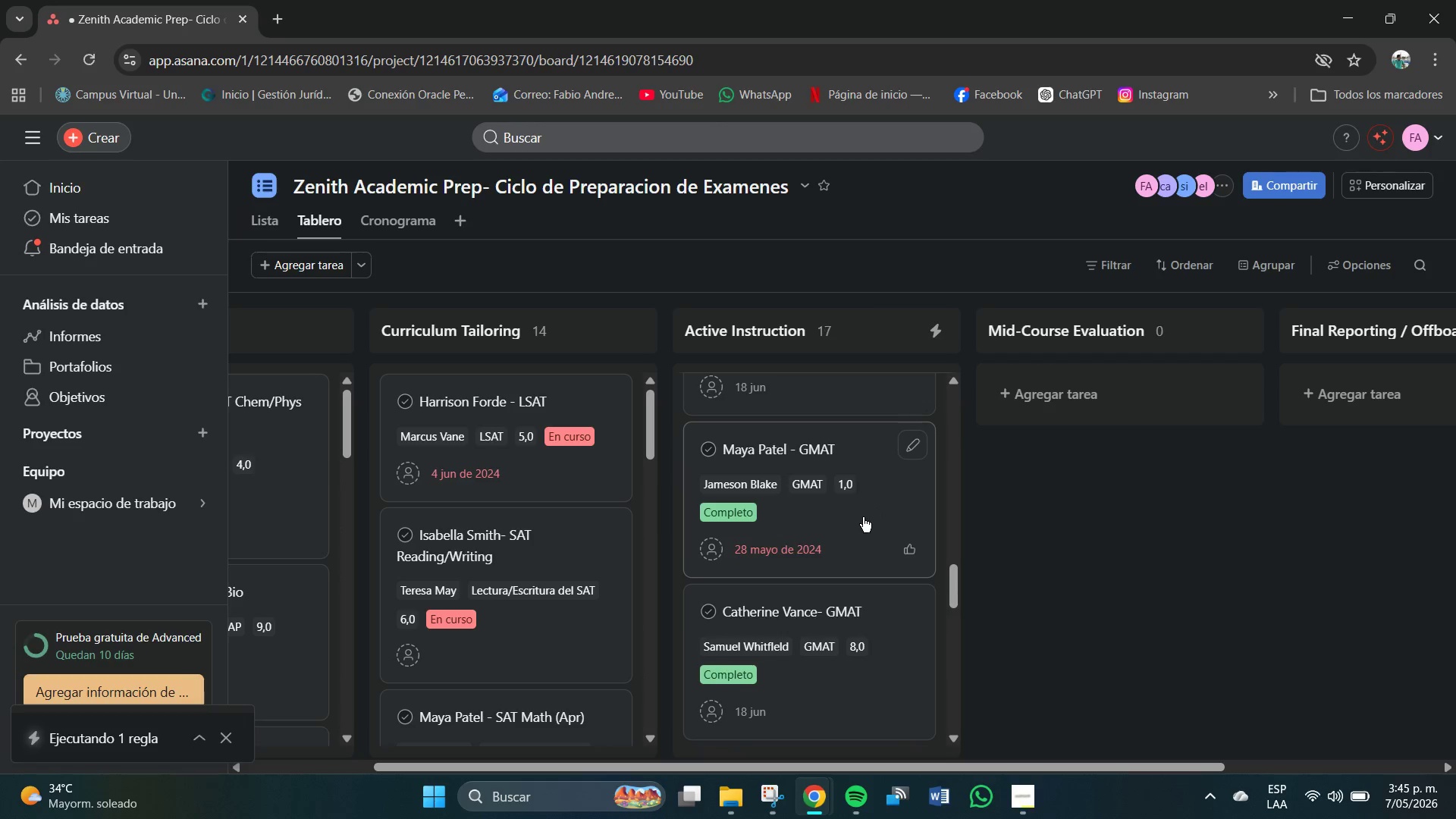 
scroll: coordinate [822, 614], scroll_direction: down, amount: 22.0
 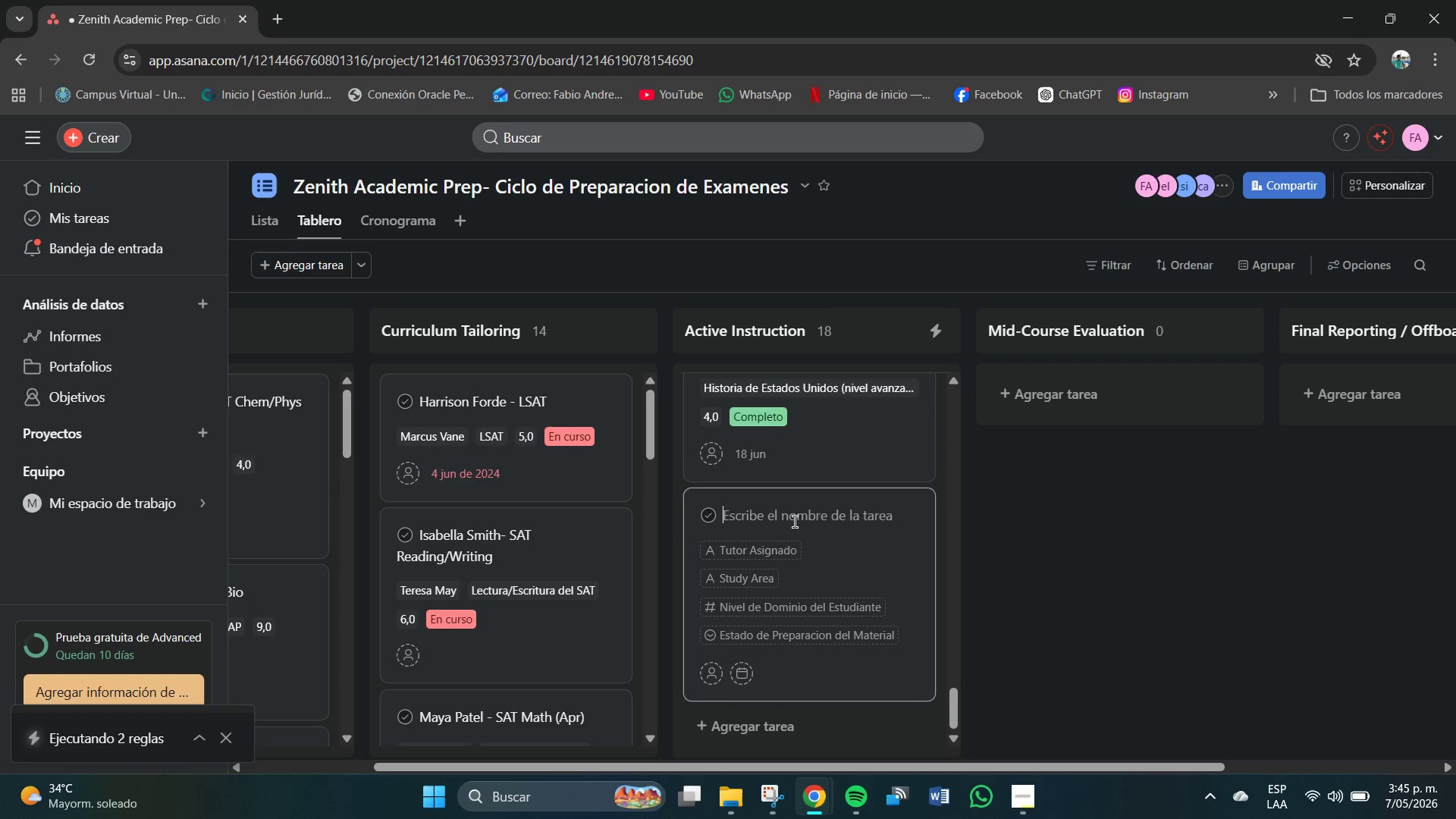 
left_click([792, 516])
 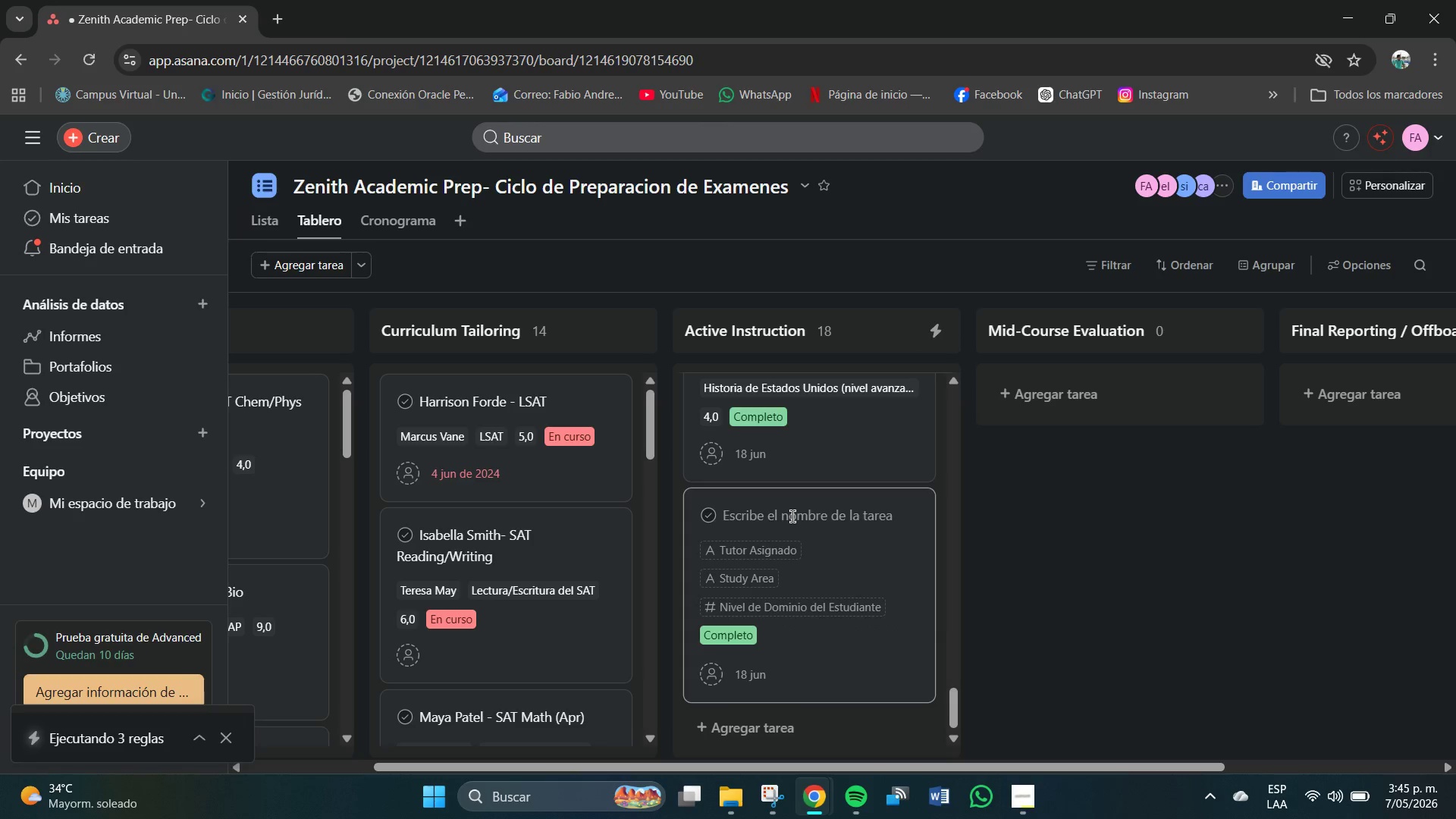 
type(Alice Henmderson[NumLock])
key(Backspace)
key(Backspace)
key(Backspace)
key(Backspace)
key(Backspace)
key(Backspace)
key(Backspace)
key(Backspace)
type(nderson - GRE Verbal)
 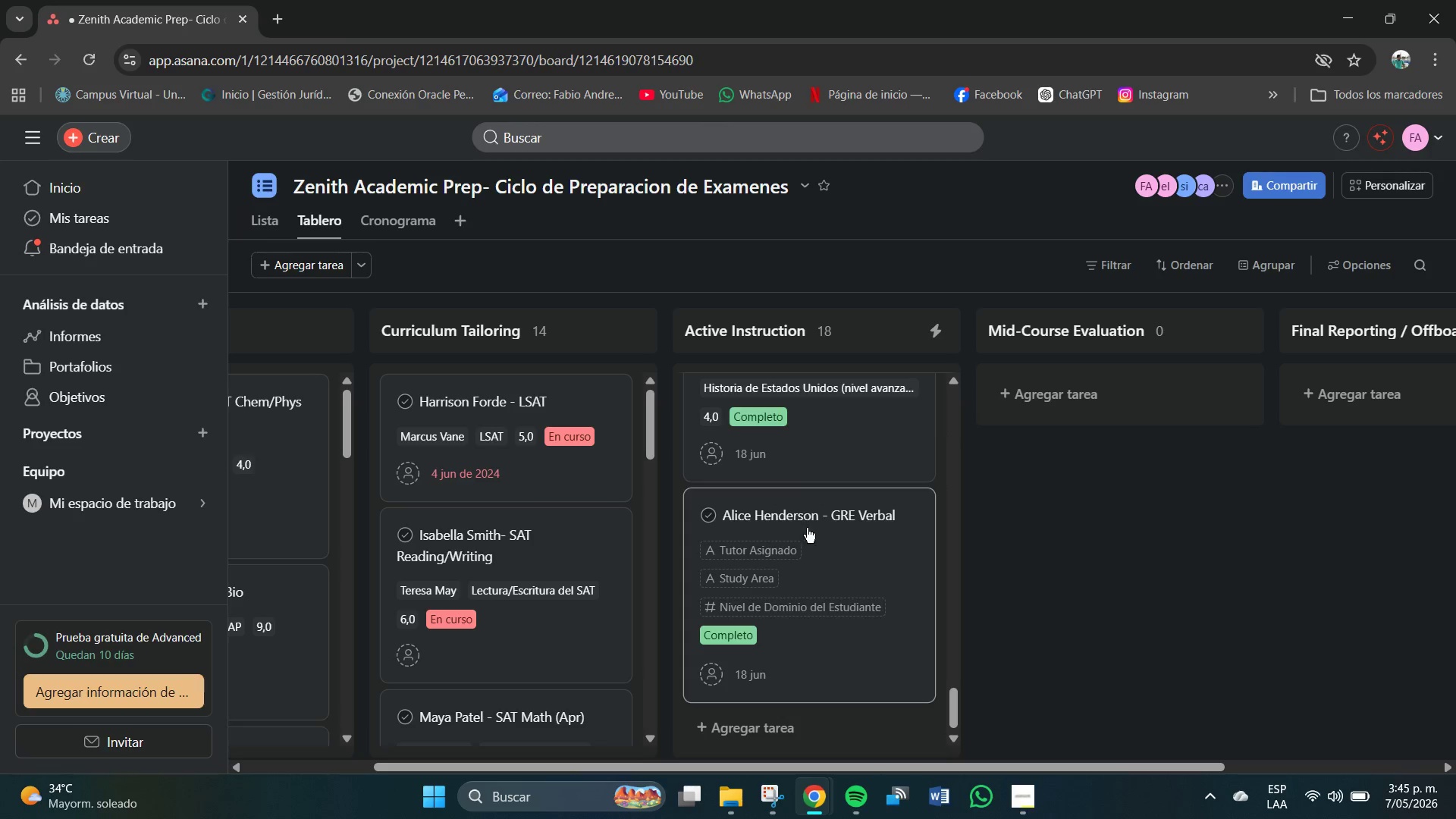 
left_click([775, 549])
 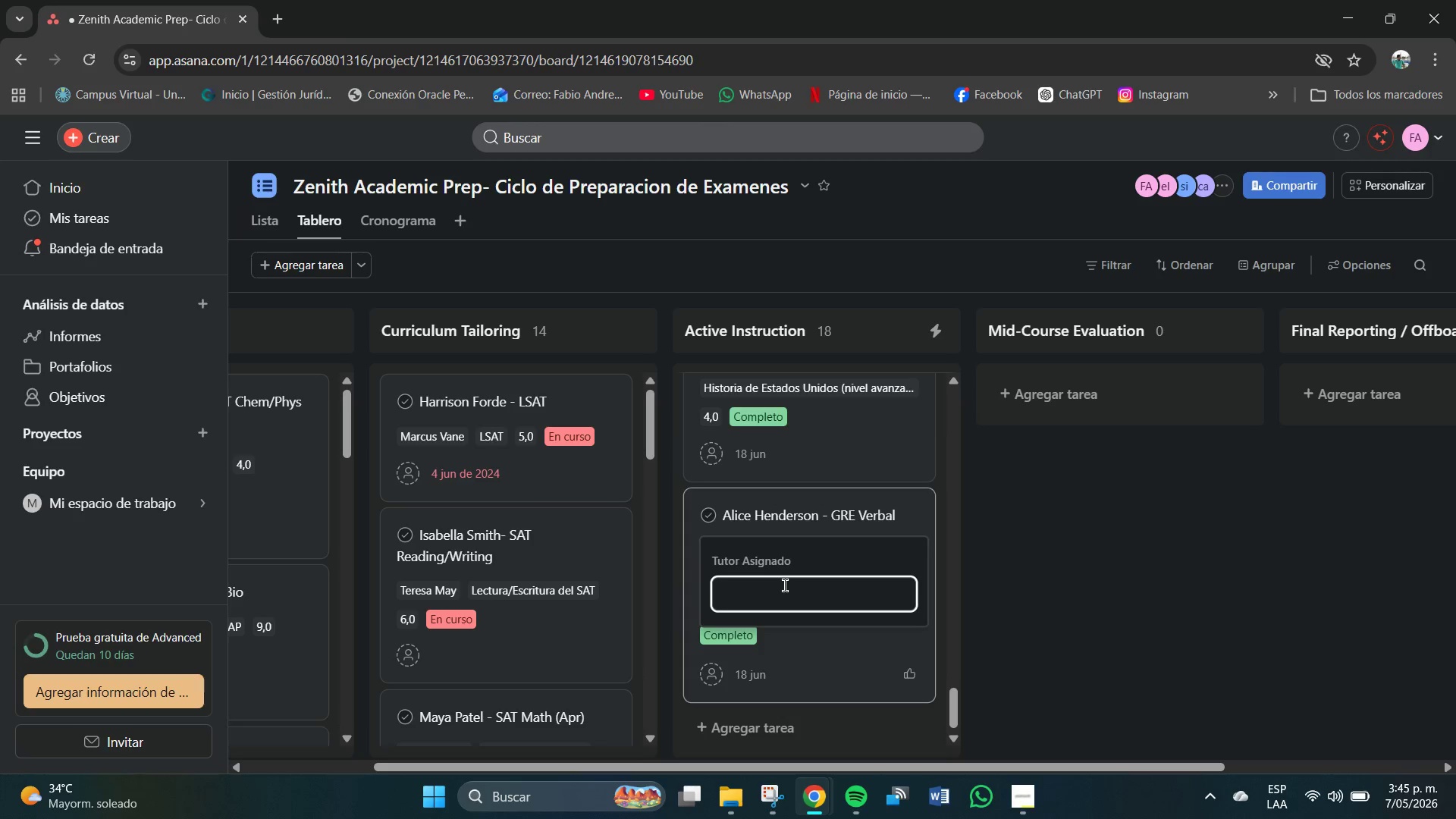 
type(DR)
key(Backspace)
type(r. Aris Thorne)
 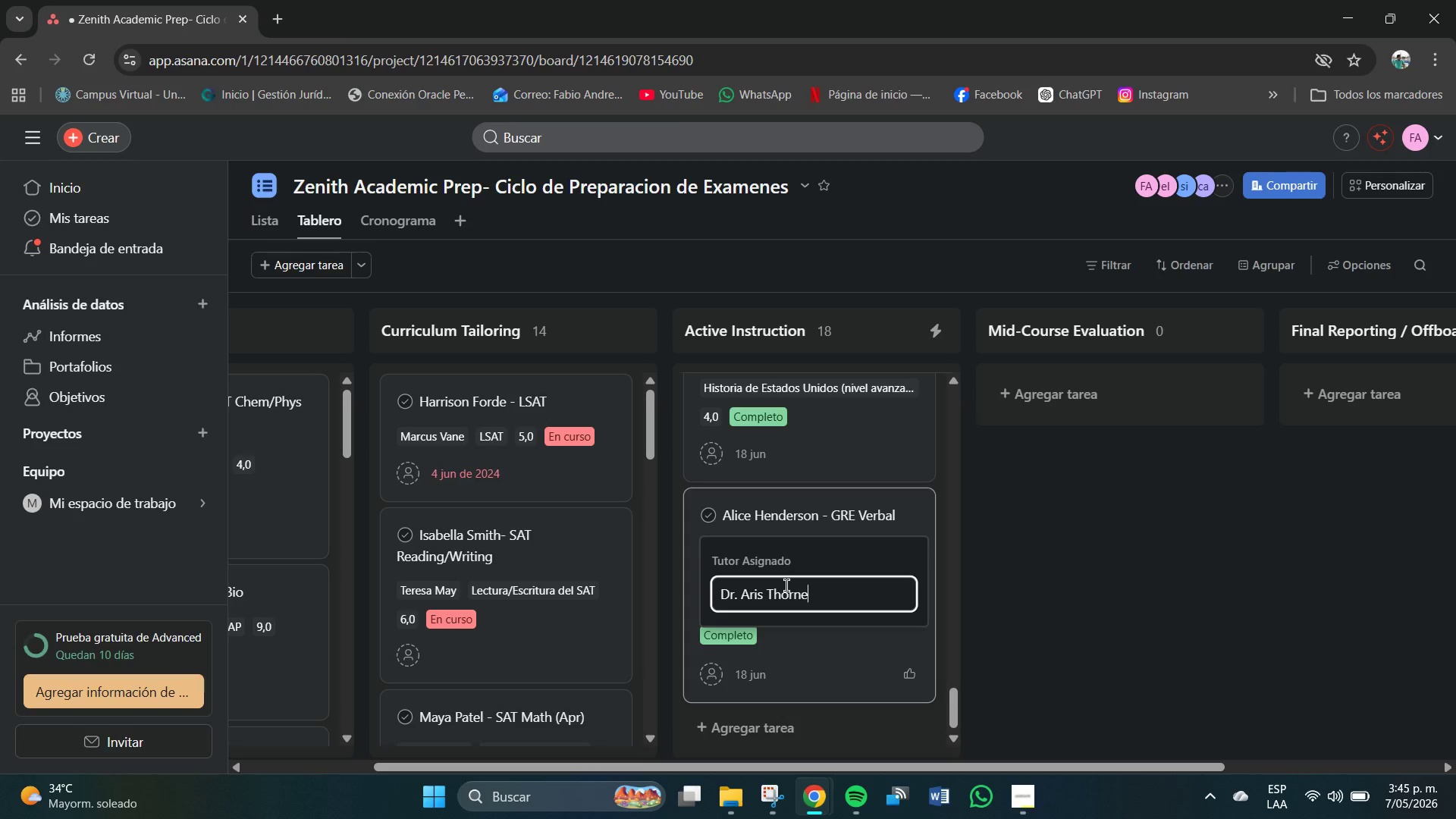 
key(Enter)
 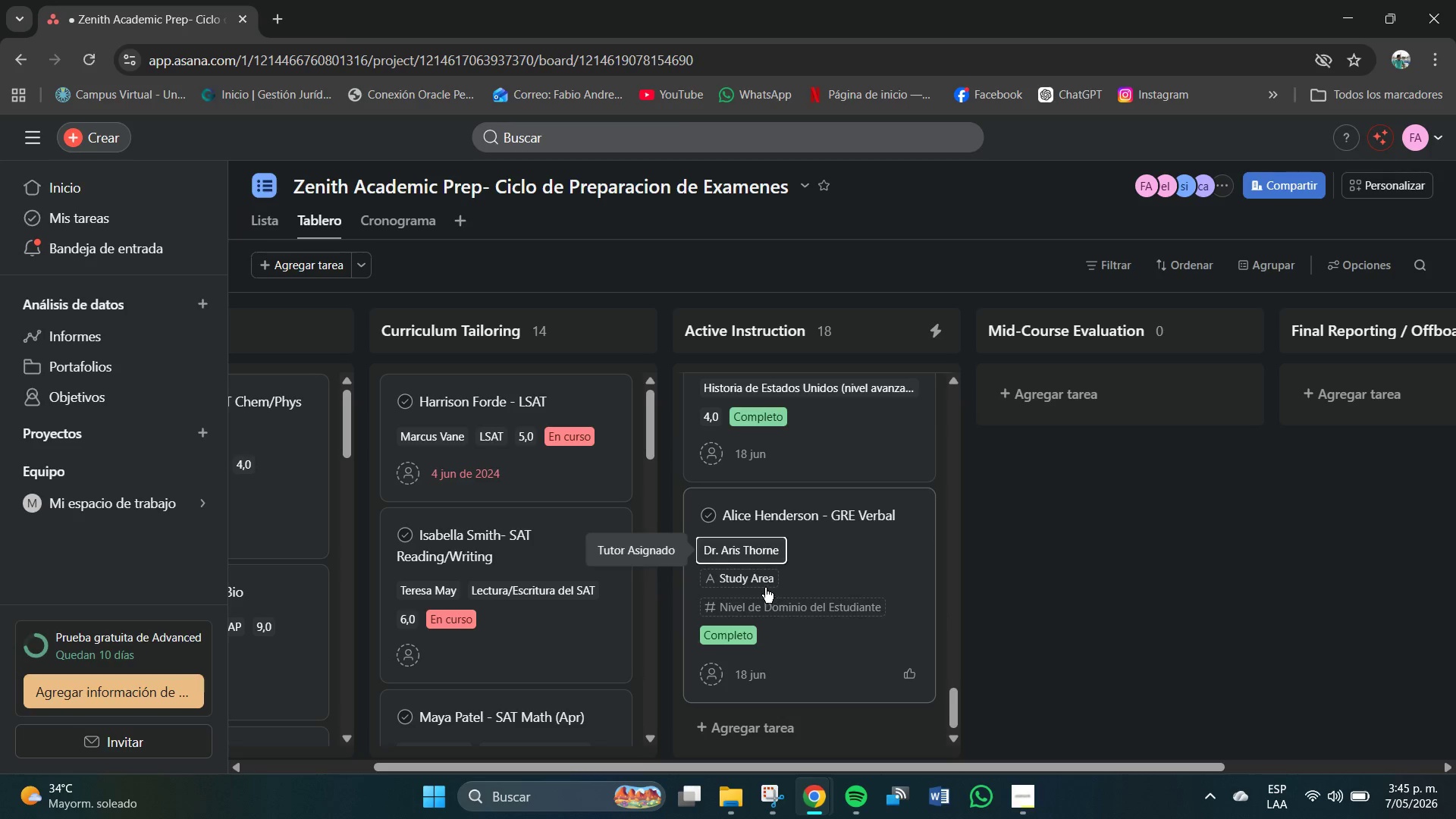 
left_click([749, 587])
 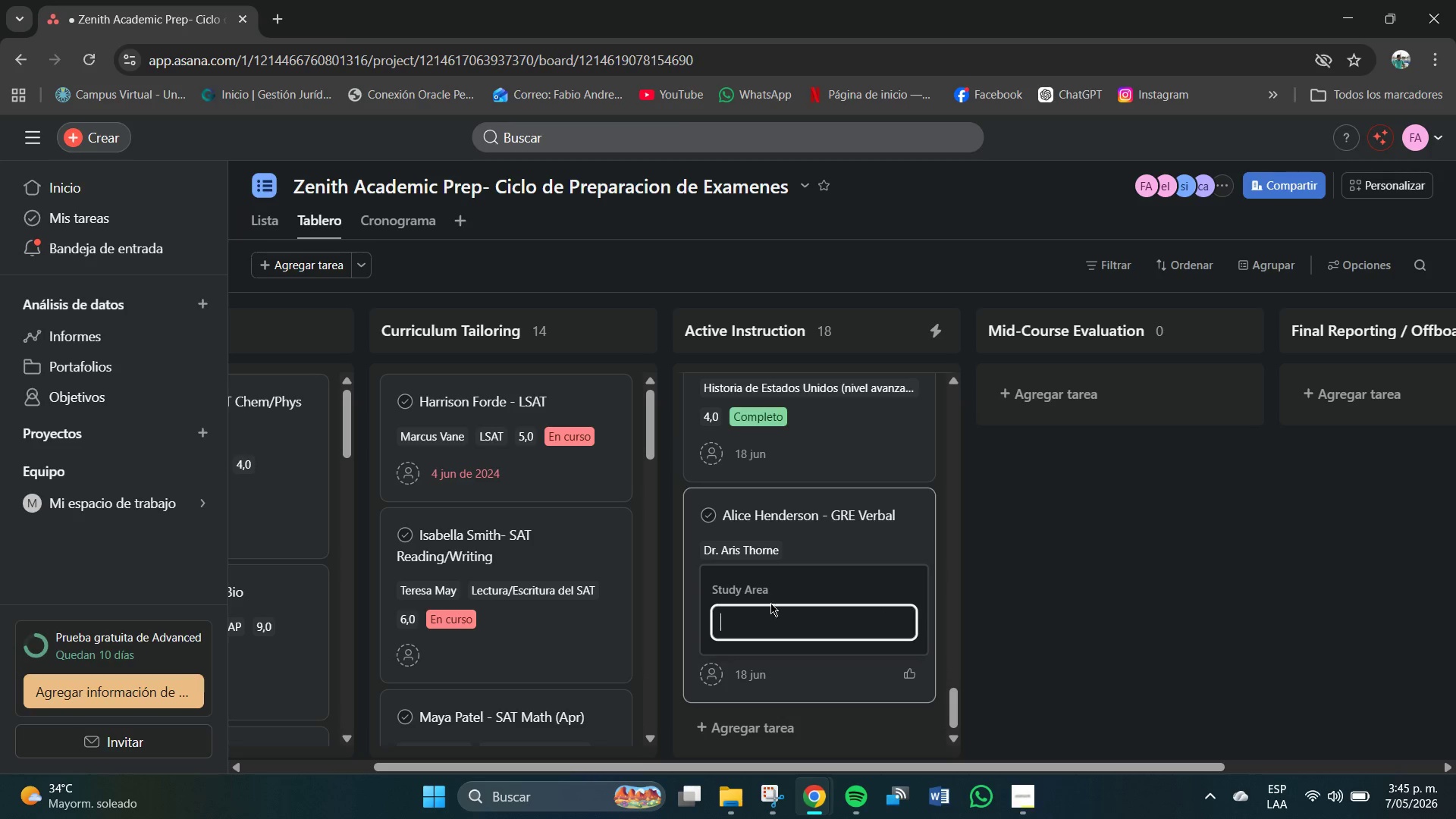 
left_click([781, 620])
 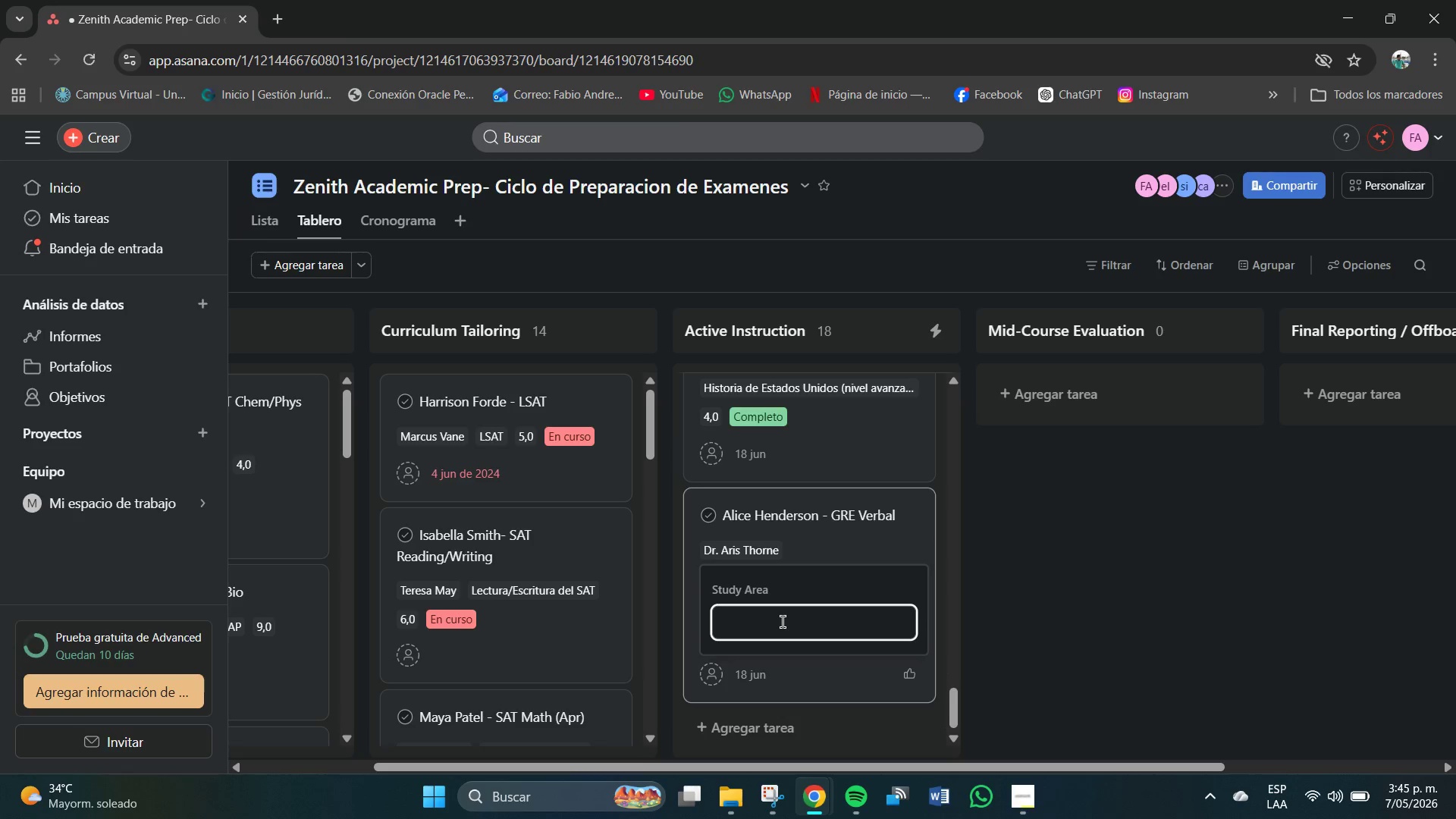 
type(GRE Verbal)
 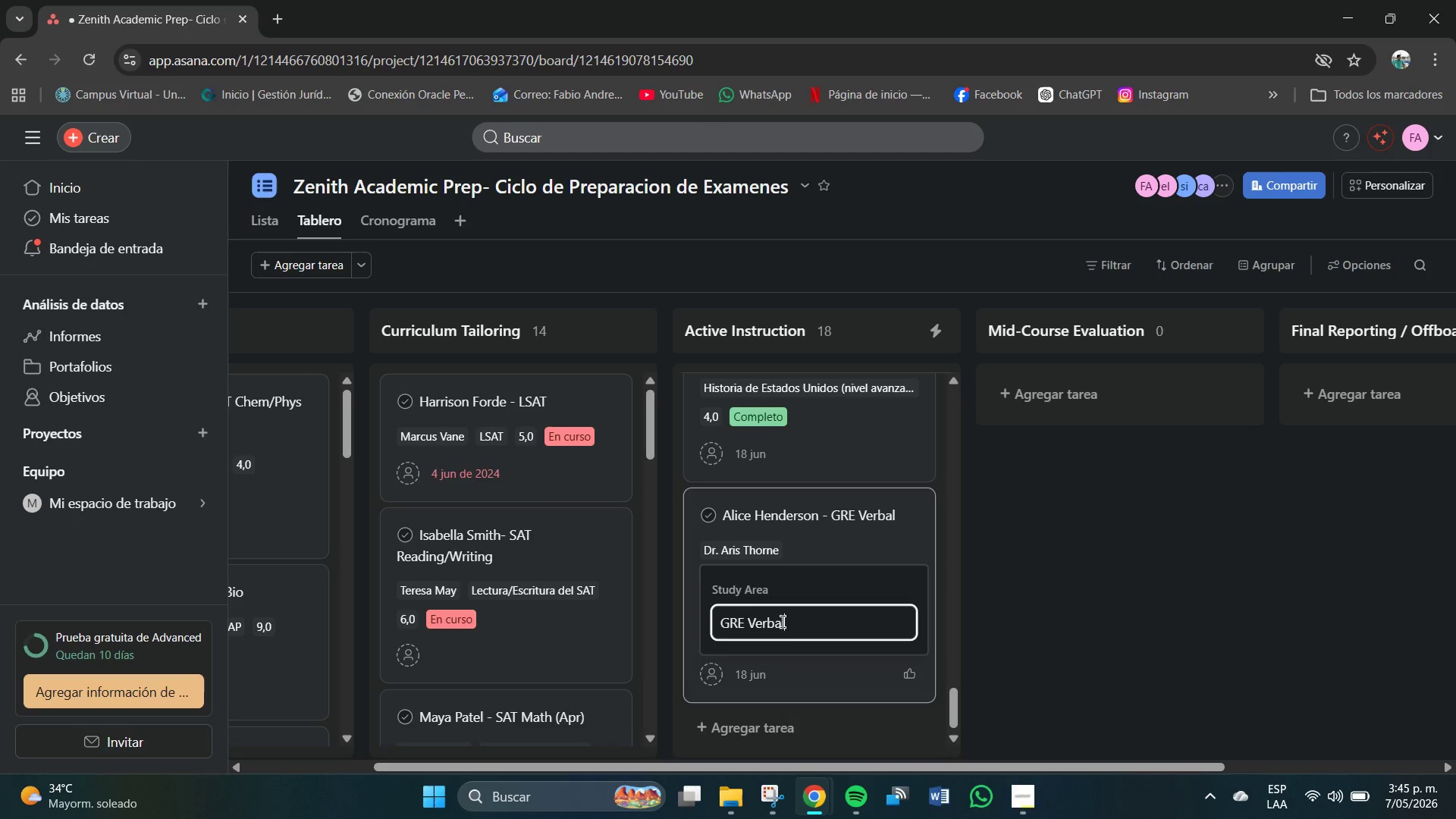 
key(Enter)
 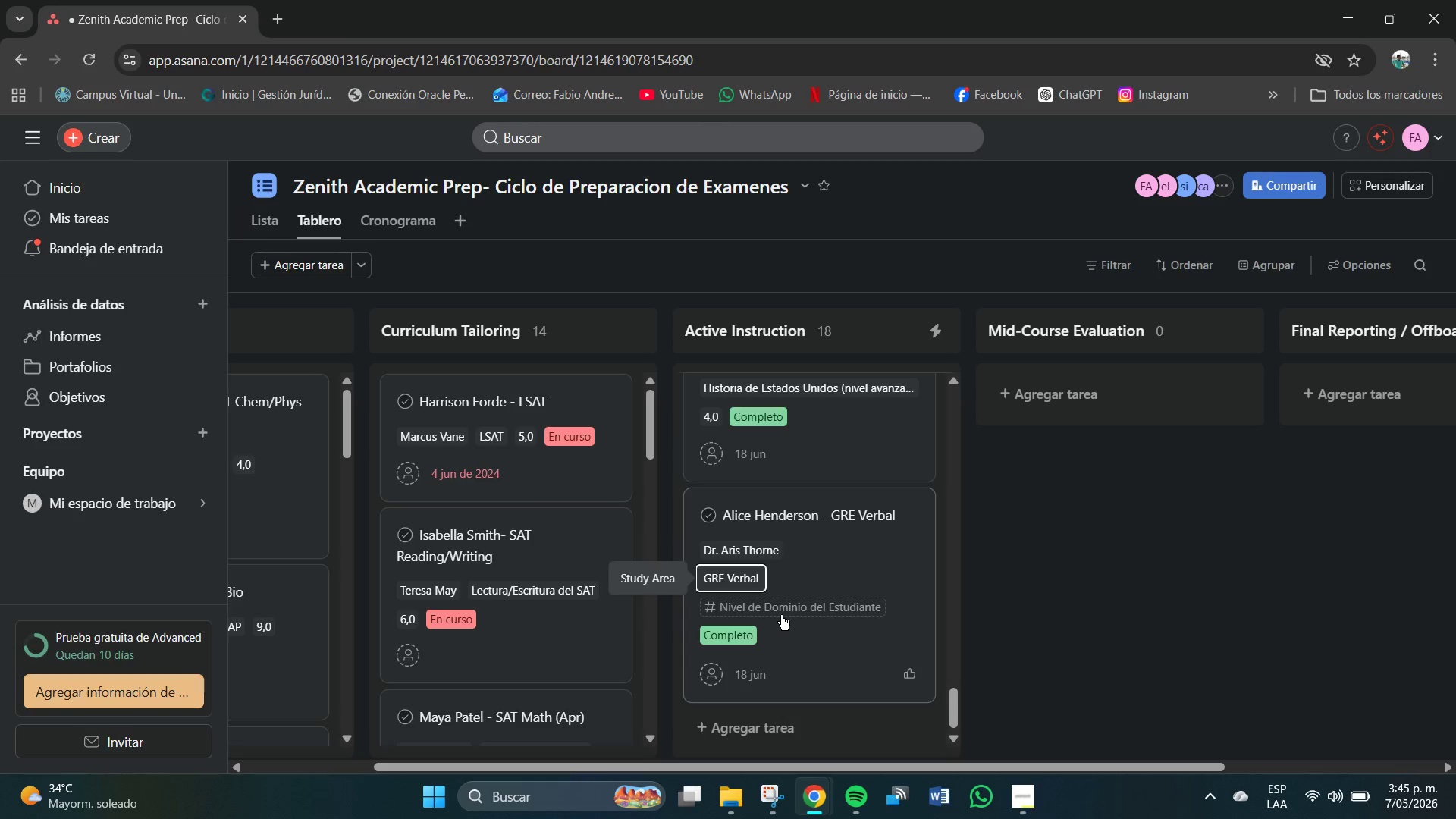 
left_click([784, 609])
 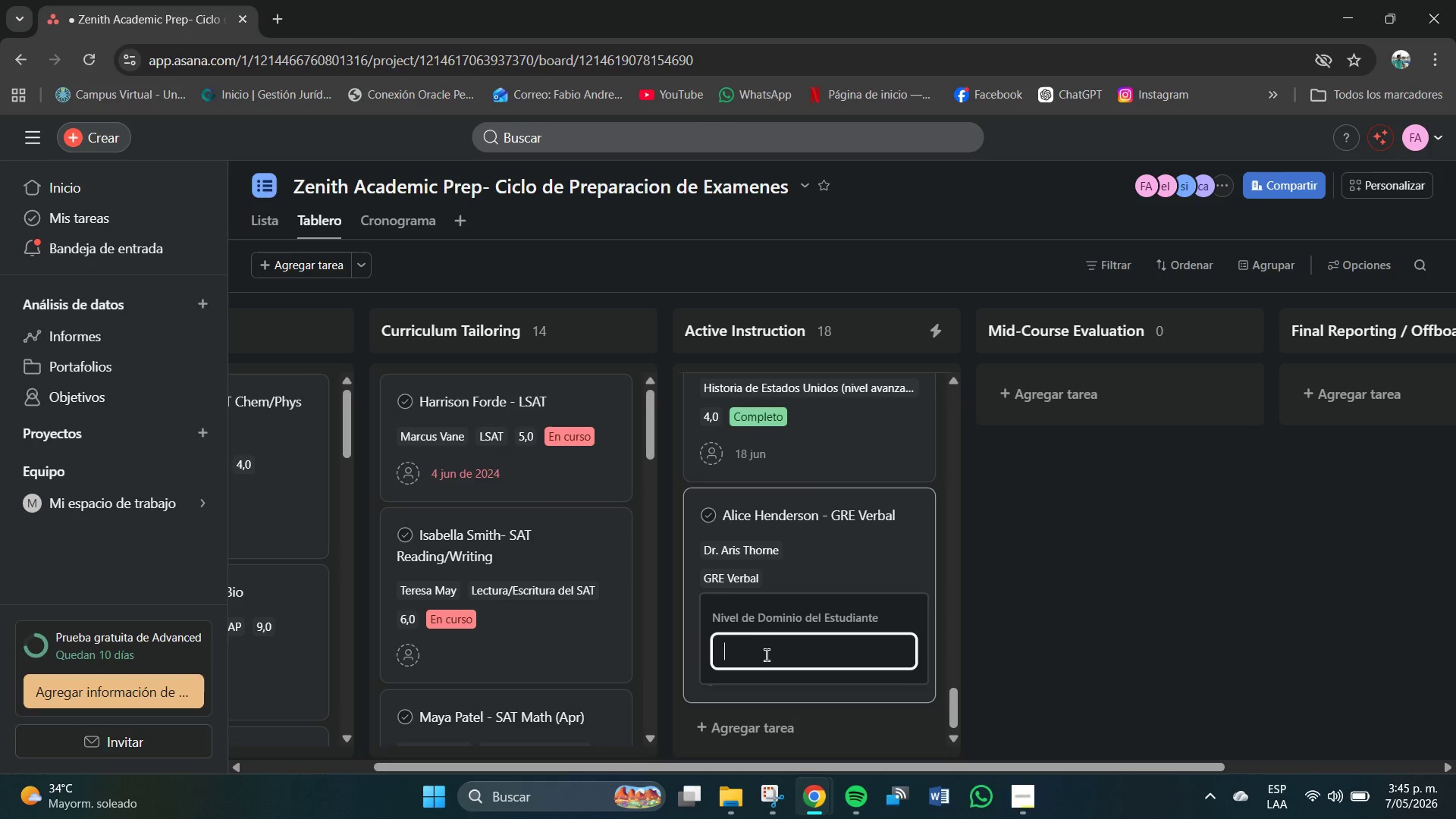 
left_click([767, 657])
 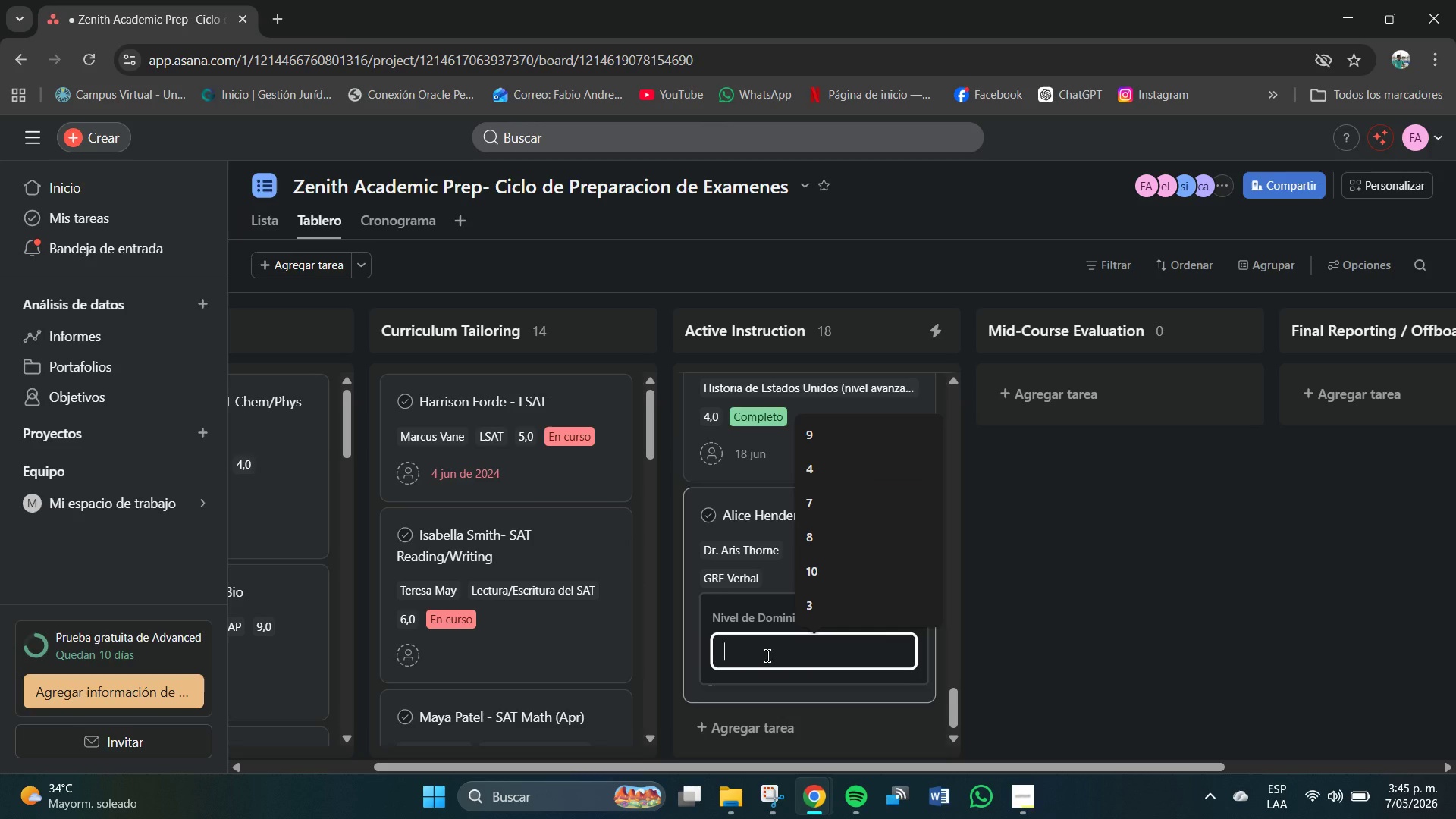 
key(ArrowLeft)
 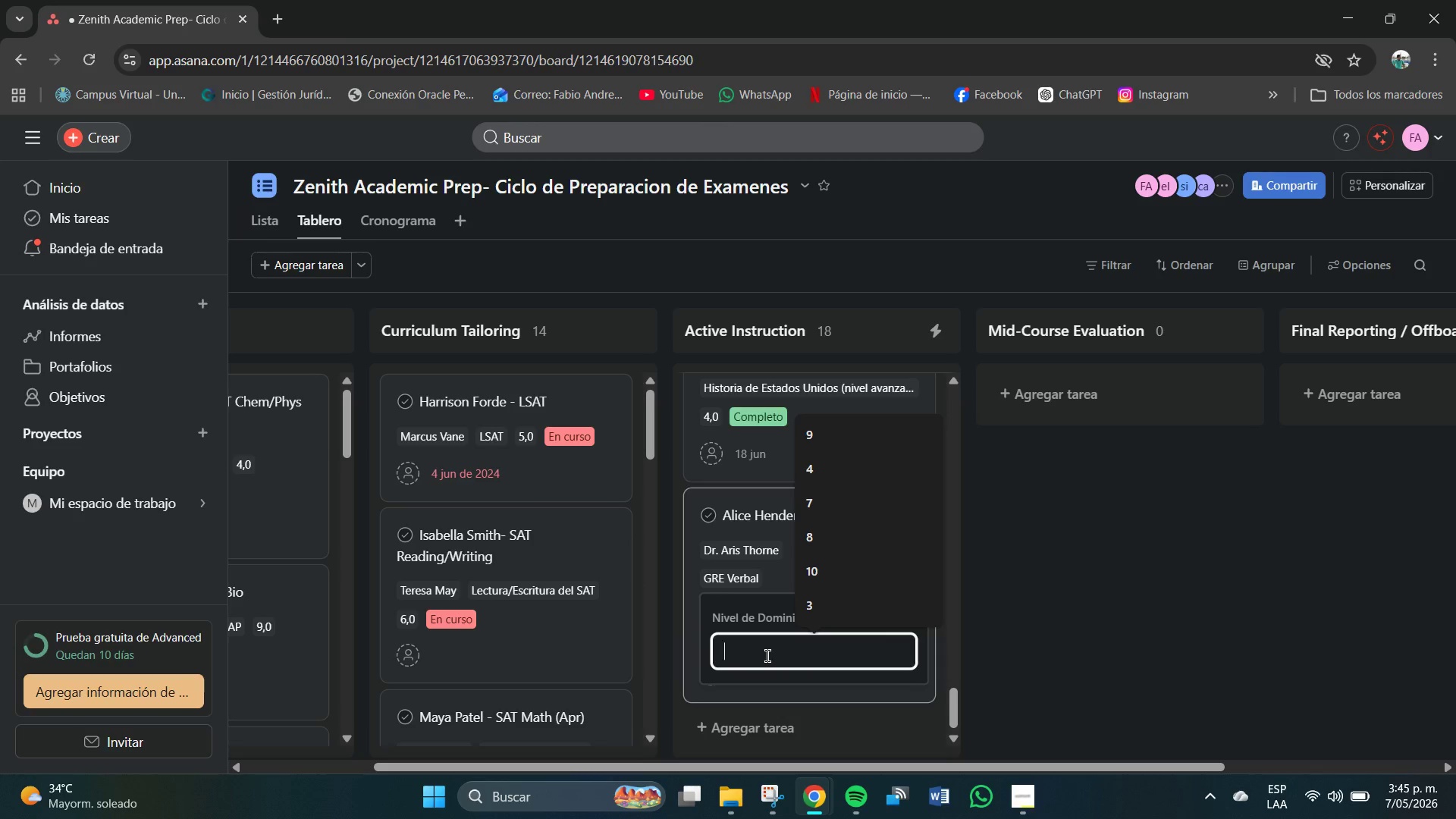 
key(Home)
 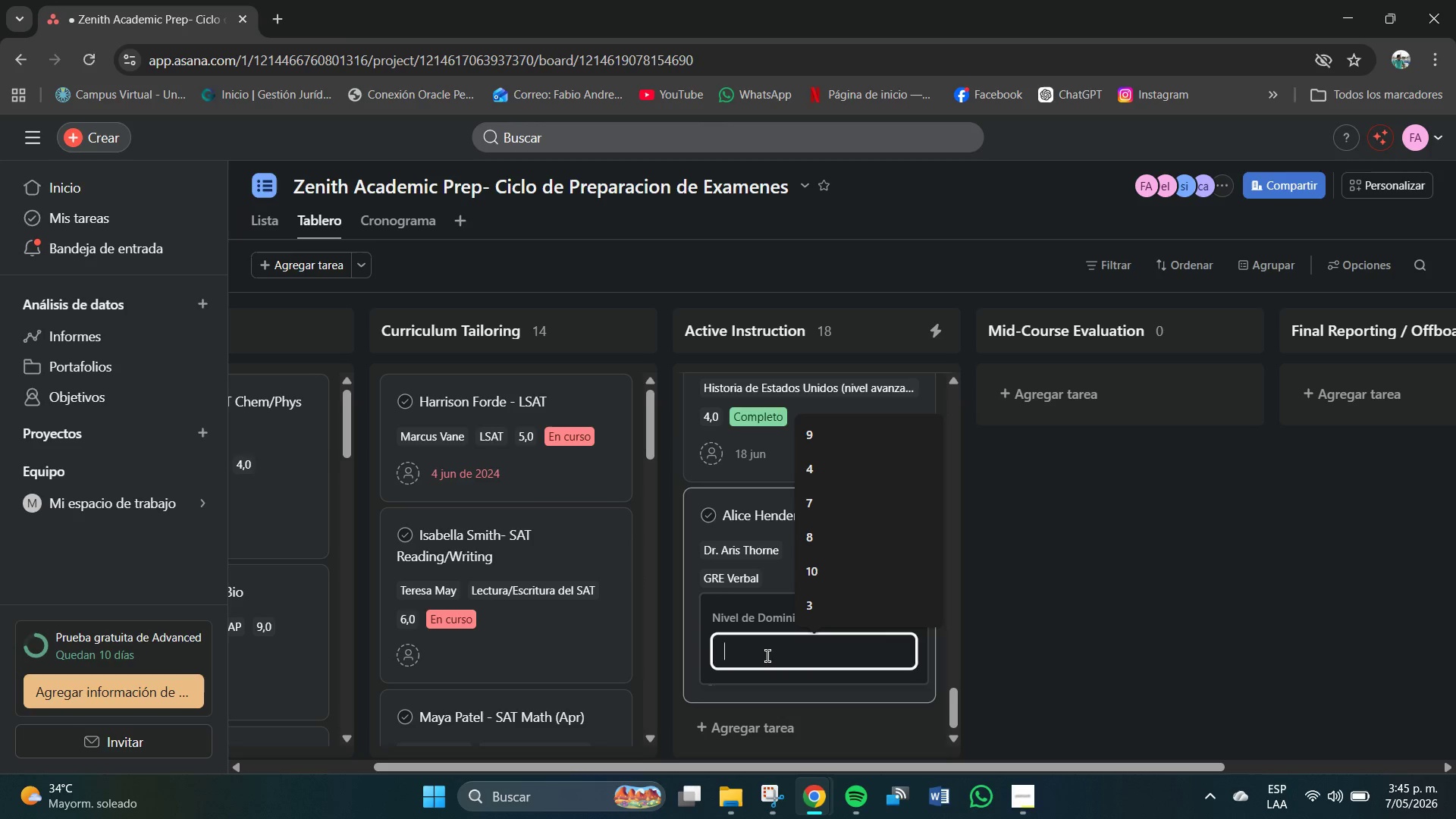 
key(NumLock)
 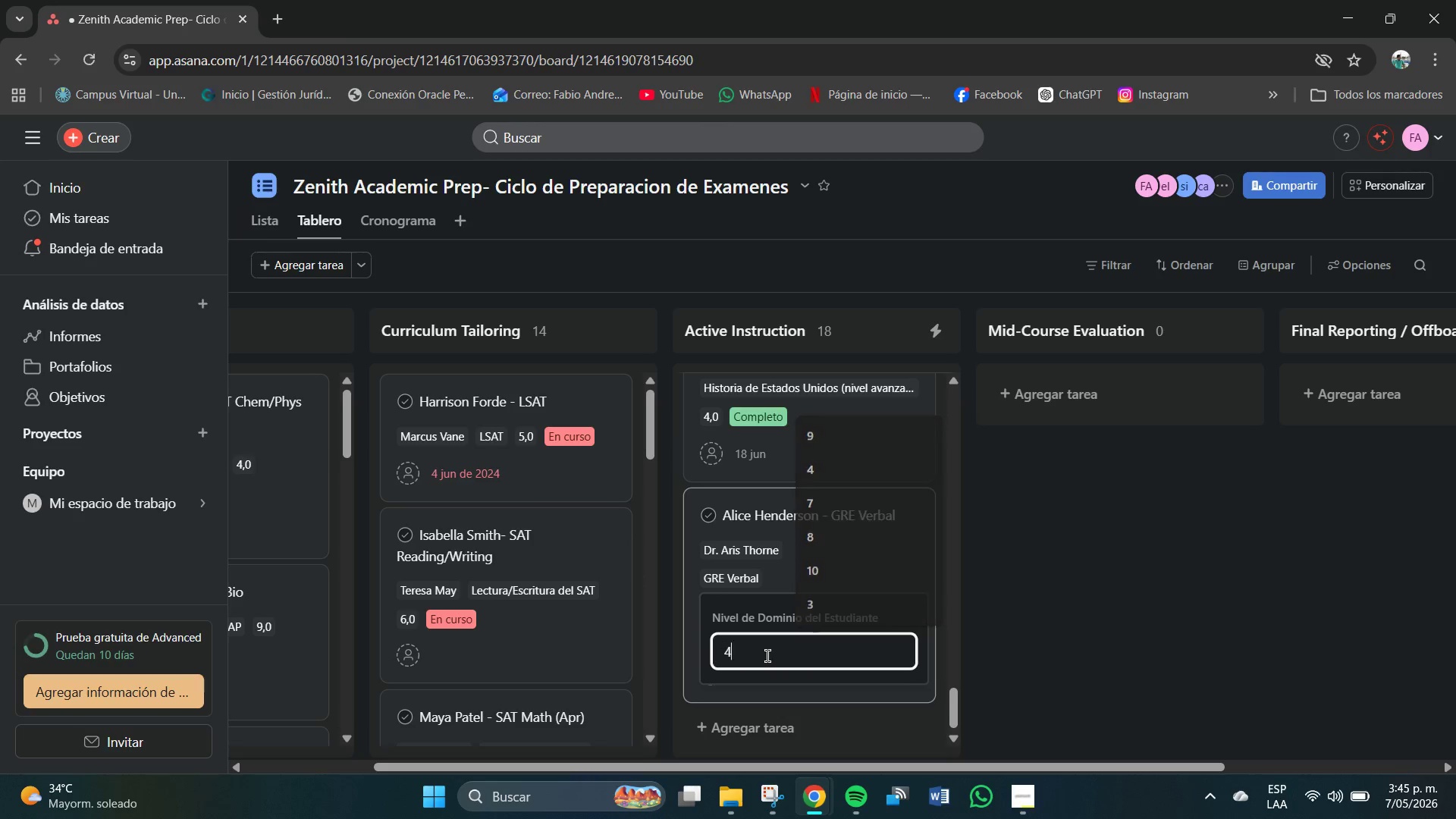 
key(Numpad4)
 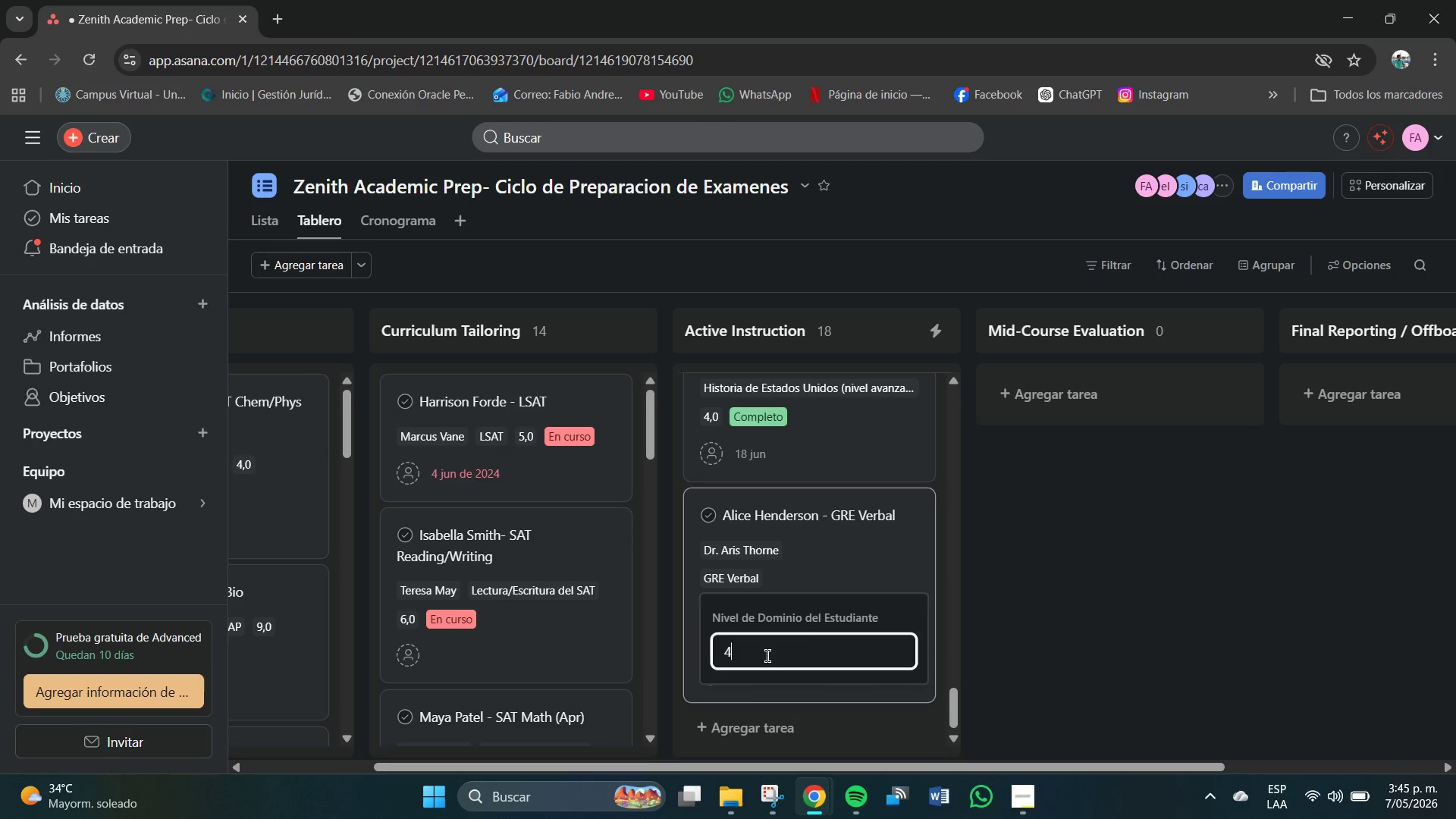 
key(NumpadEnter)
 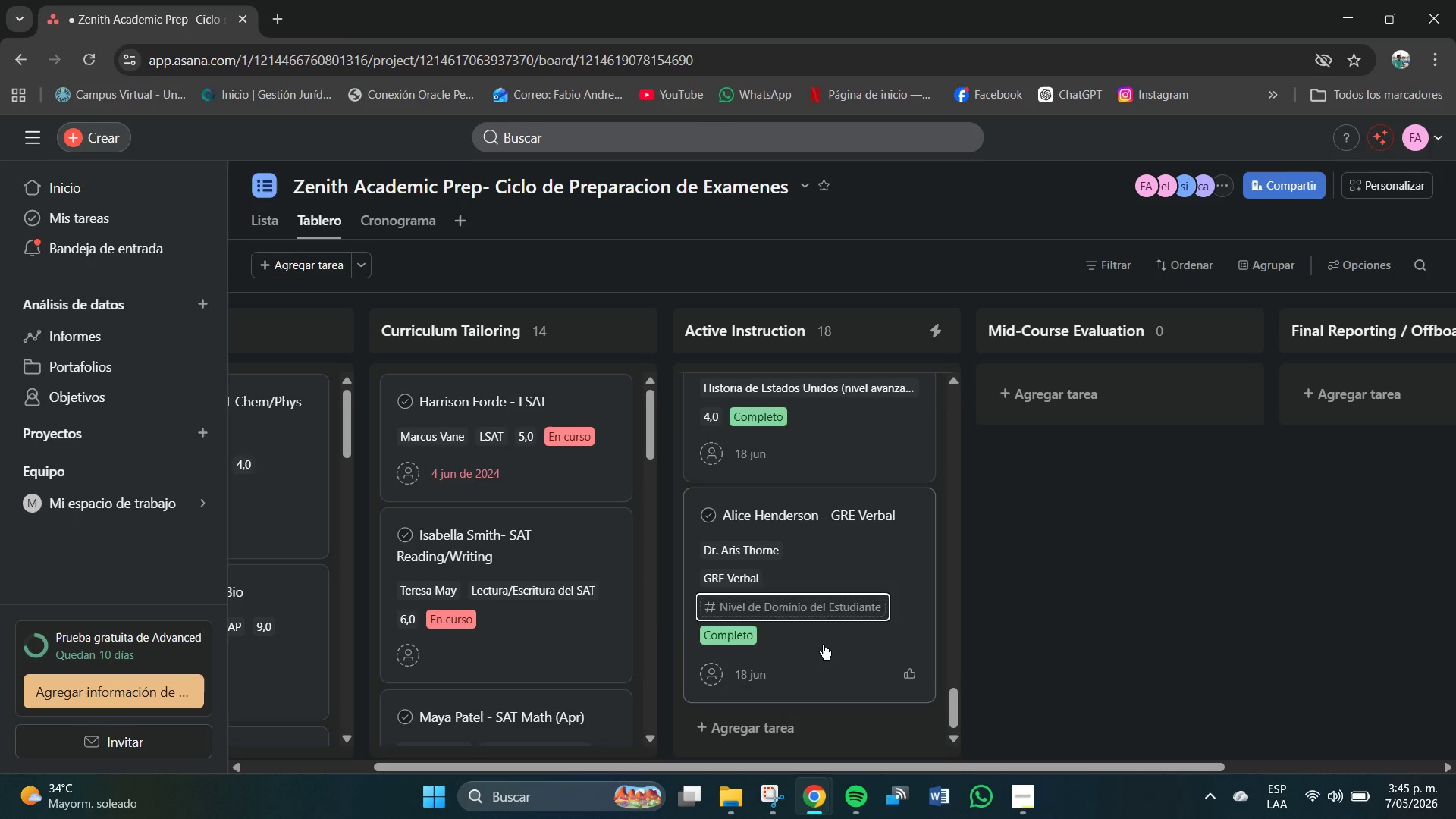 
scroll: coordinate [807, 623], scroll_direction: down, amount: 4.0
 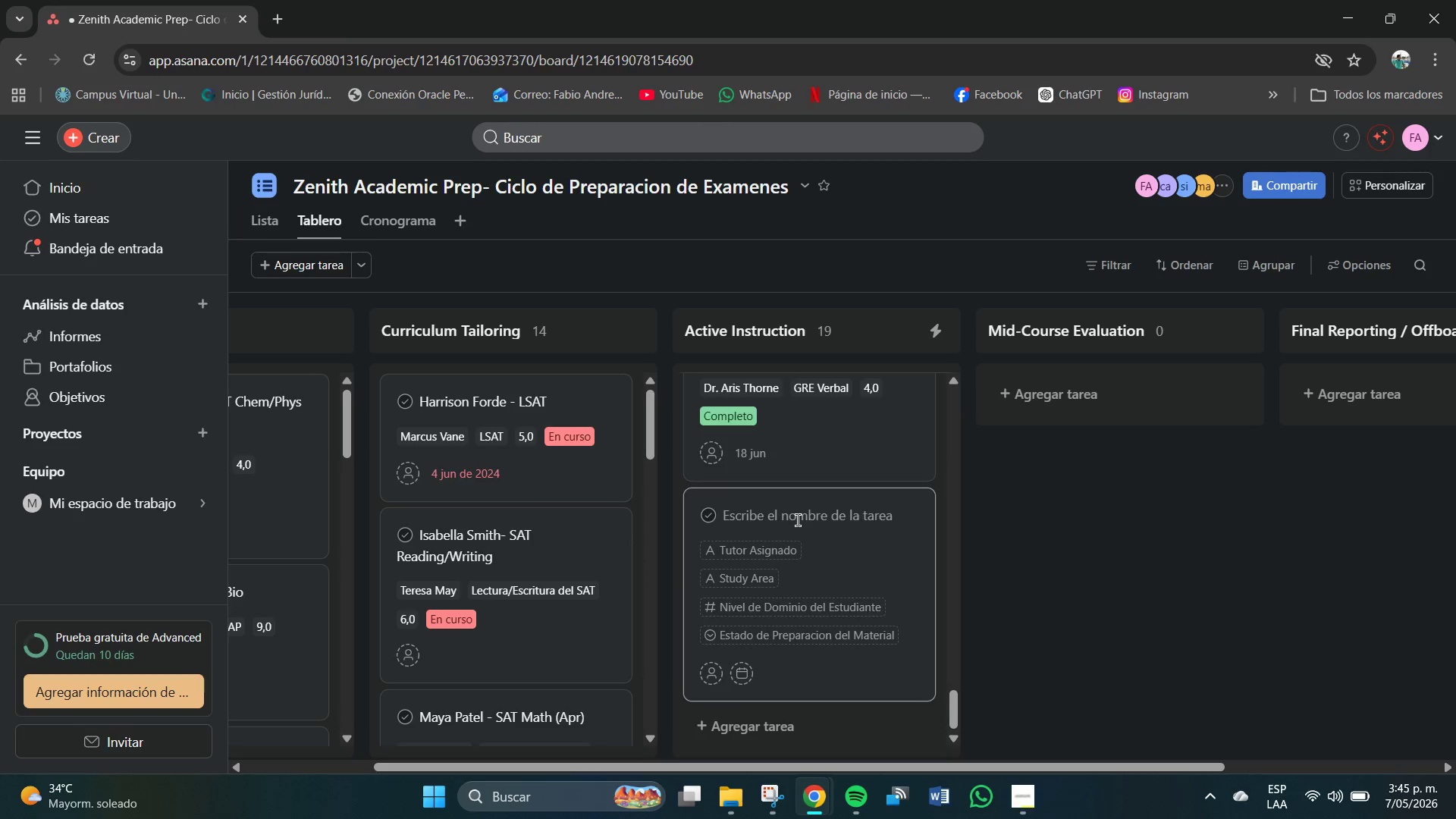 
left_click([798, 520])
 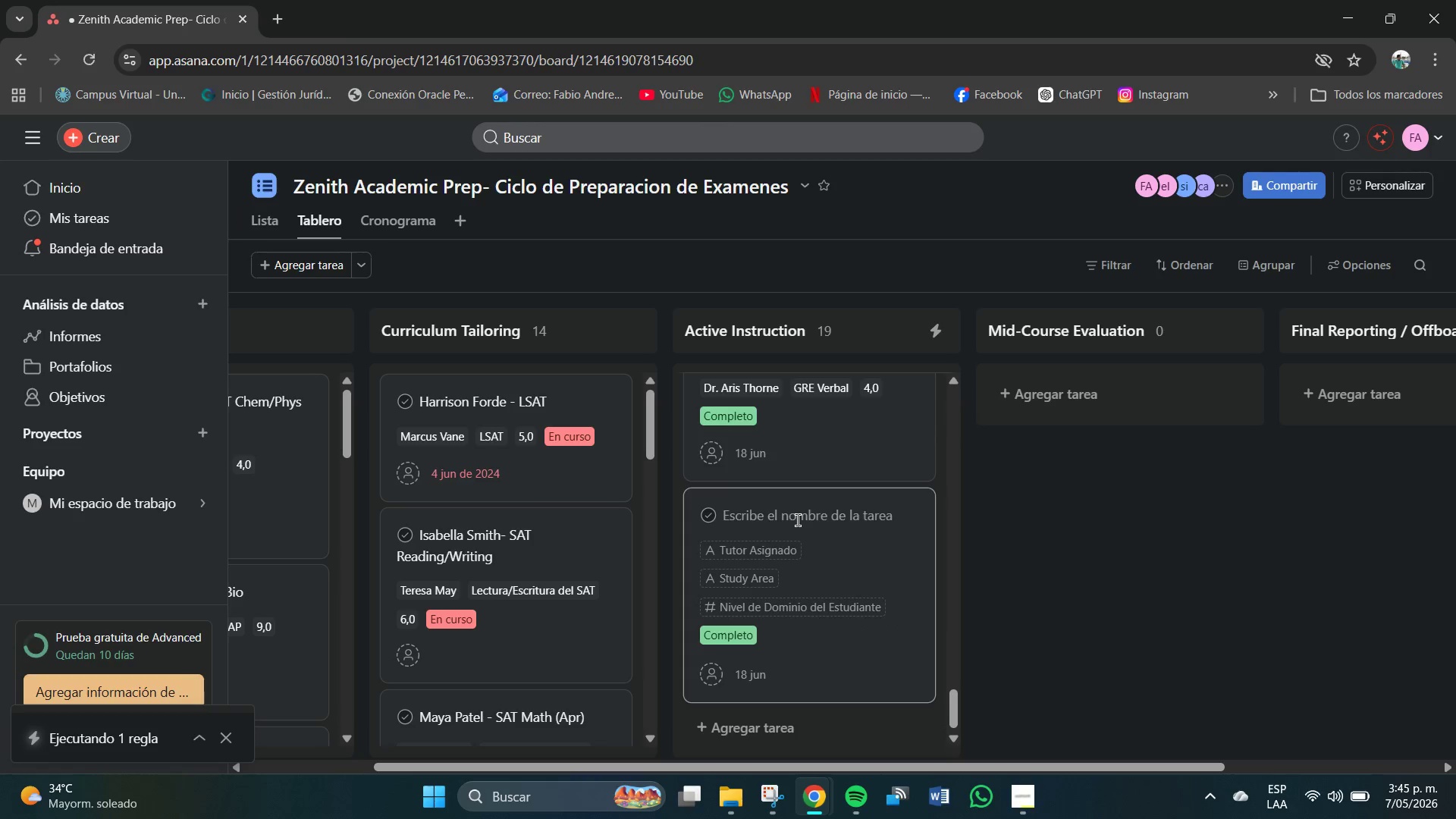 
type(Flankiln Wu - MCA )
key(Backspace)
type(T Biology)
 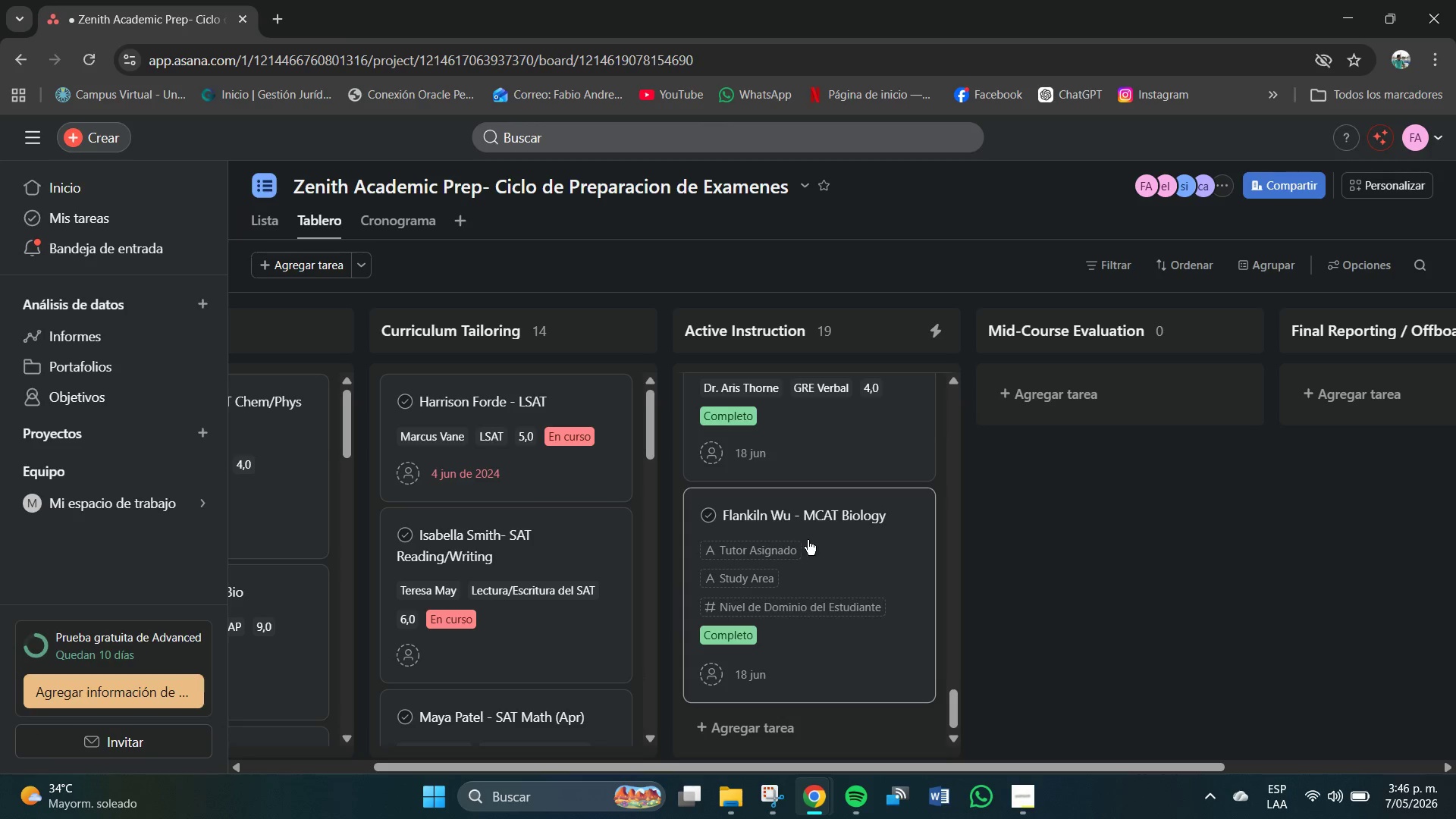 
left_click([755, 556])
 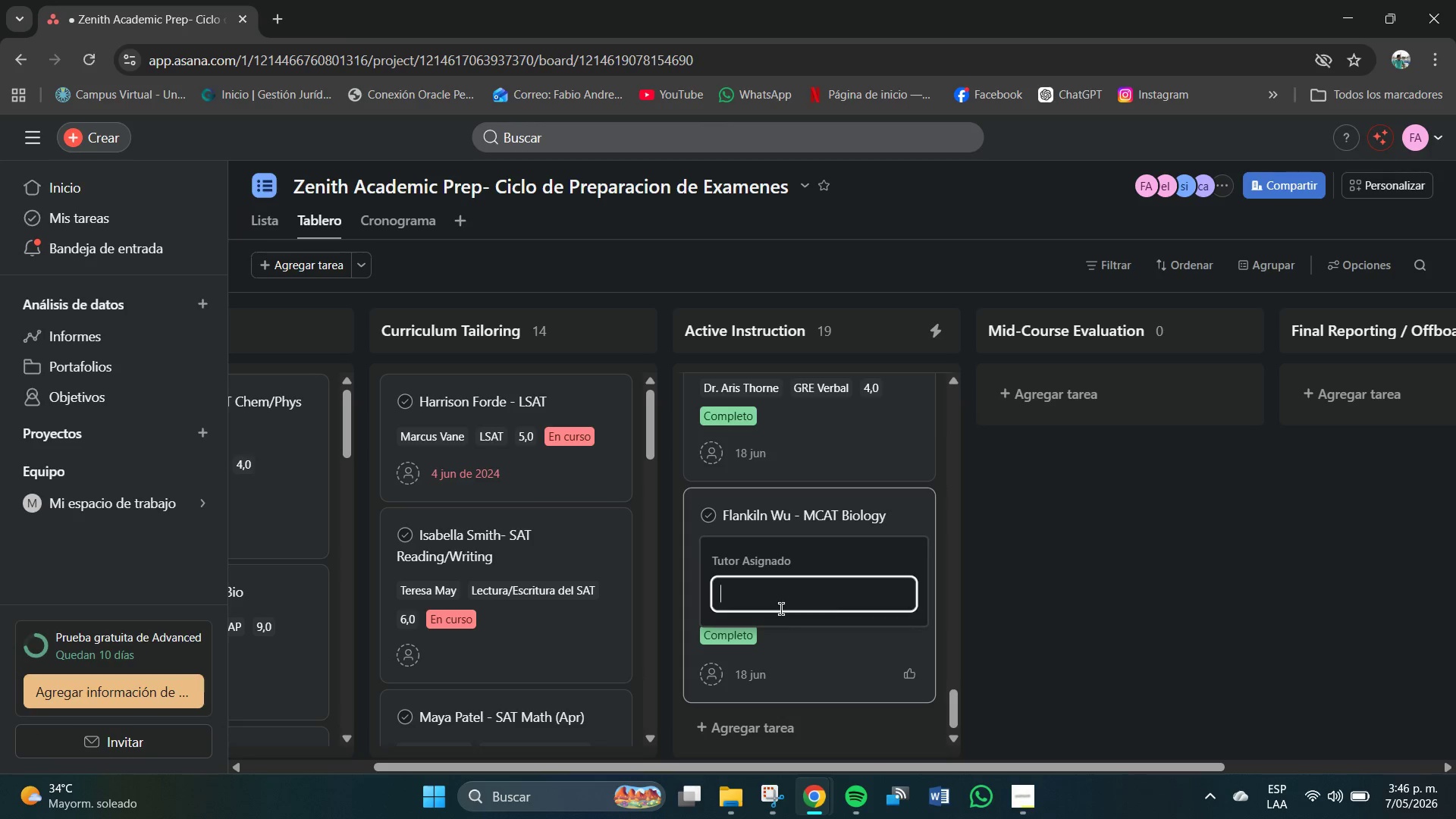 
left_click([786, 601])
 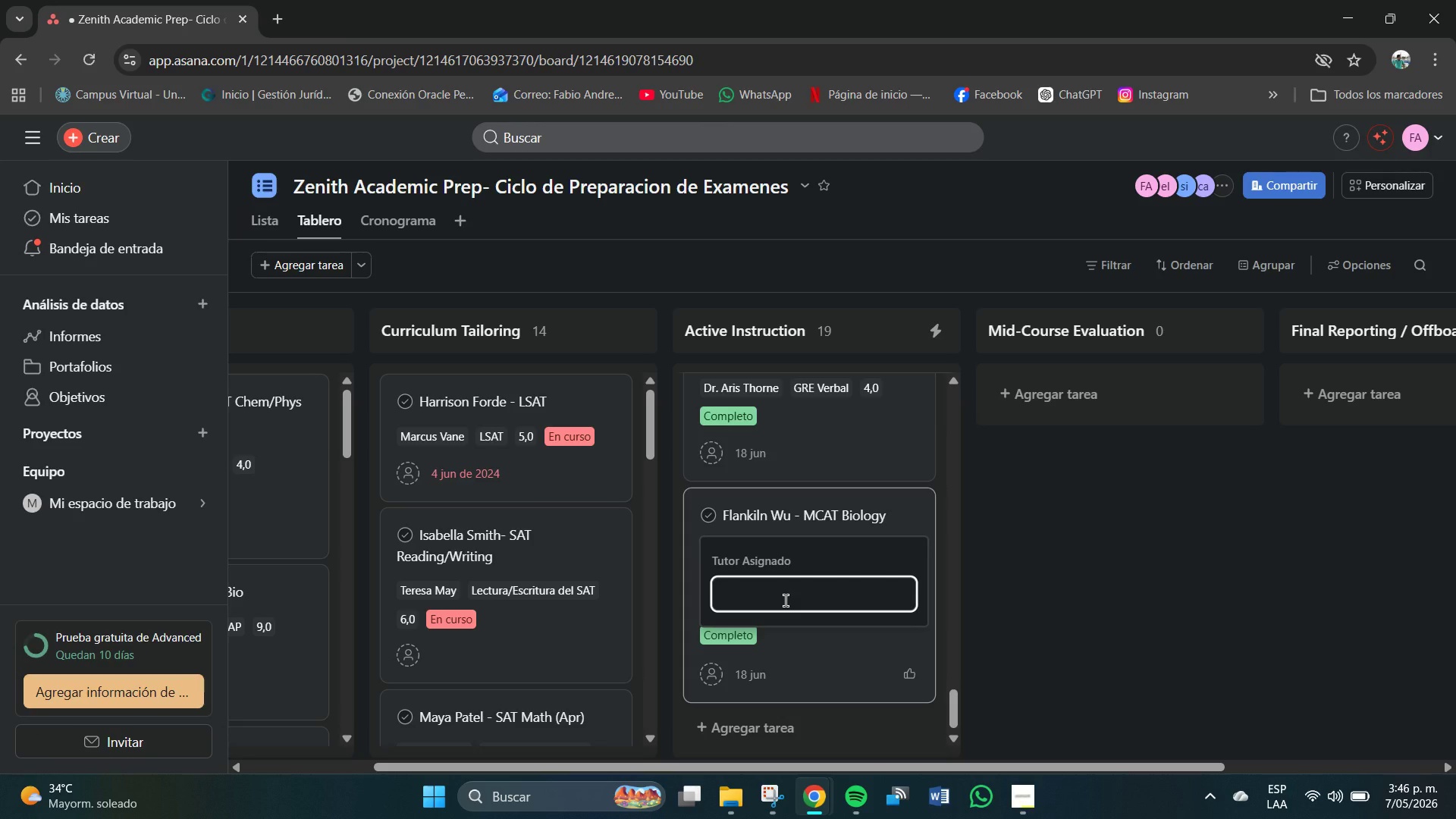 
type(Vit)
key(Backspace)
type(ctr[NumLock]or)
key(Backspace)
key(Backspace)
key(Backspace)
type(or Hugo )
 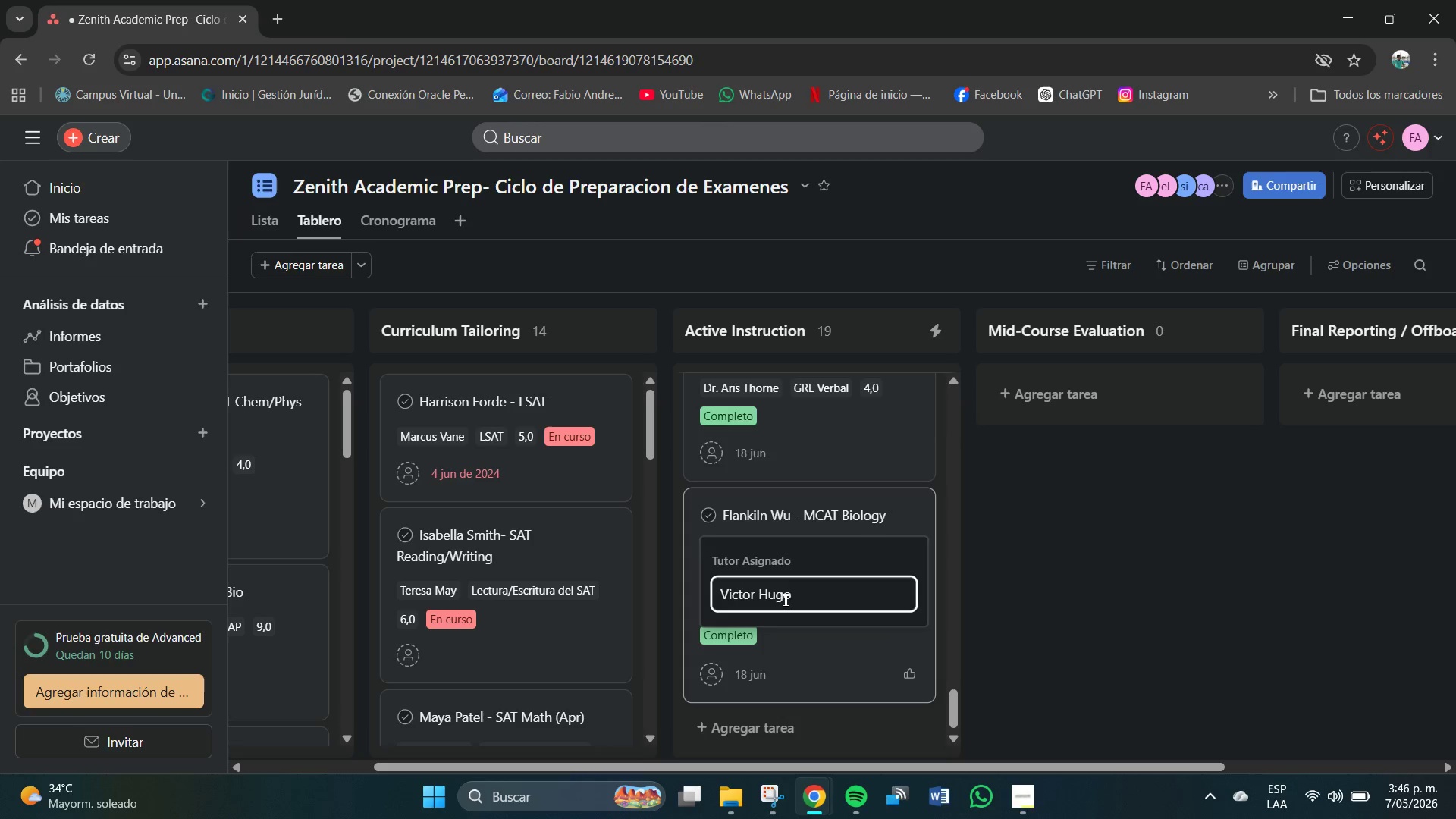 
key(Enter)
 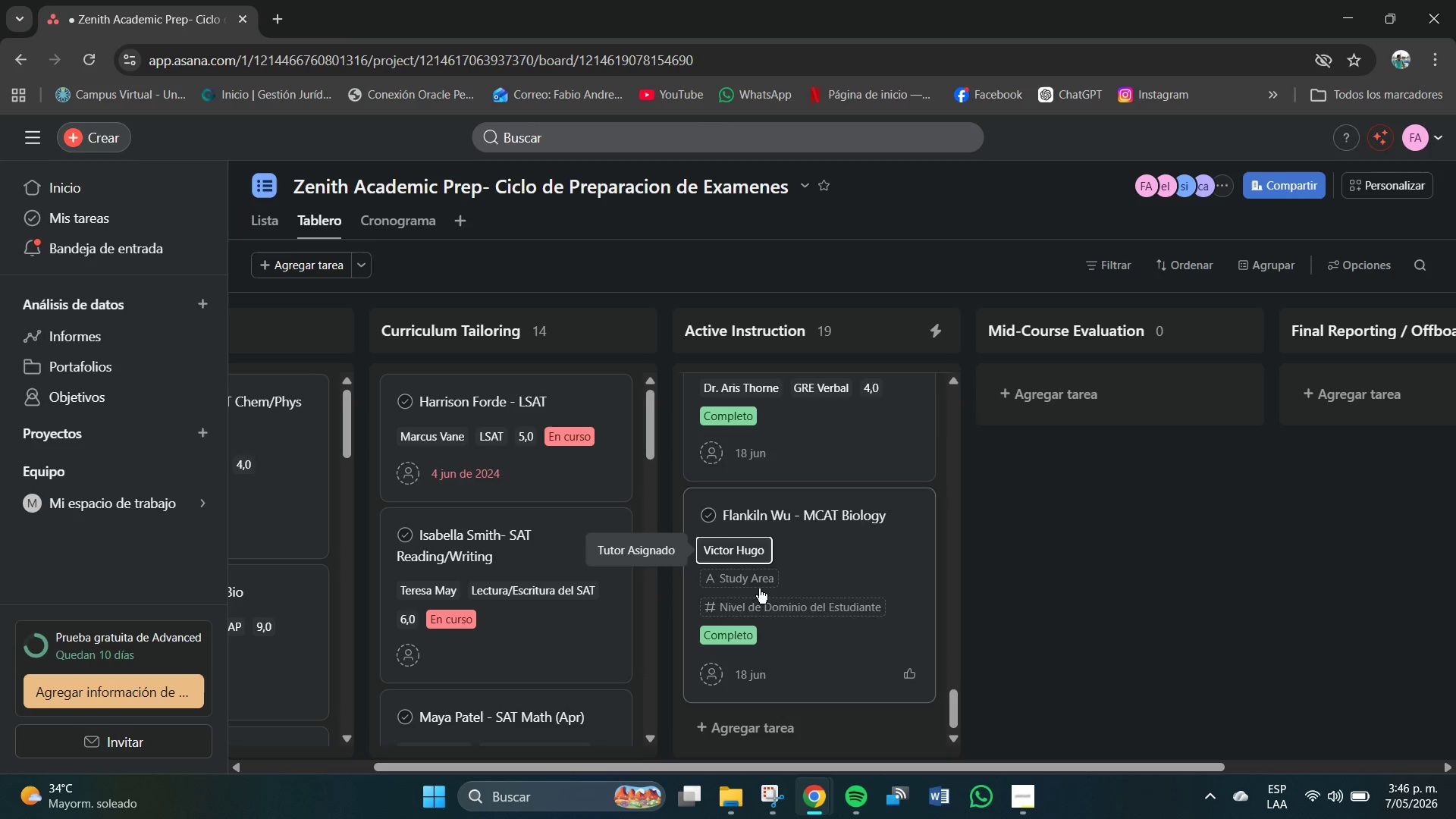 
left_click([758, 585])
 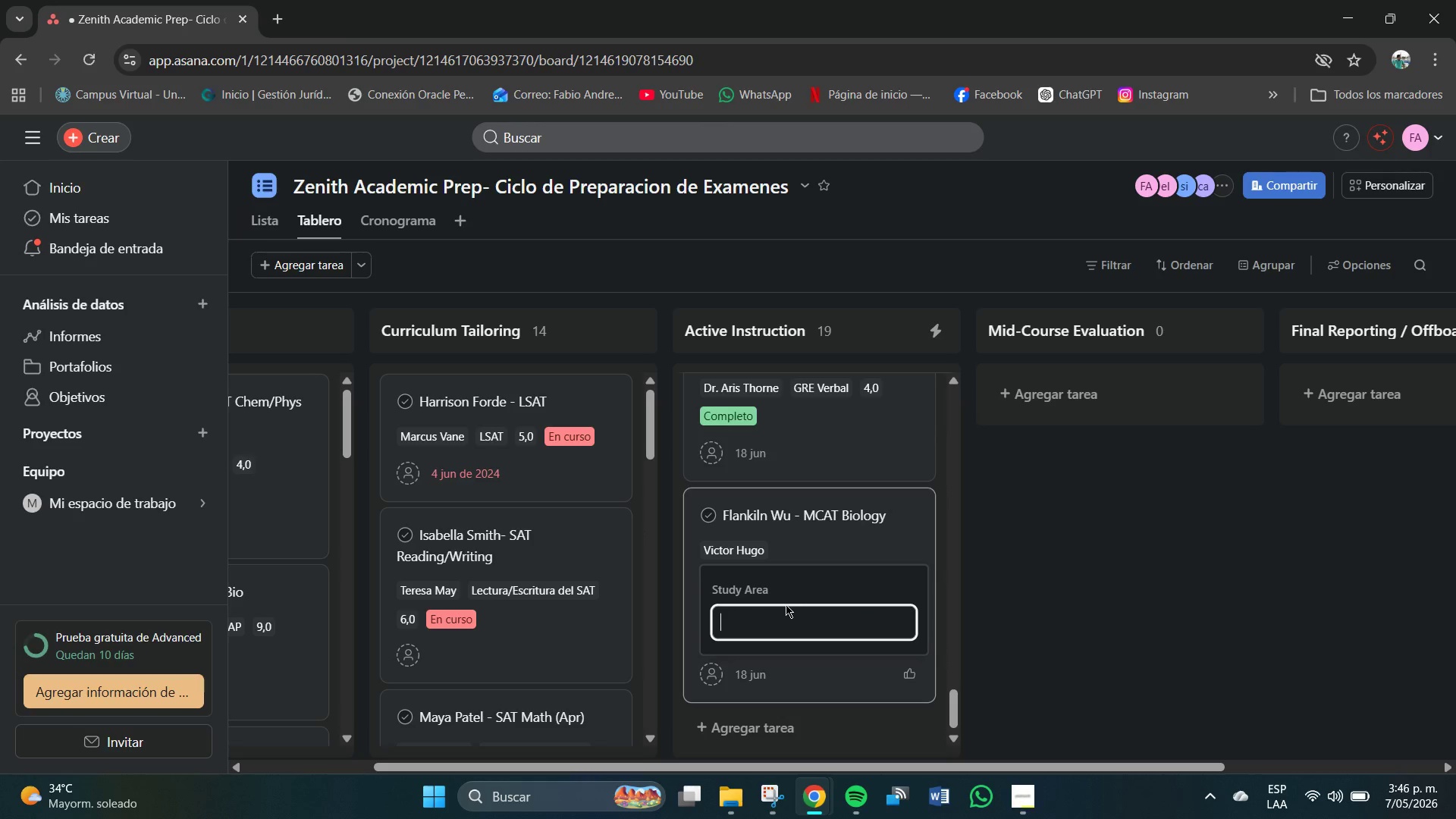 
left_click([784, 613])
 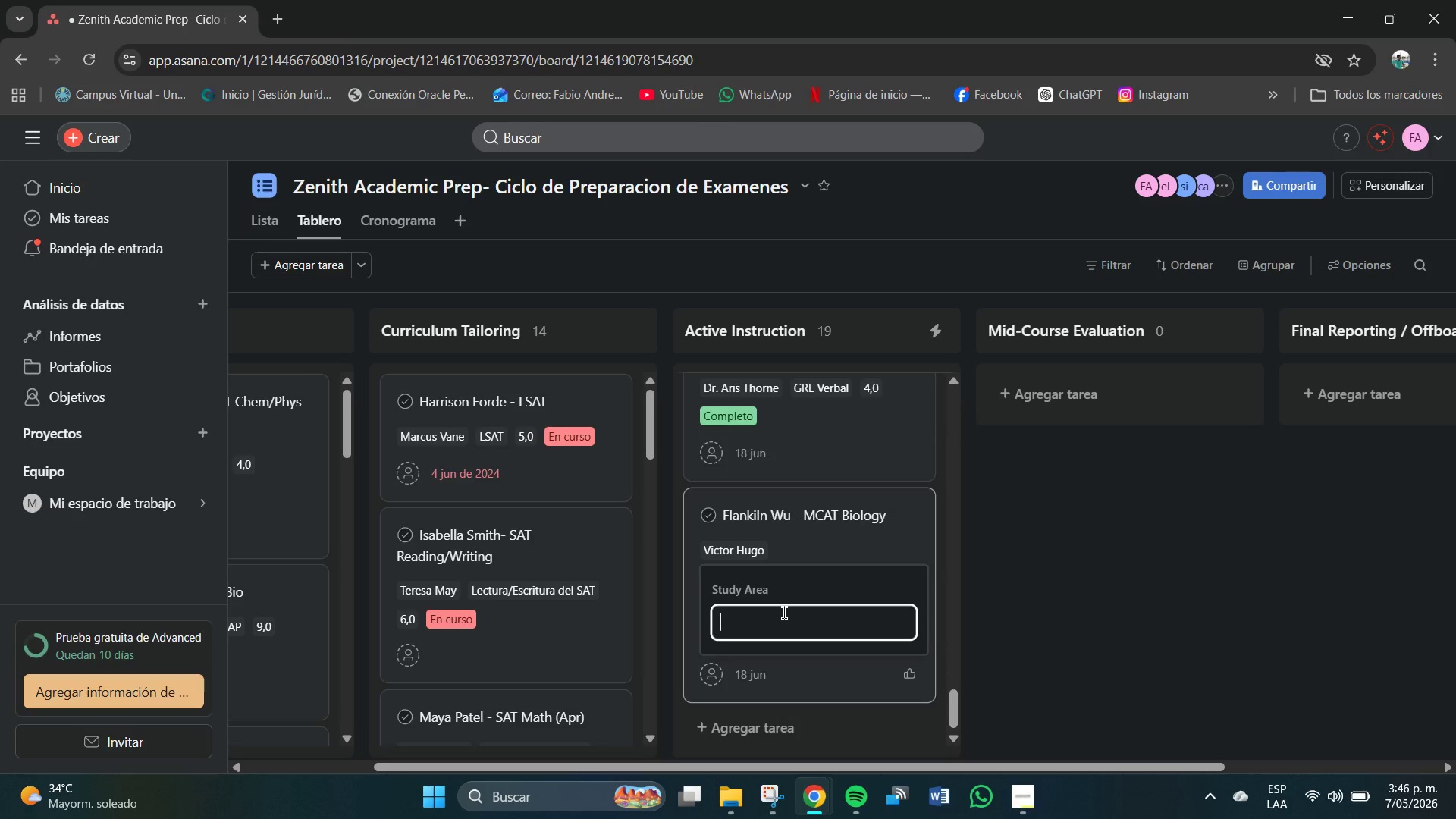 
type(Bil)
key(Backspace)
type(ologia del MAC)
key(Backspace)
key(Backspace)
type(CAT)
 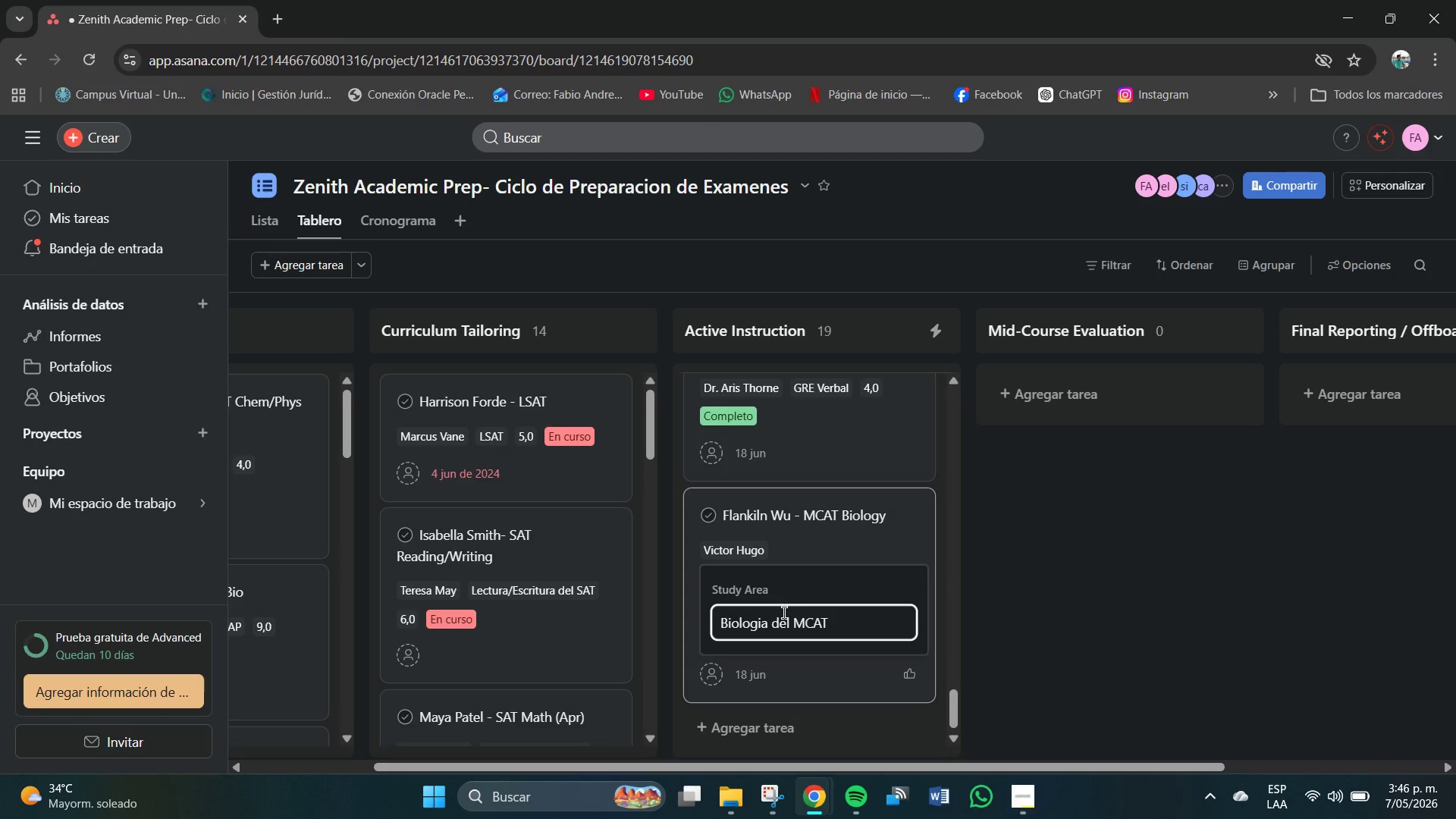 
key(Enter)
 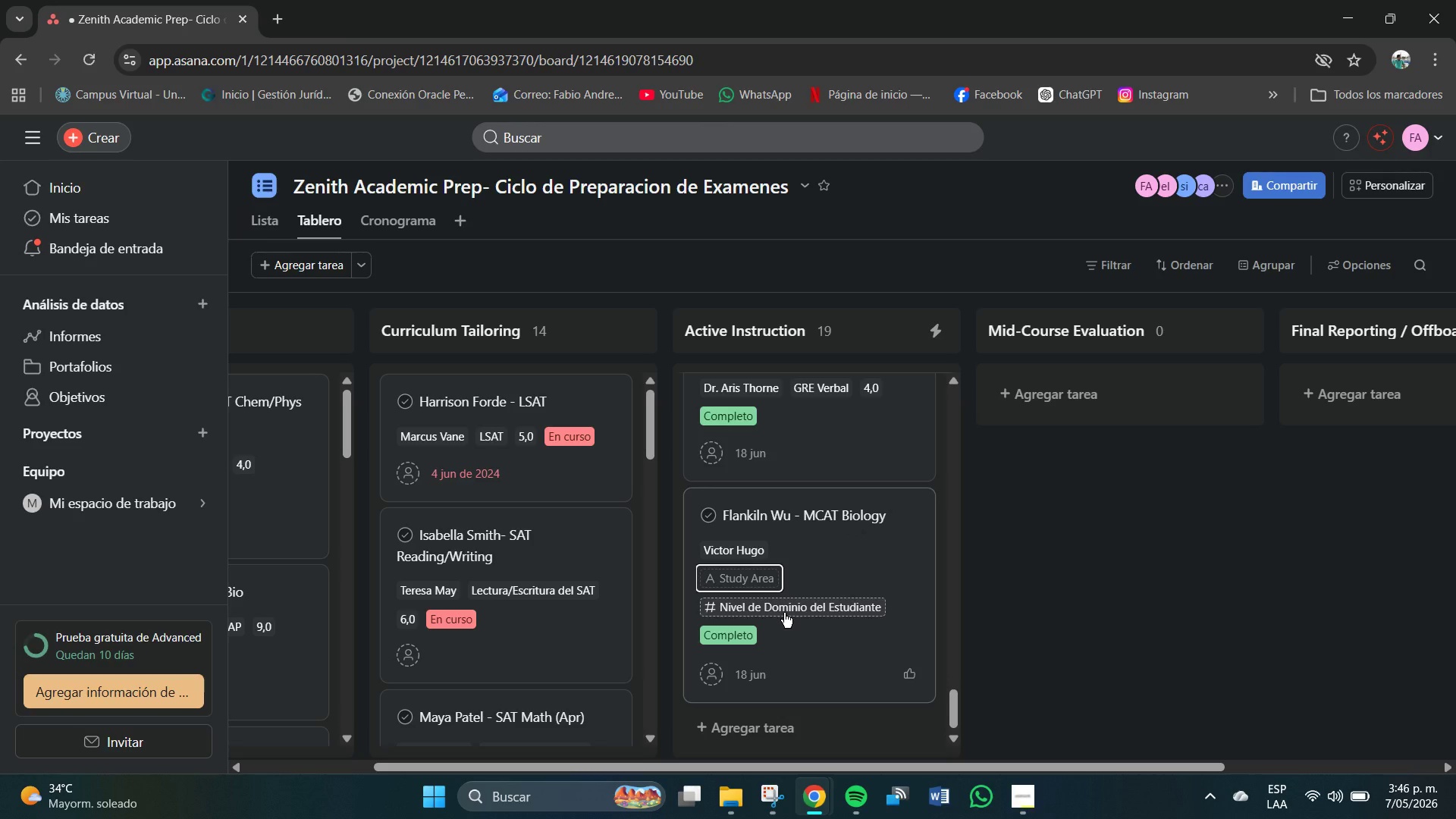 
left_click([784, 613])
 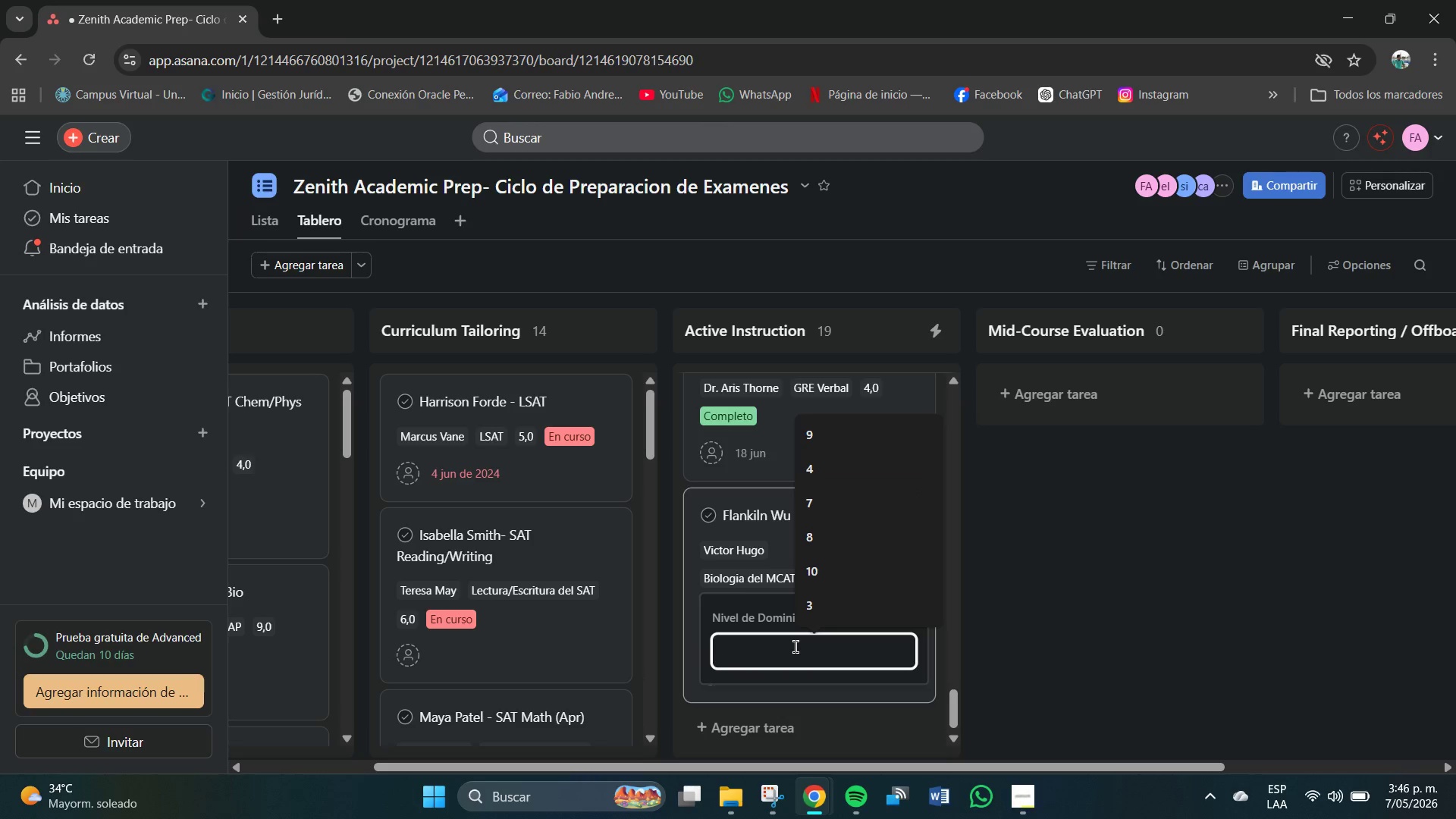 
key(End)
 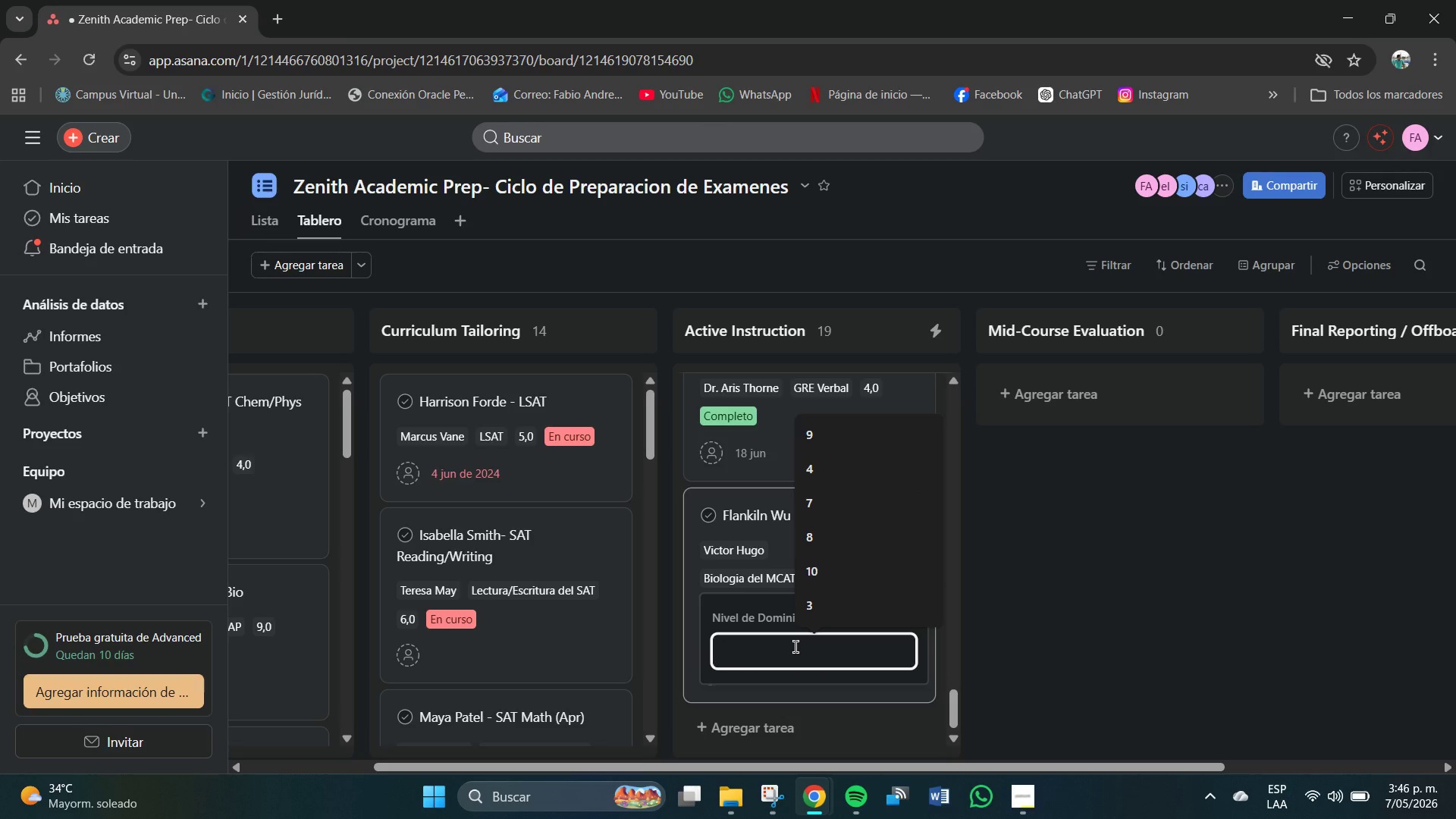 
key(Insert)
 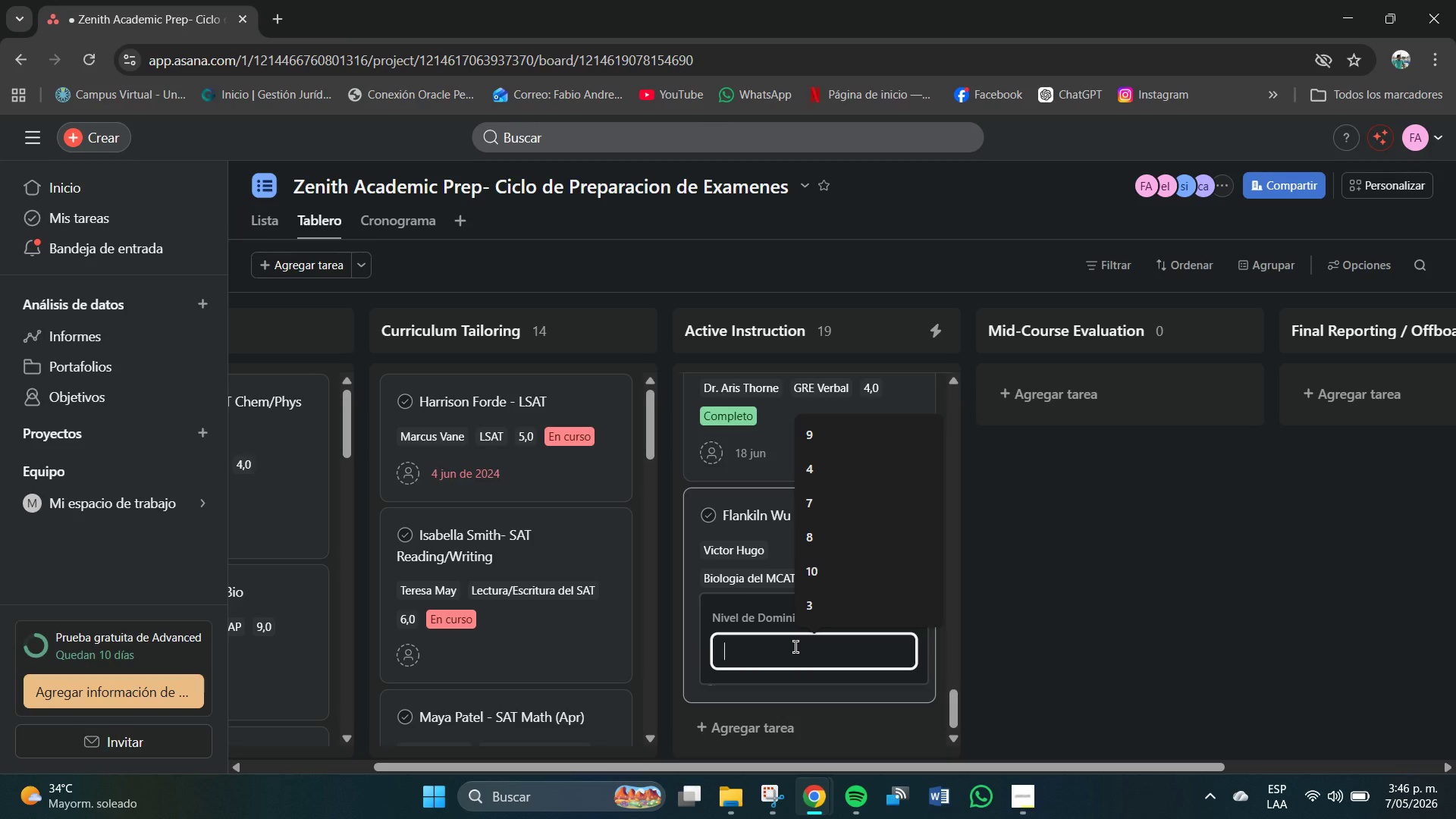 
key(NumLock)
 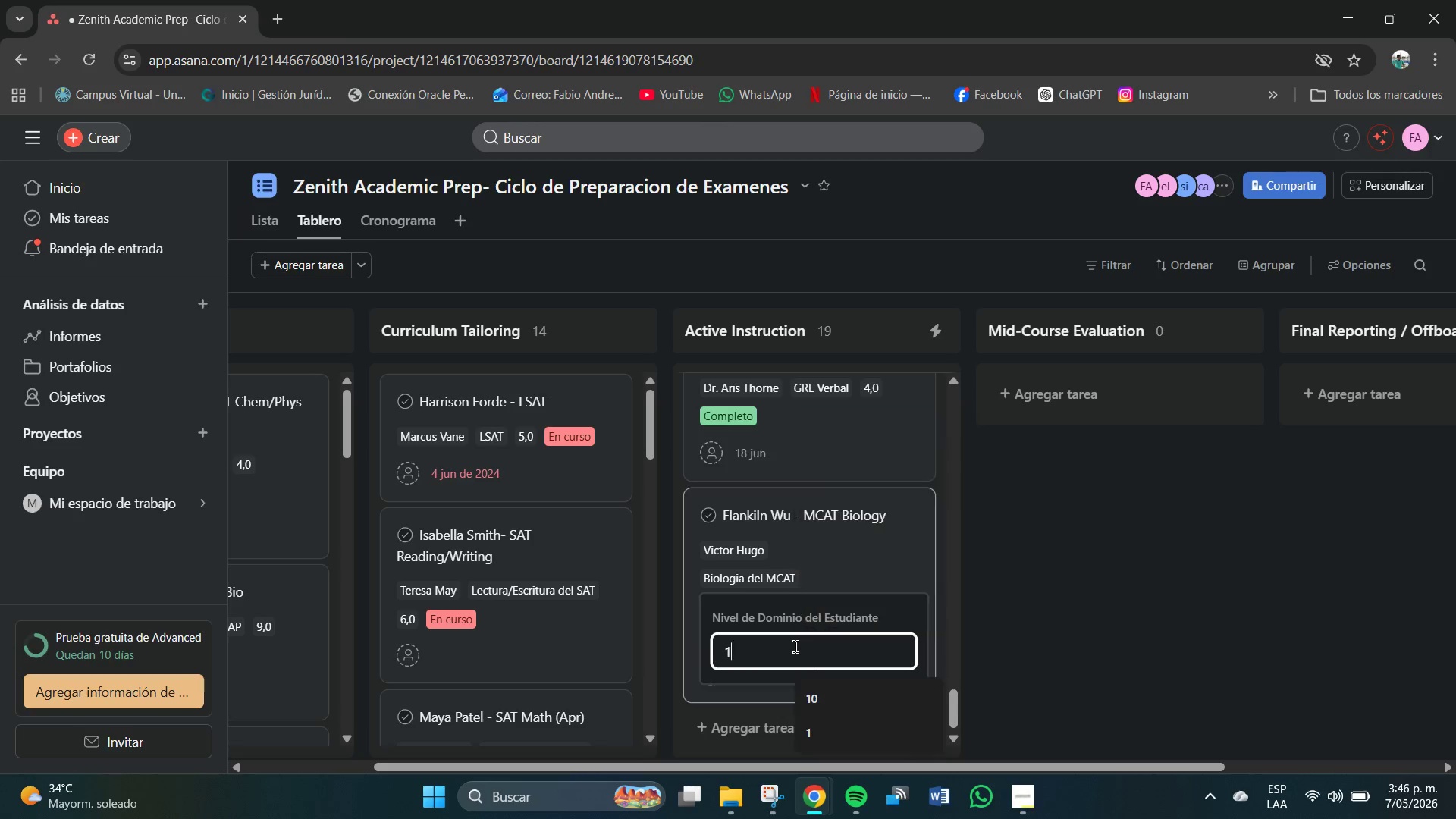 
key(Numpad1)
 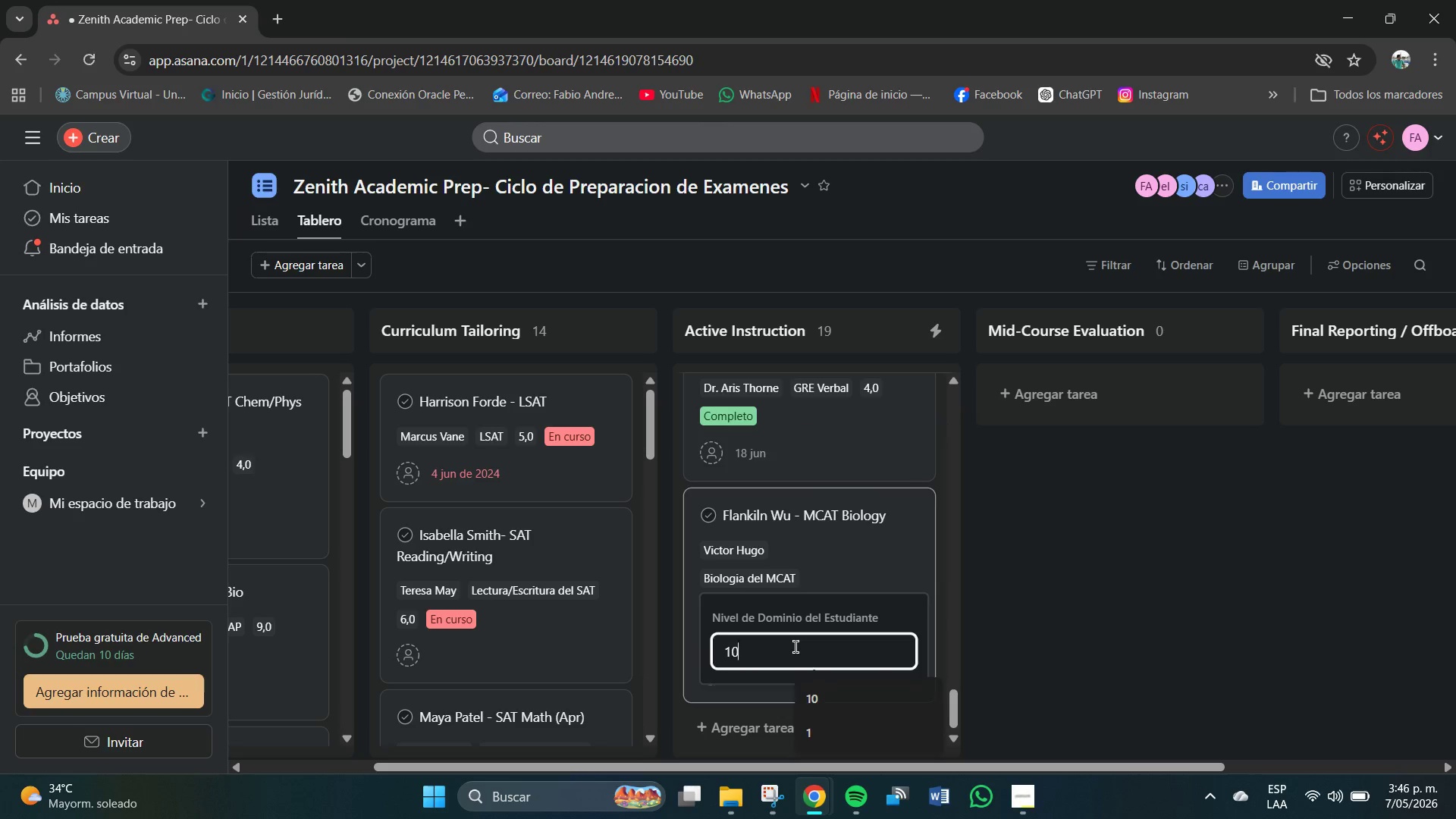 
key(Numpad0)
 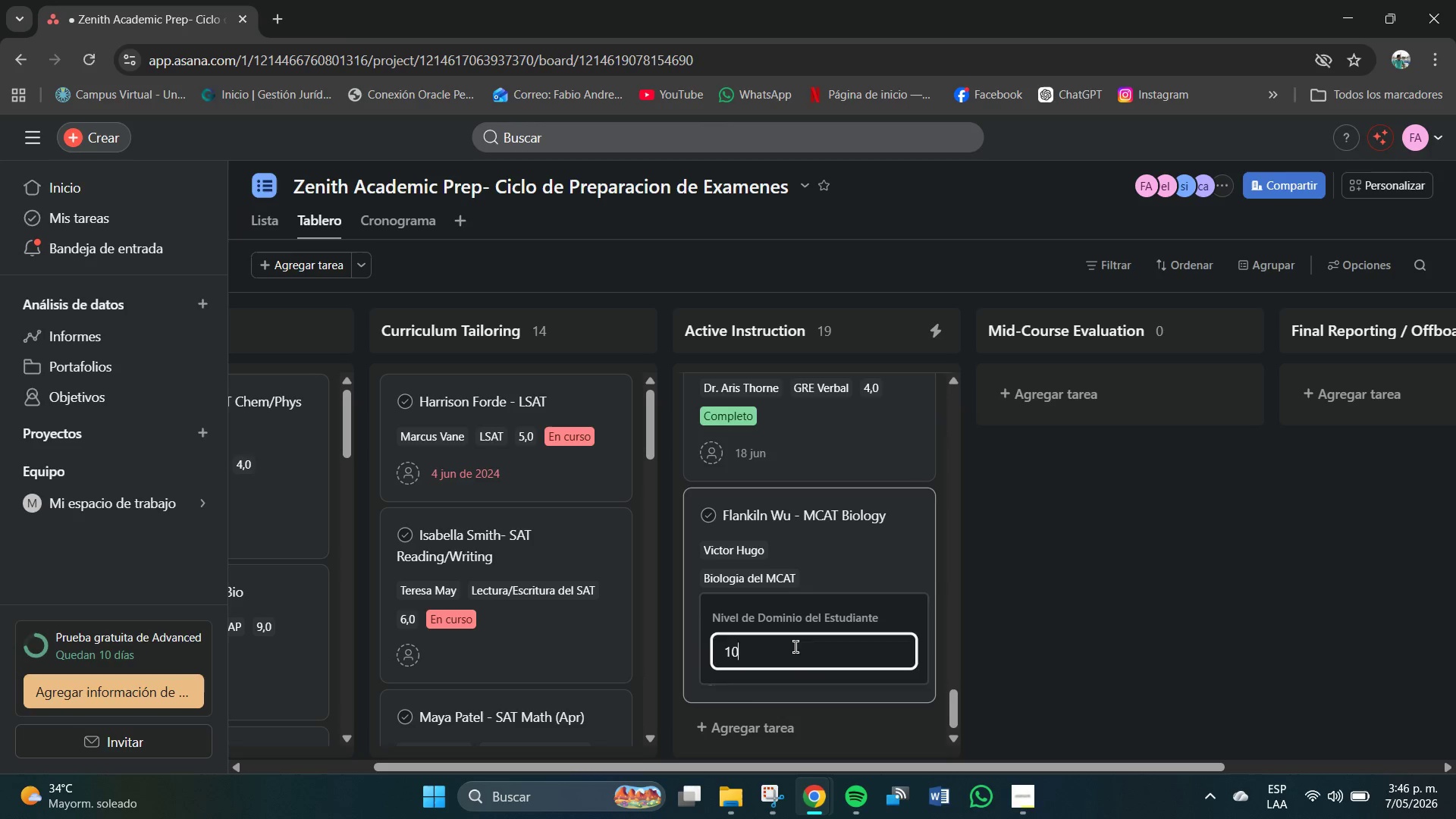 
key(NumpadEnter)
 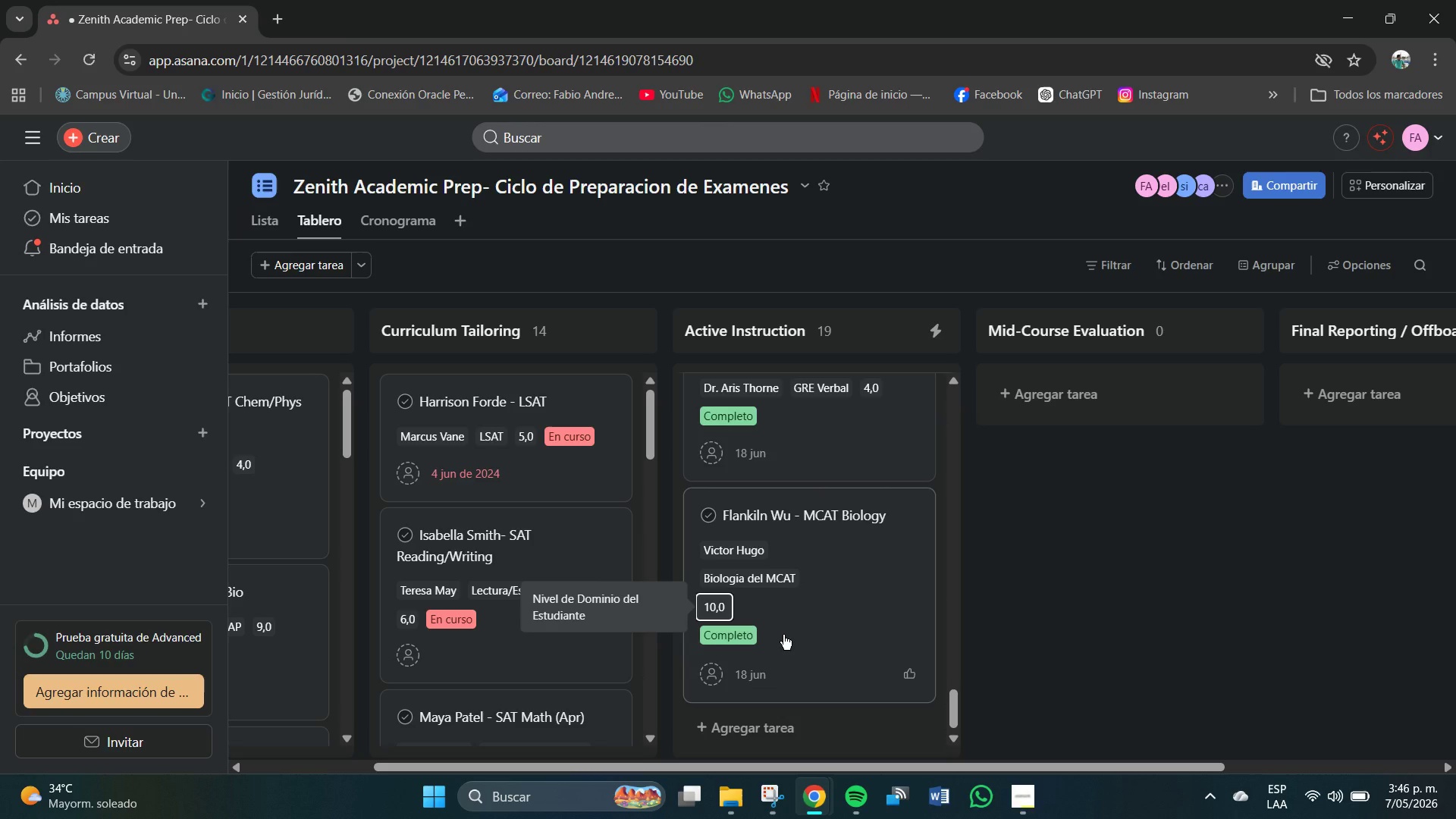 
scroll: coordinate [783, 635], scroll_direction: down, amount: 2.0
 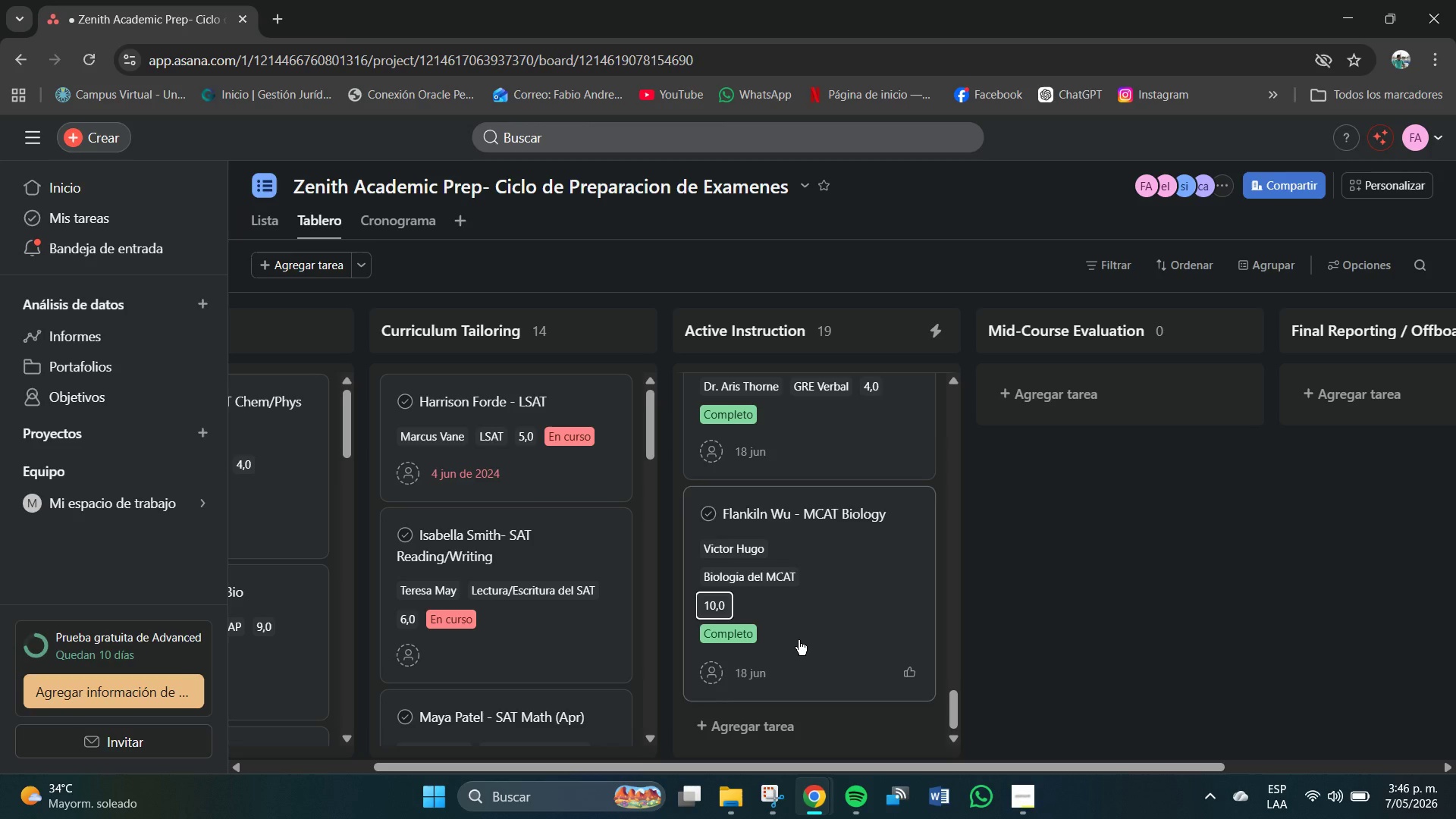 
left_click([786, 720])
 